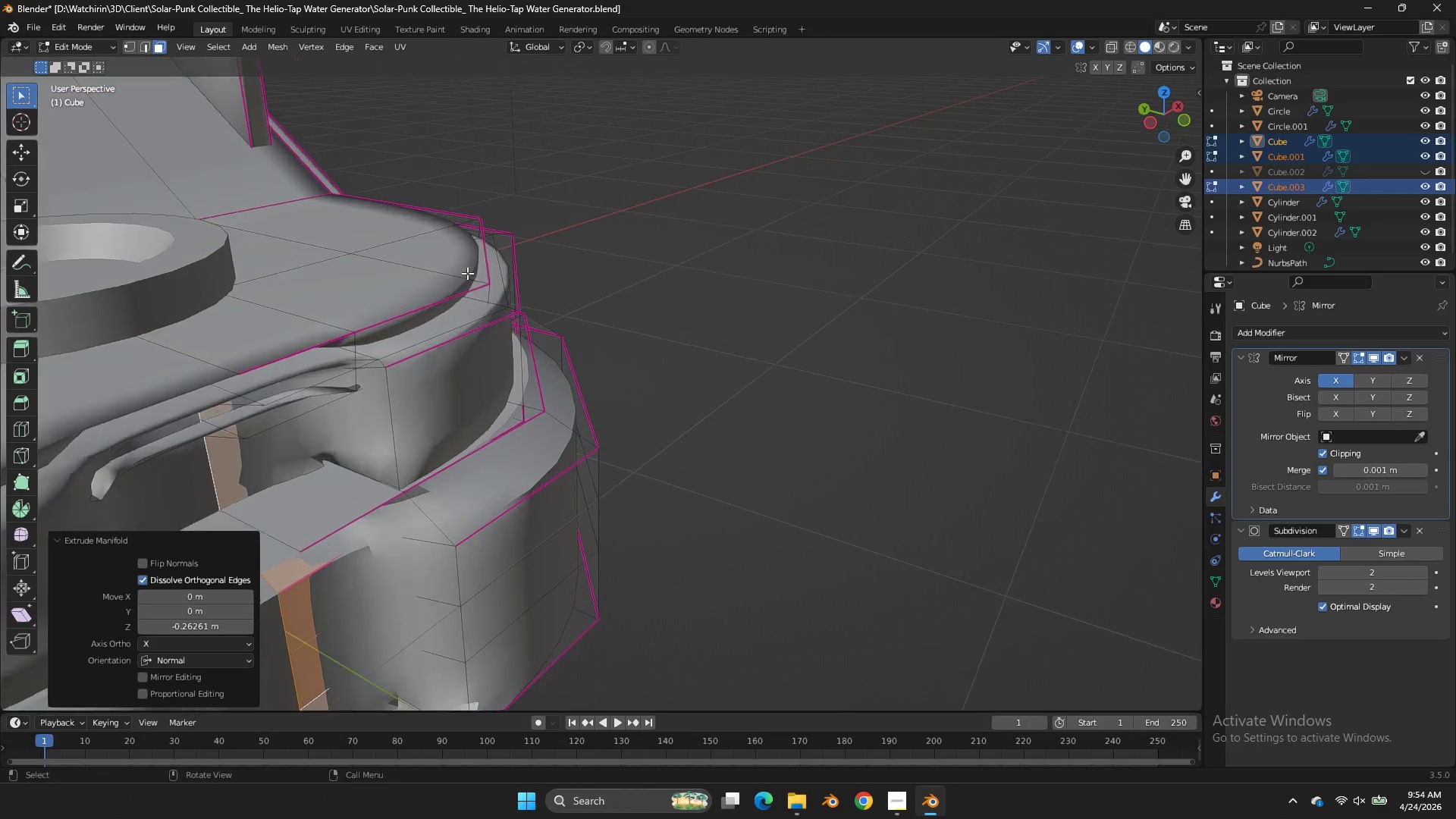 
key(Control+Z)
 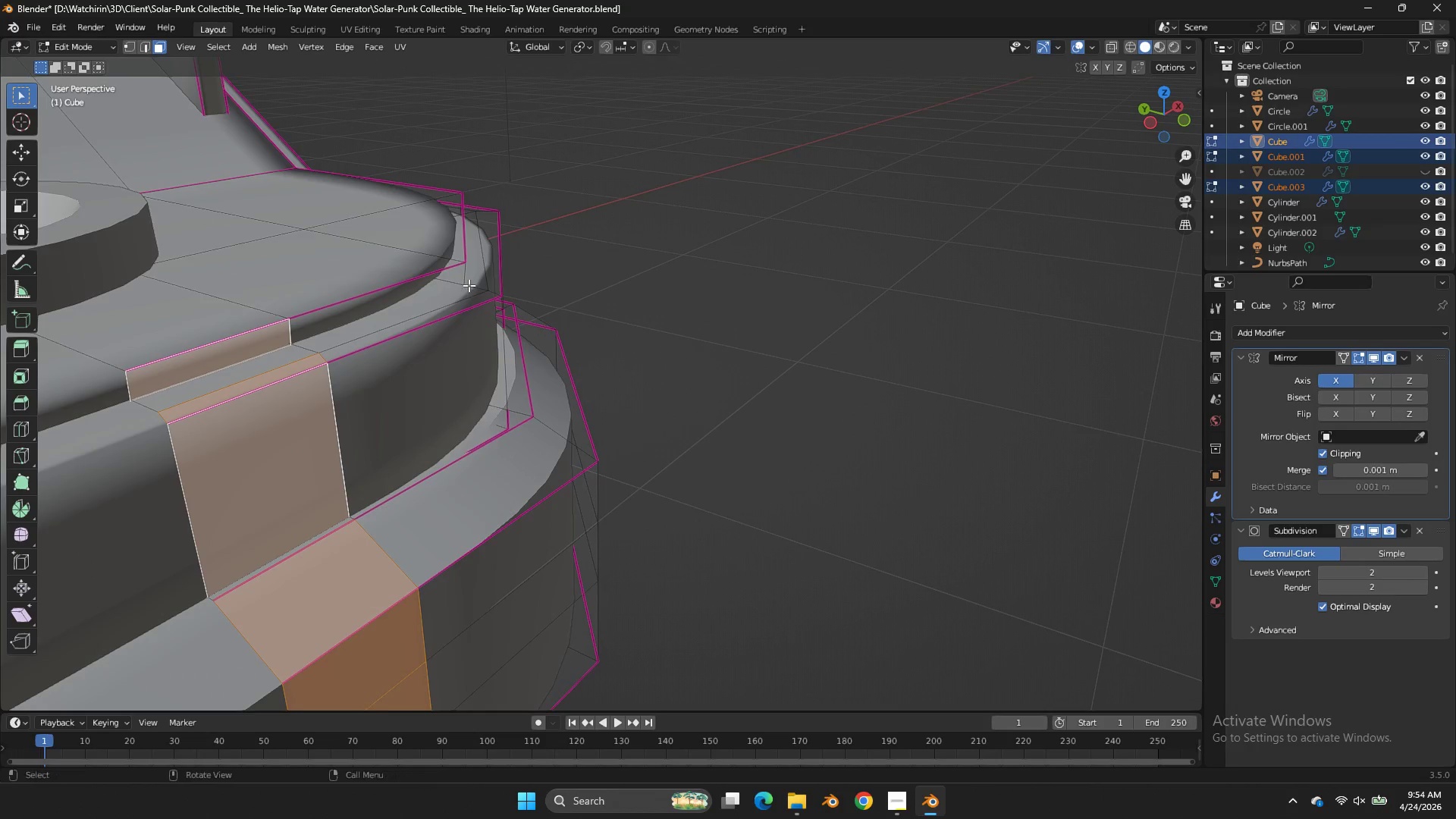 
scroll: coordinate [467, 273], scroll_direction: up, amount: 2.0
 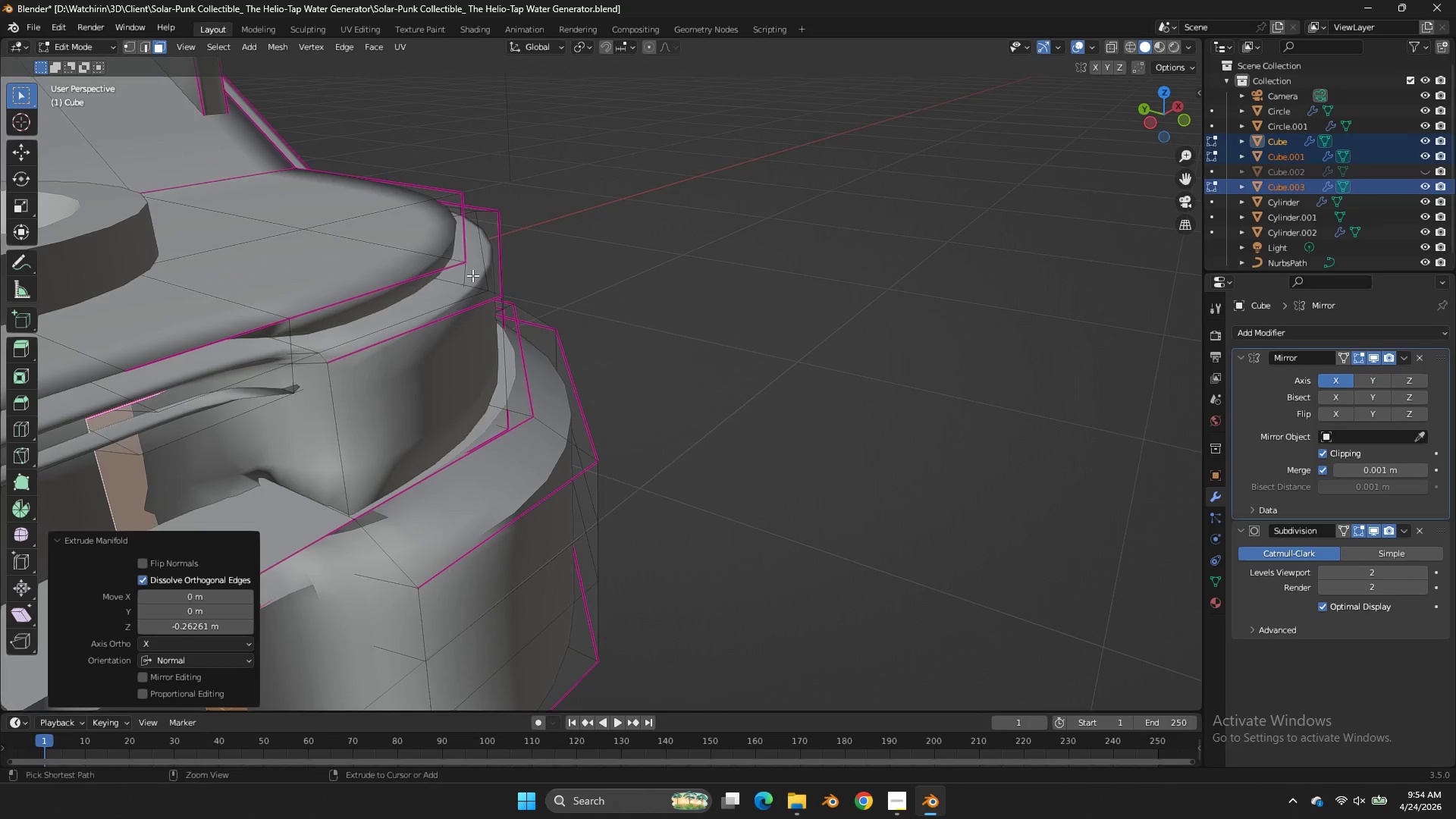 
scroll: coordinate [469, 285], scroll_direction: down, amount: 2.0
 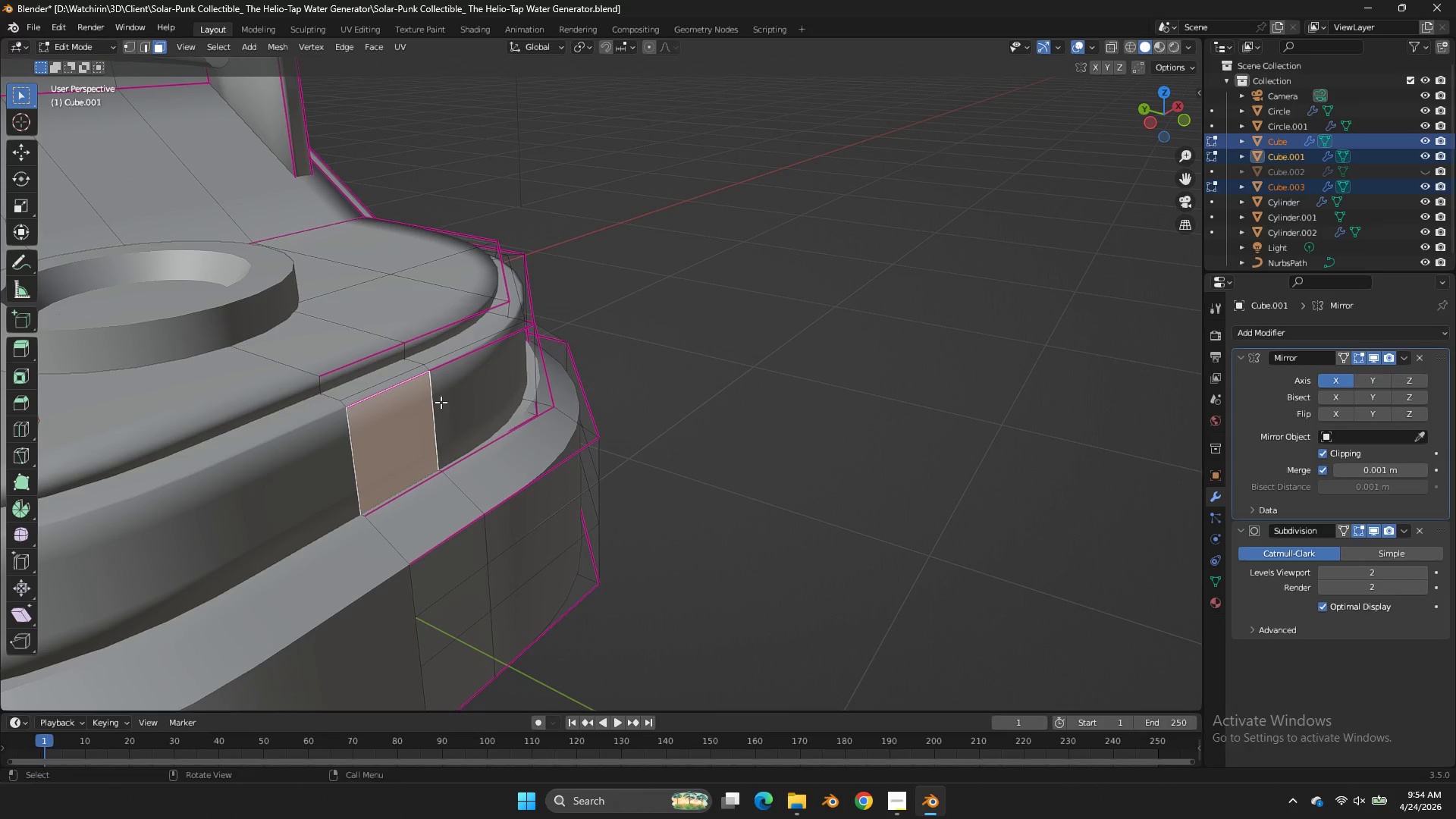 
key(Alt+AltLeft)
 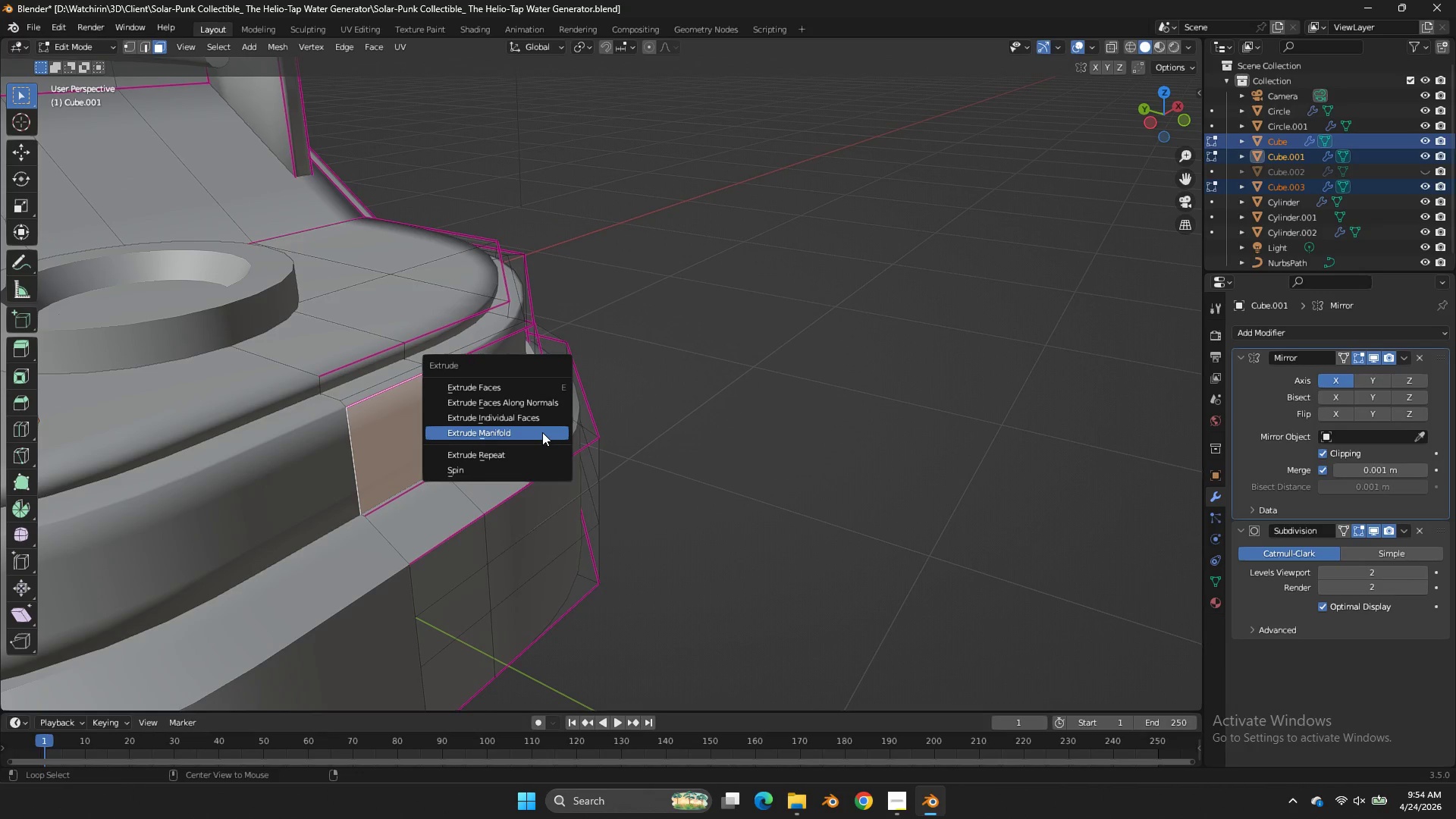 
key(Alt+E)
 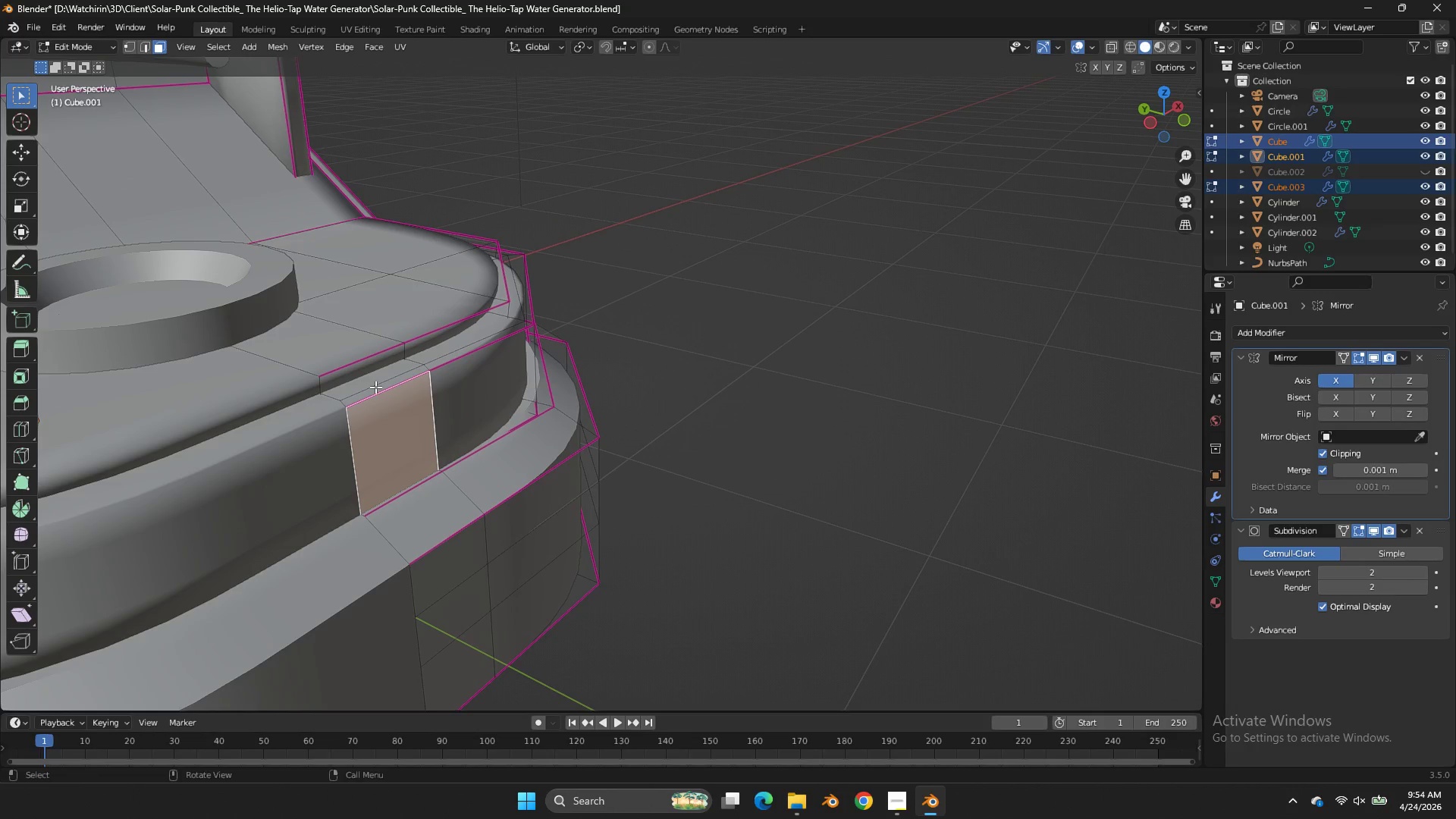 
double_click([375, 387])
 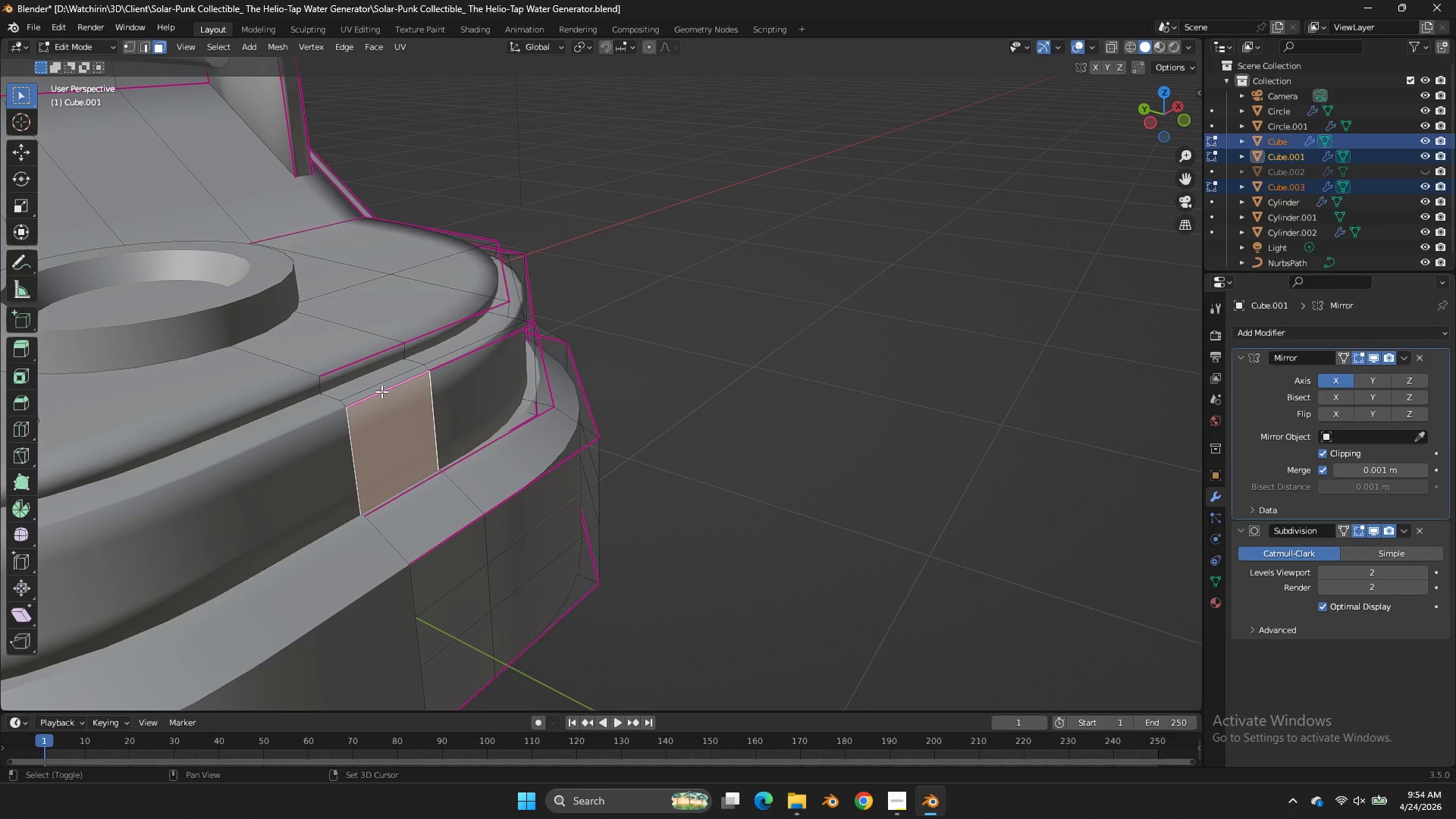 
hold_key(key=ShiftLeft, duration=0.38)
 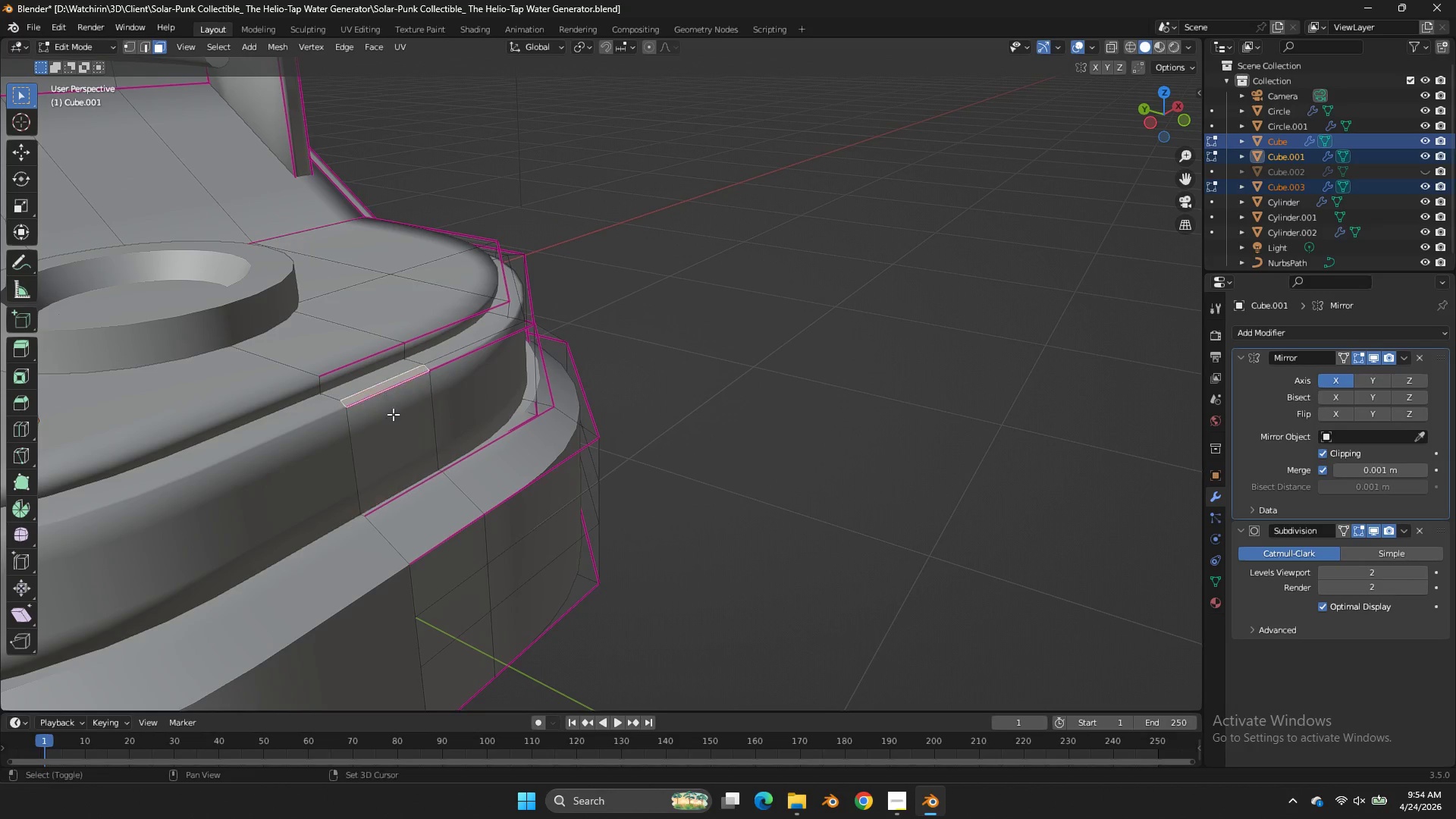 
key(Shift+ShiftLeft)
 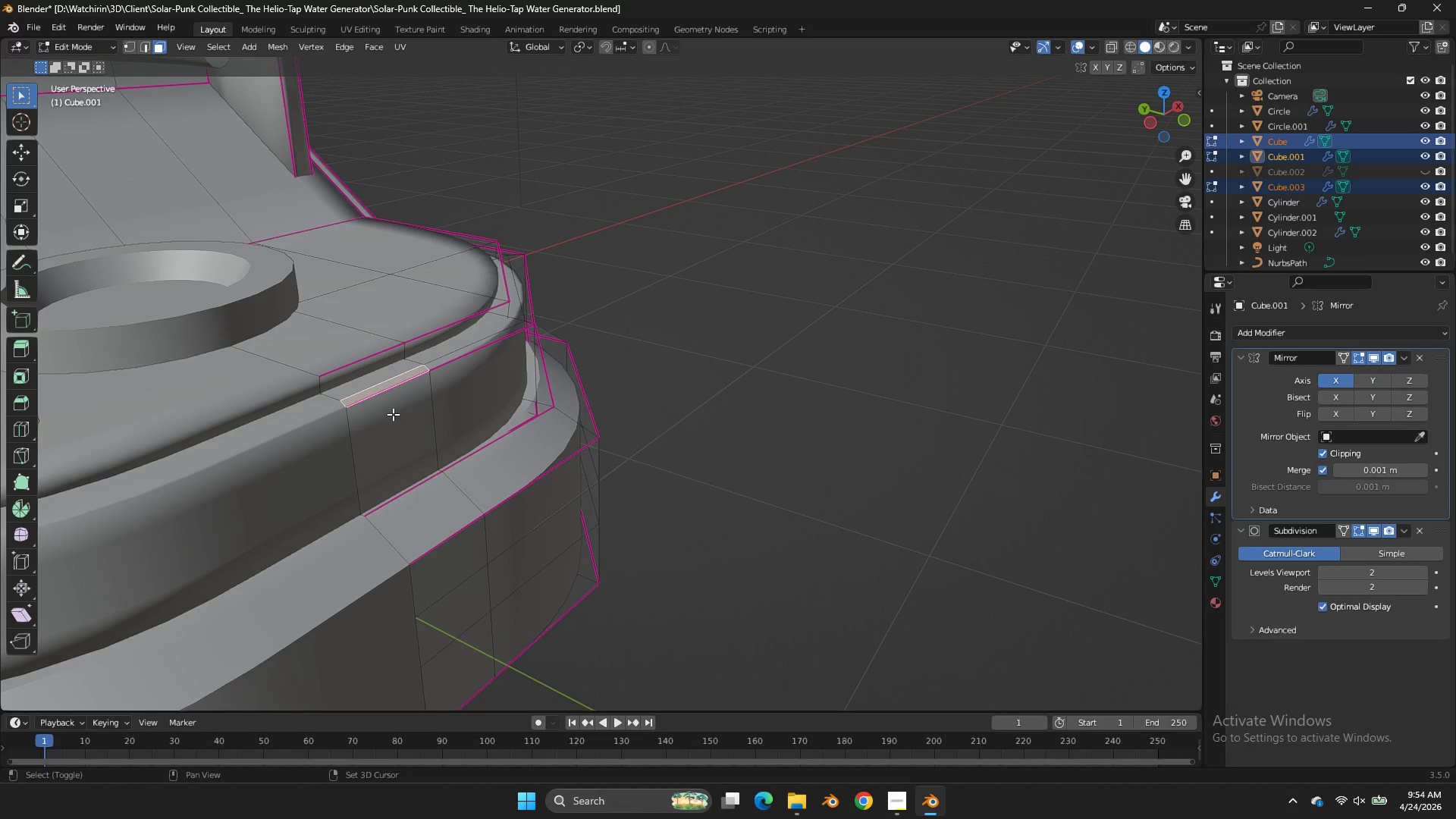 
double_click([393, 414])
 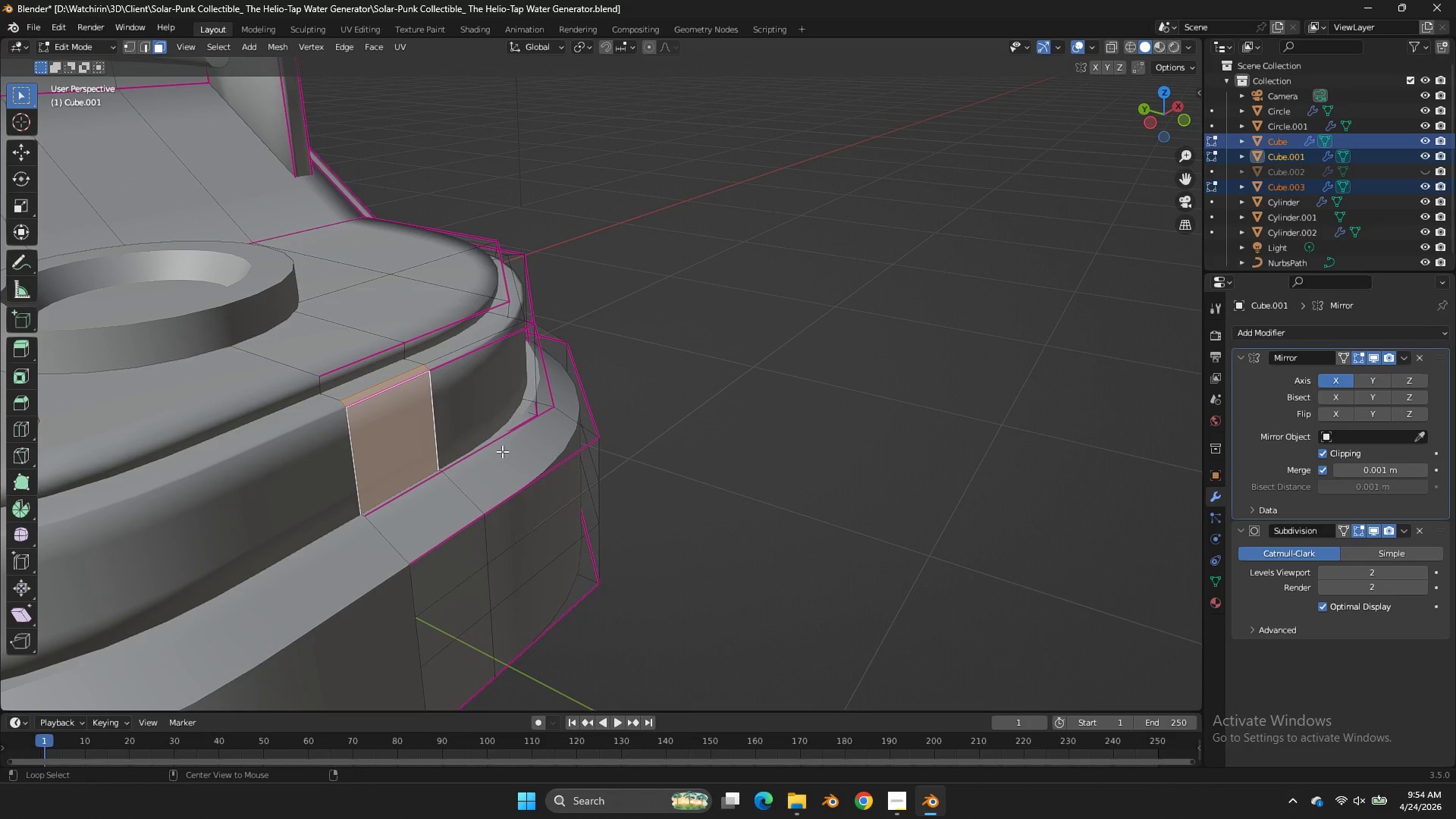 
key(Alt+AltLeft)
 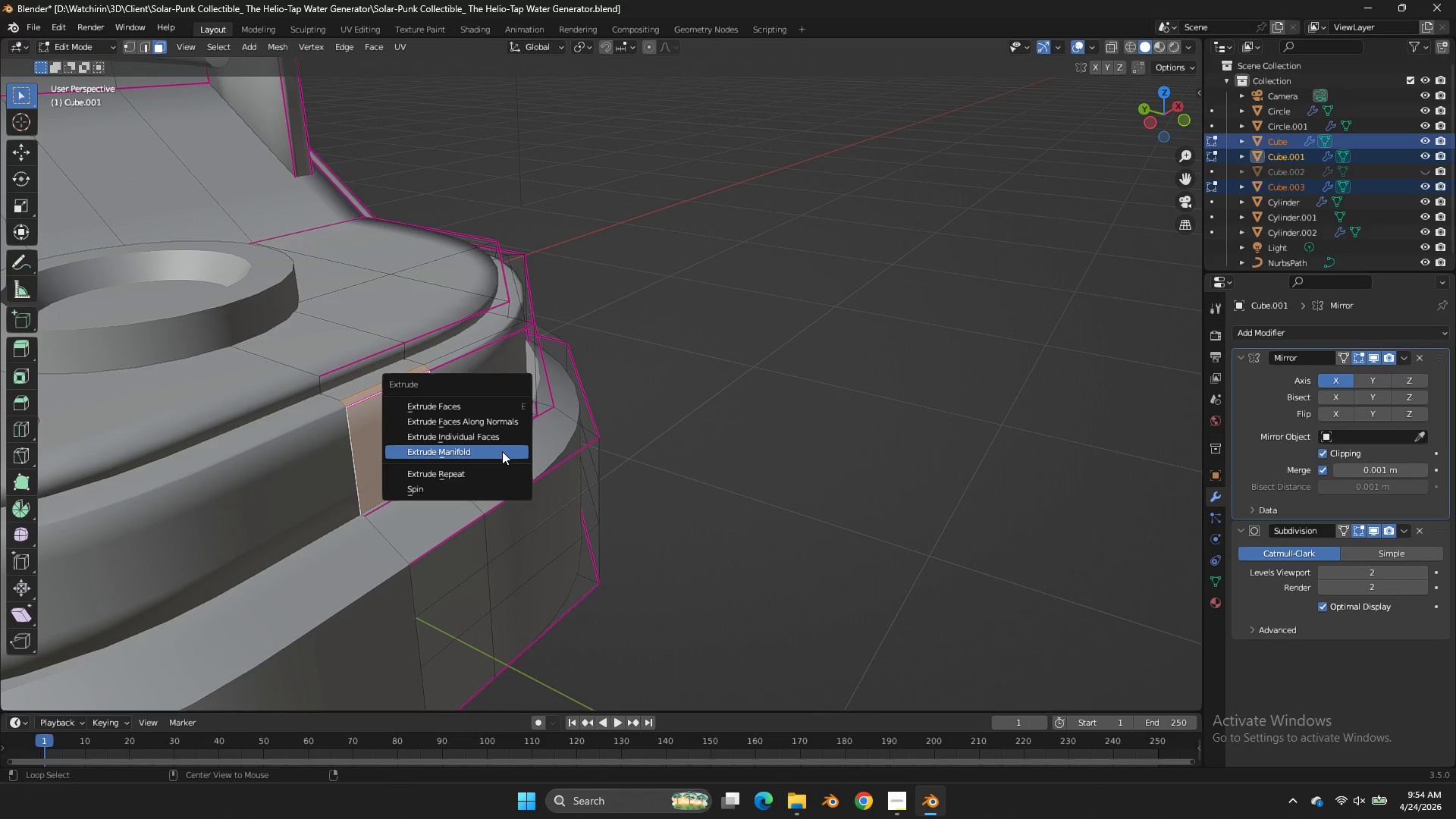 
key(Alt+E)
 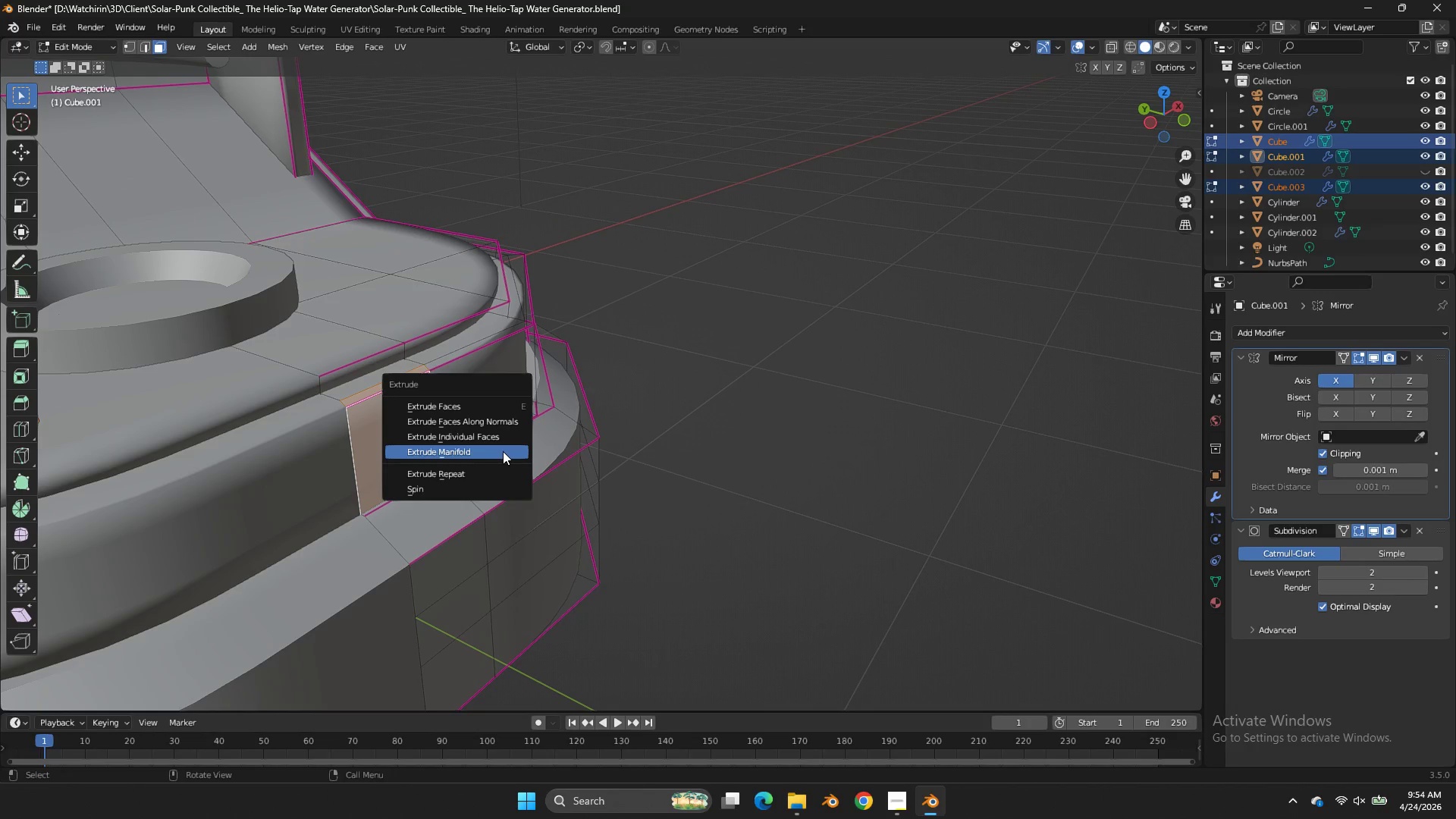 
left_click([503, 451])
 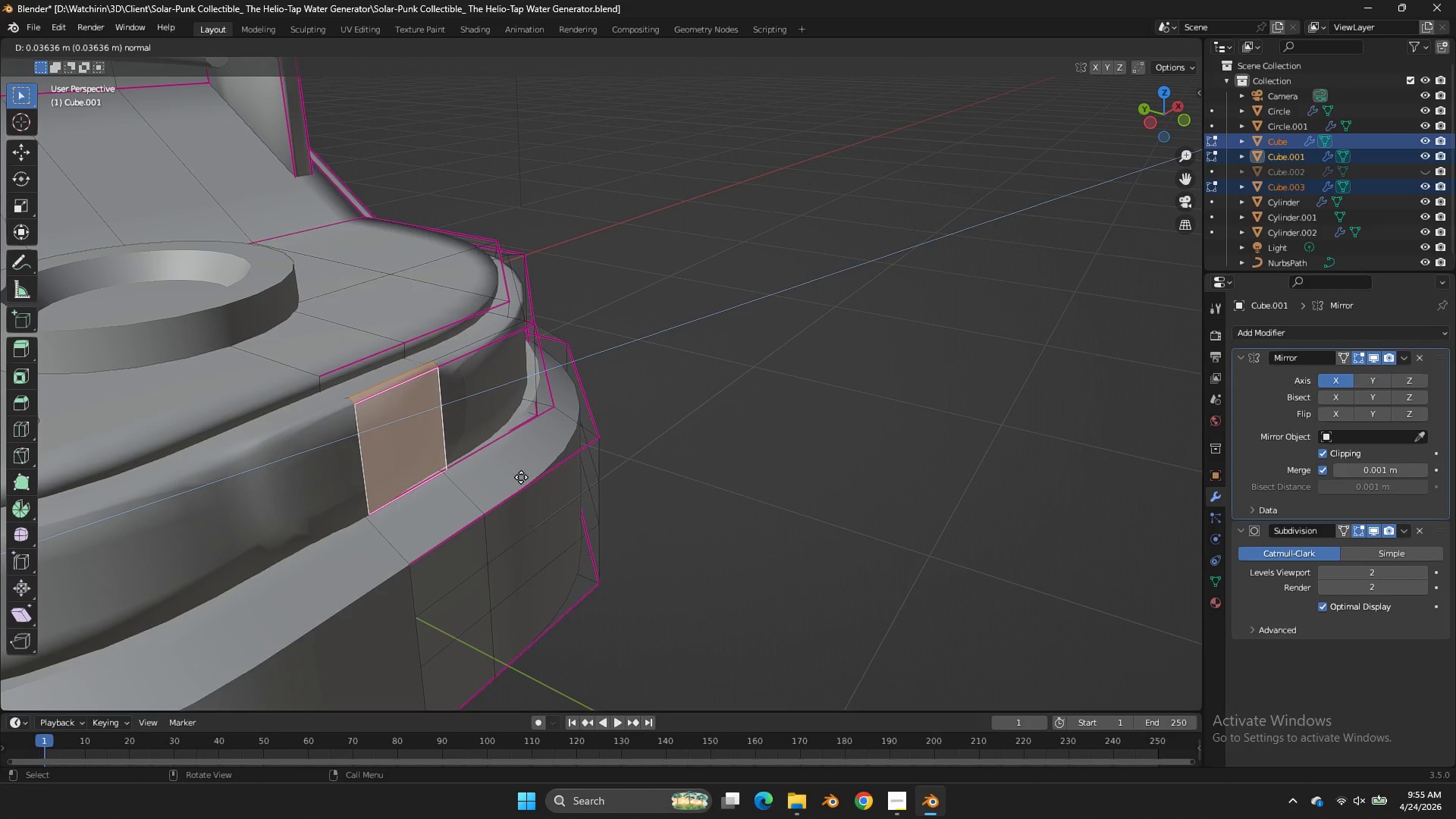 
left_click([463, 460])
 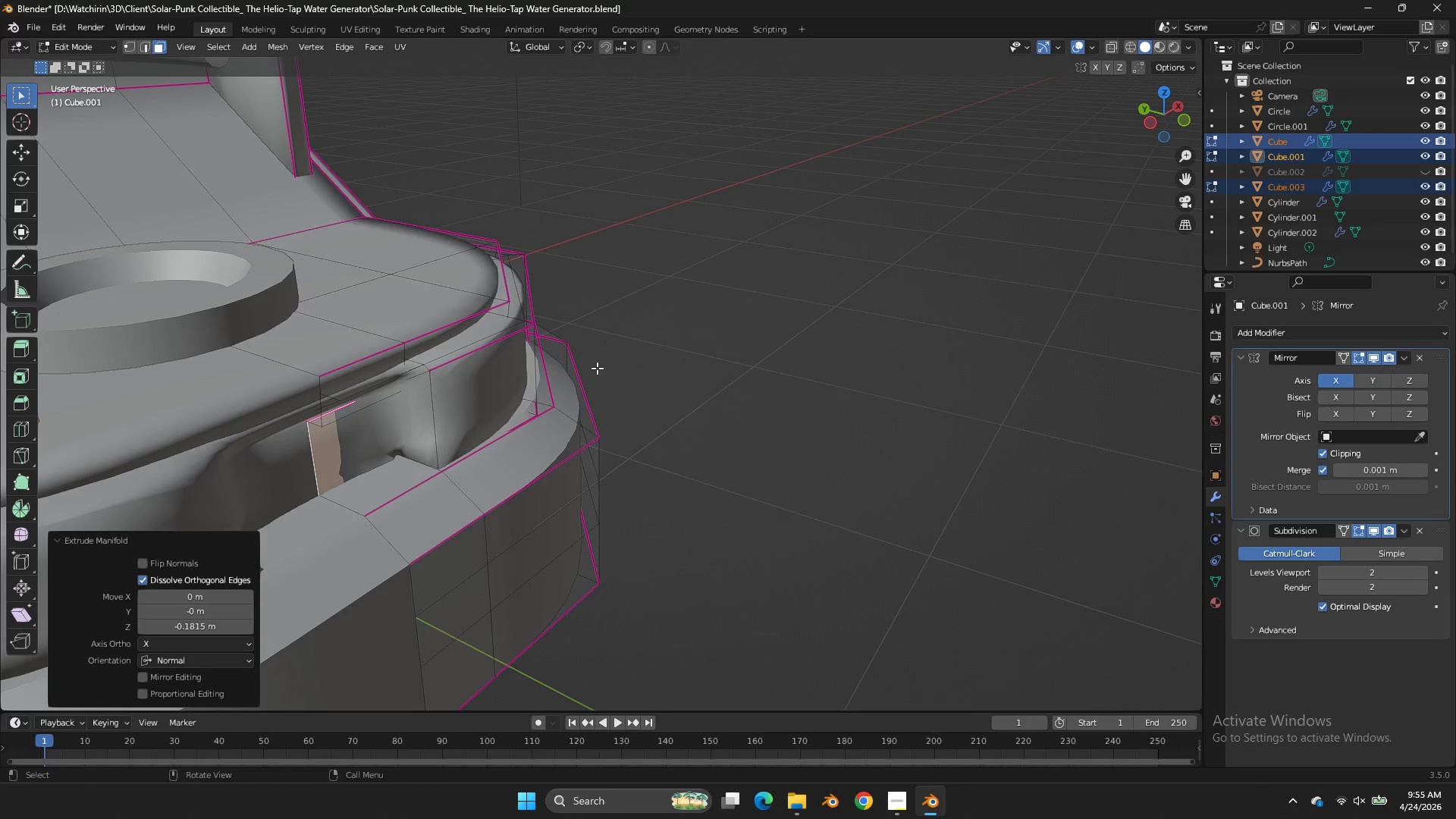 
key(Control+Z)
 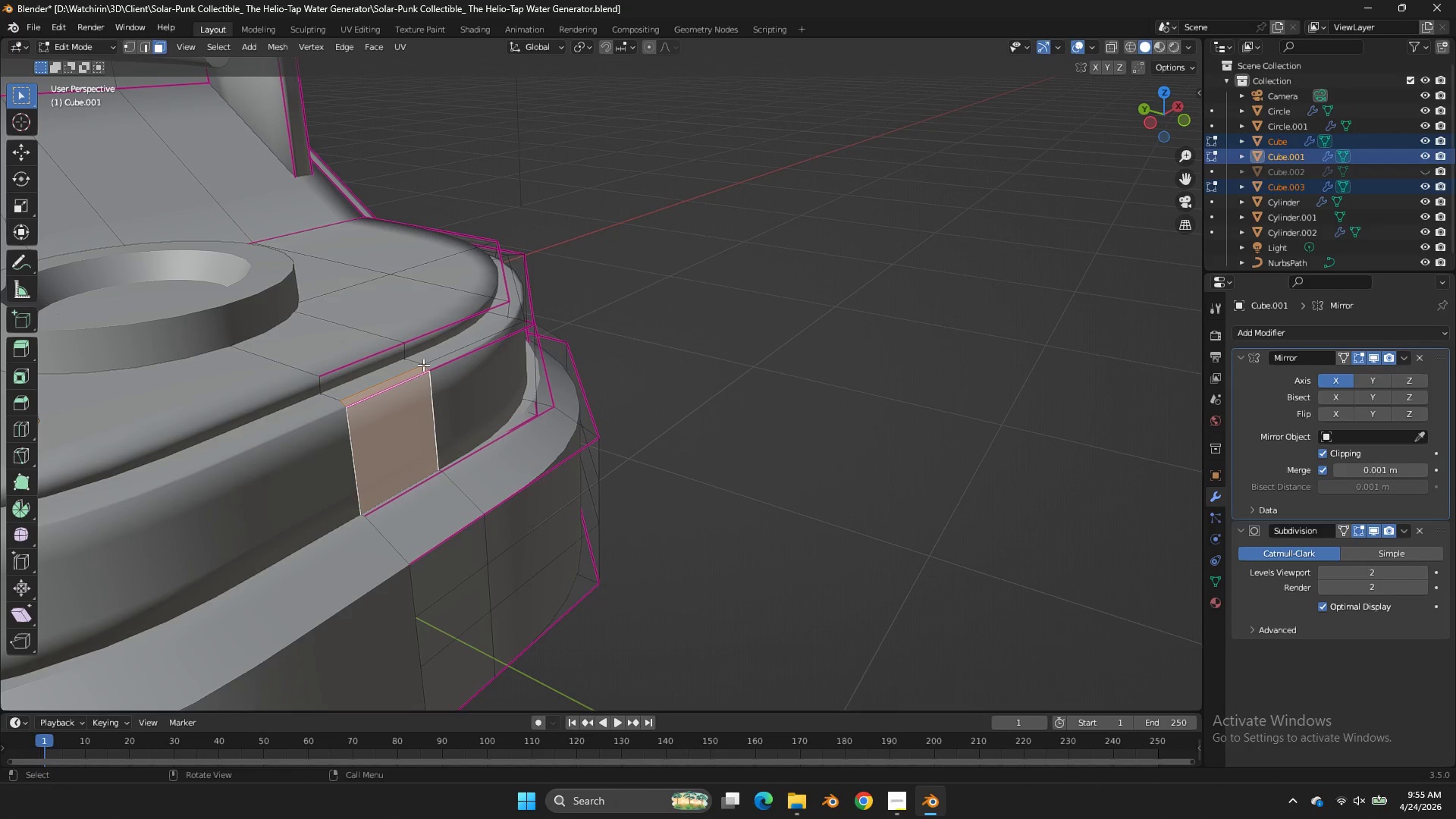 
hold_key(key=ShiftLeft, duration=0.62)
left_click([415, 366])
 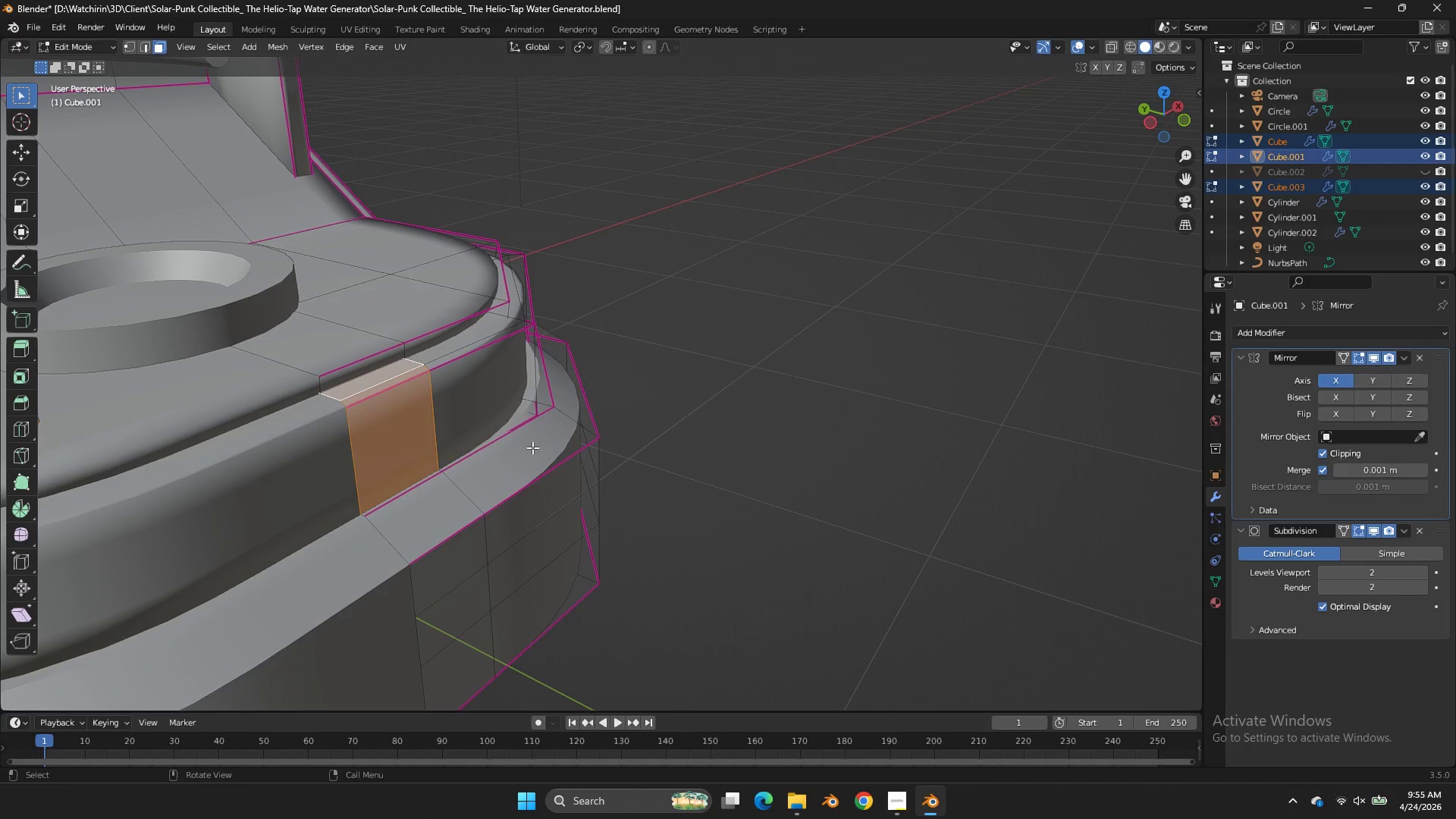 
key(Alt+AltLeft)
 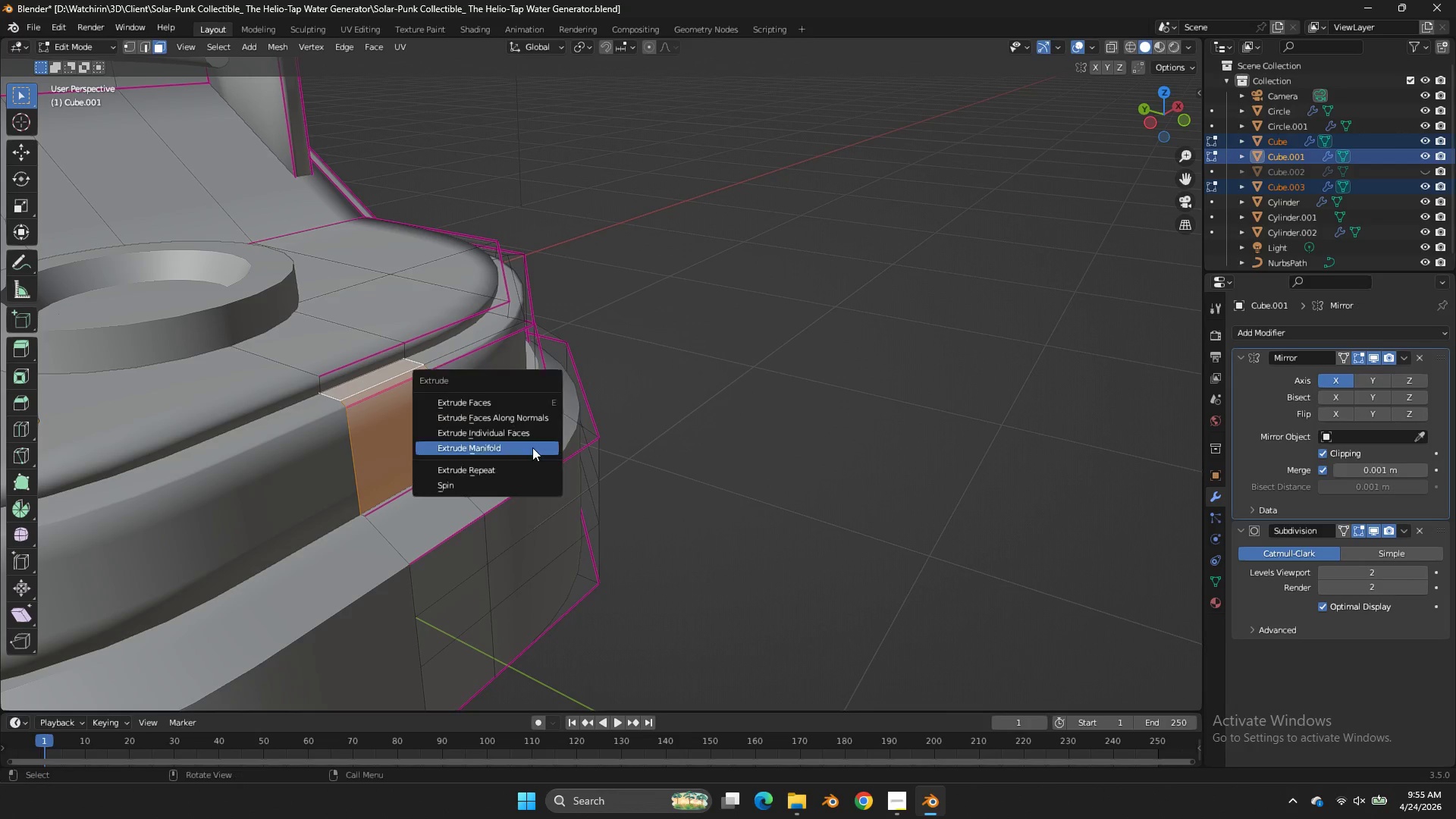 
key(Alt+E)
 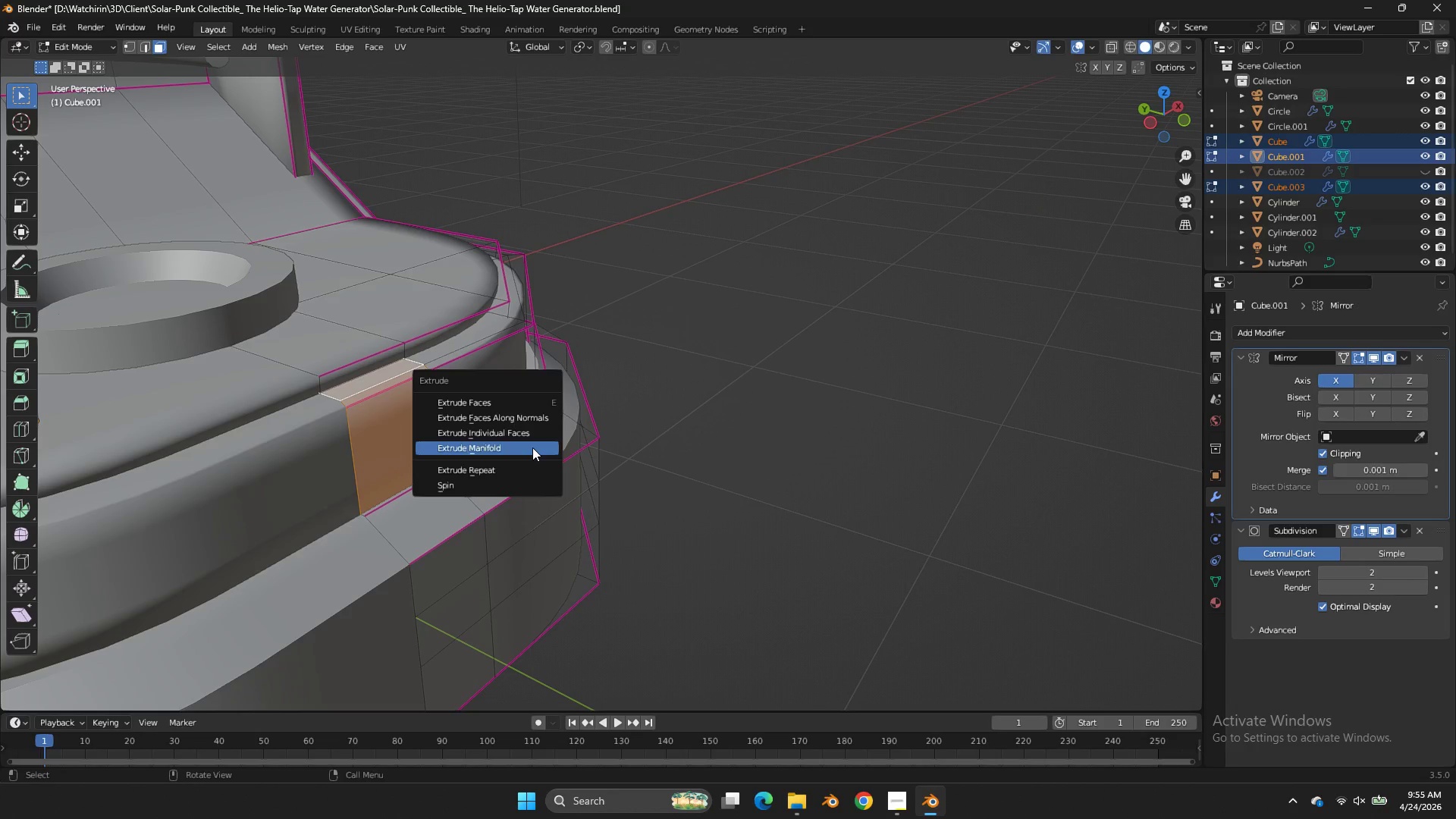 
left_click([532, 447])
 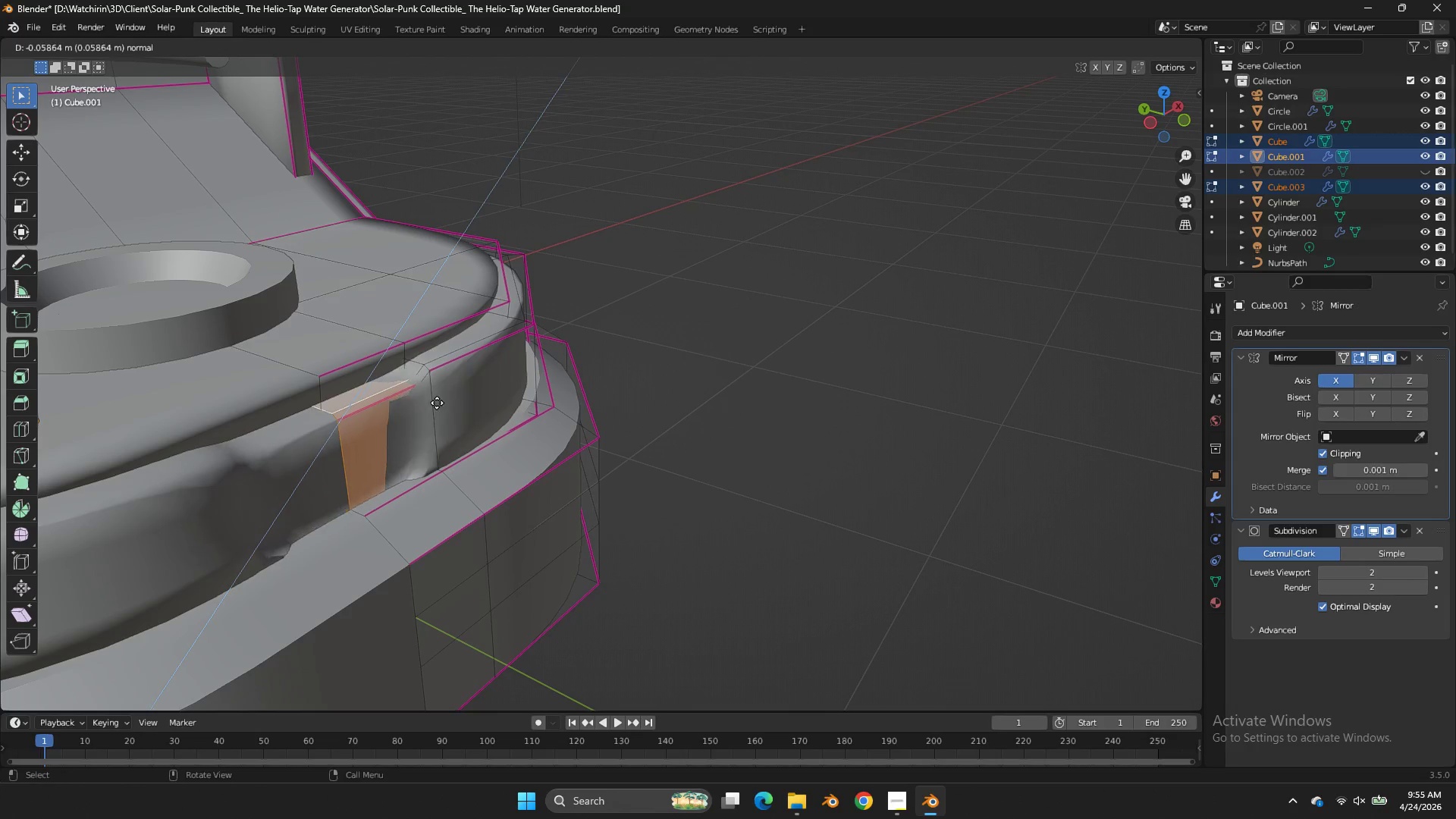 
left_click_drag(start_coordinate=[416, 439], to_coordinate=[441, 429])
 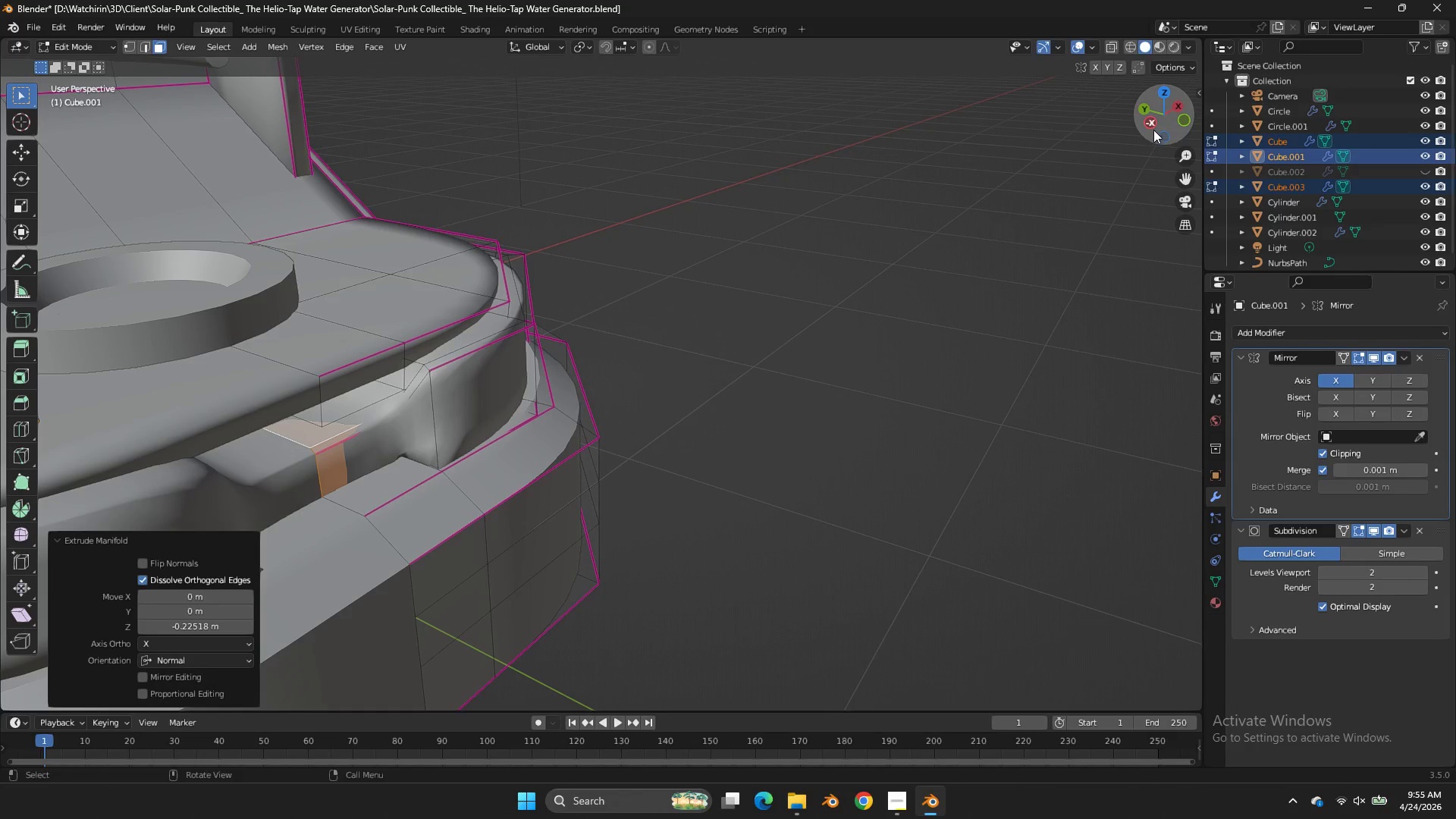 
left_click([1153, 130])
 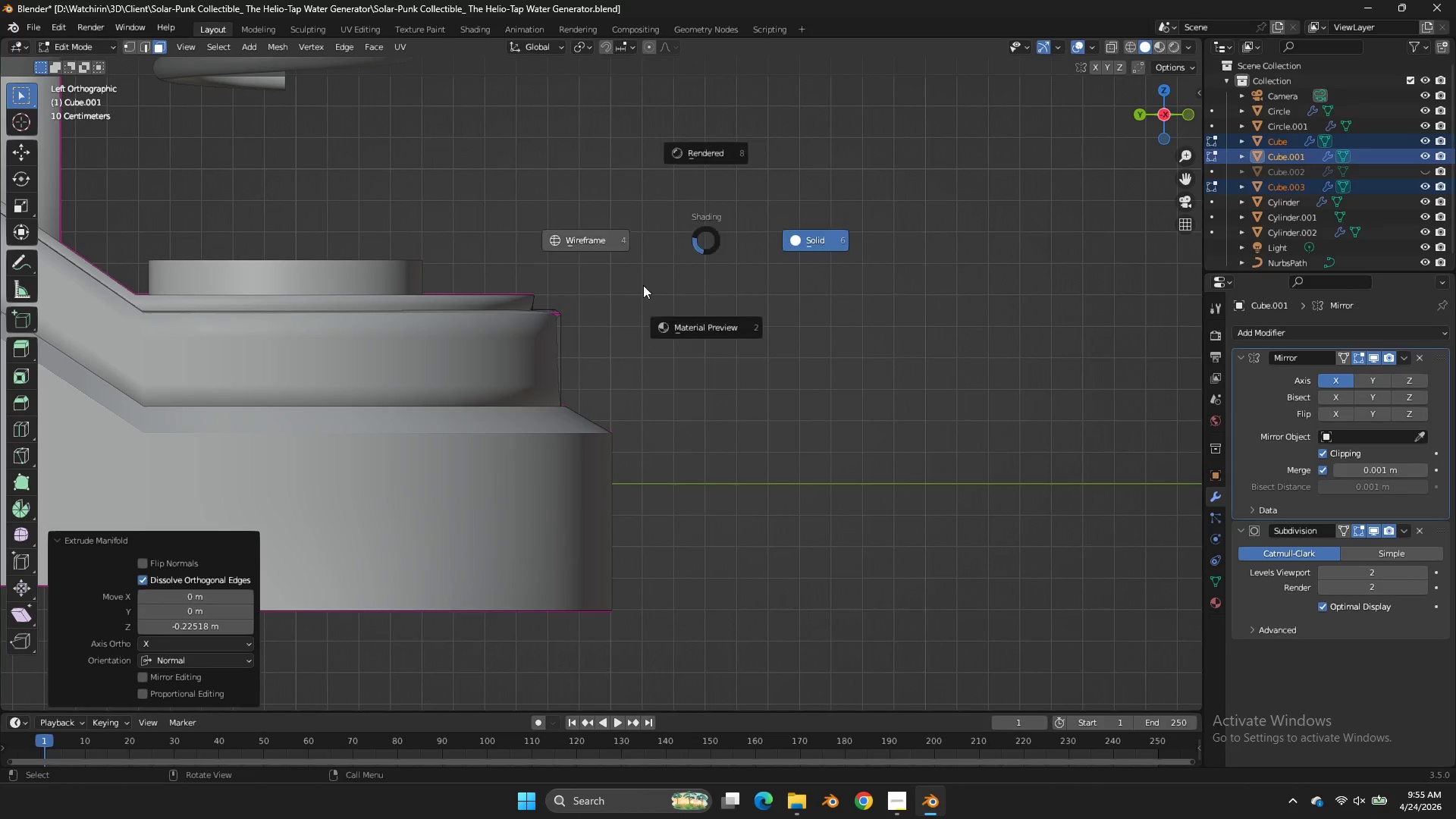 
type(zgz)
 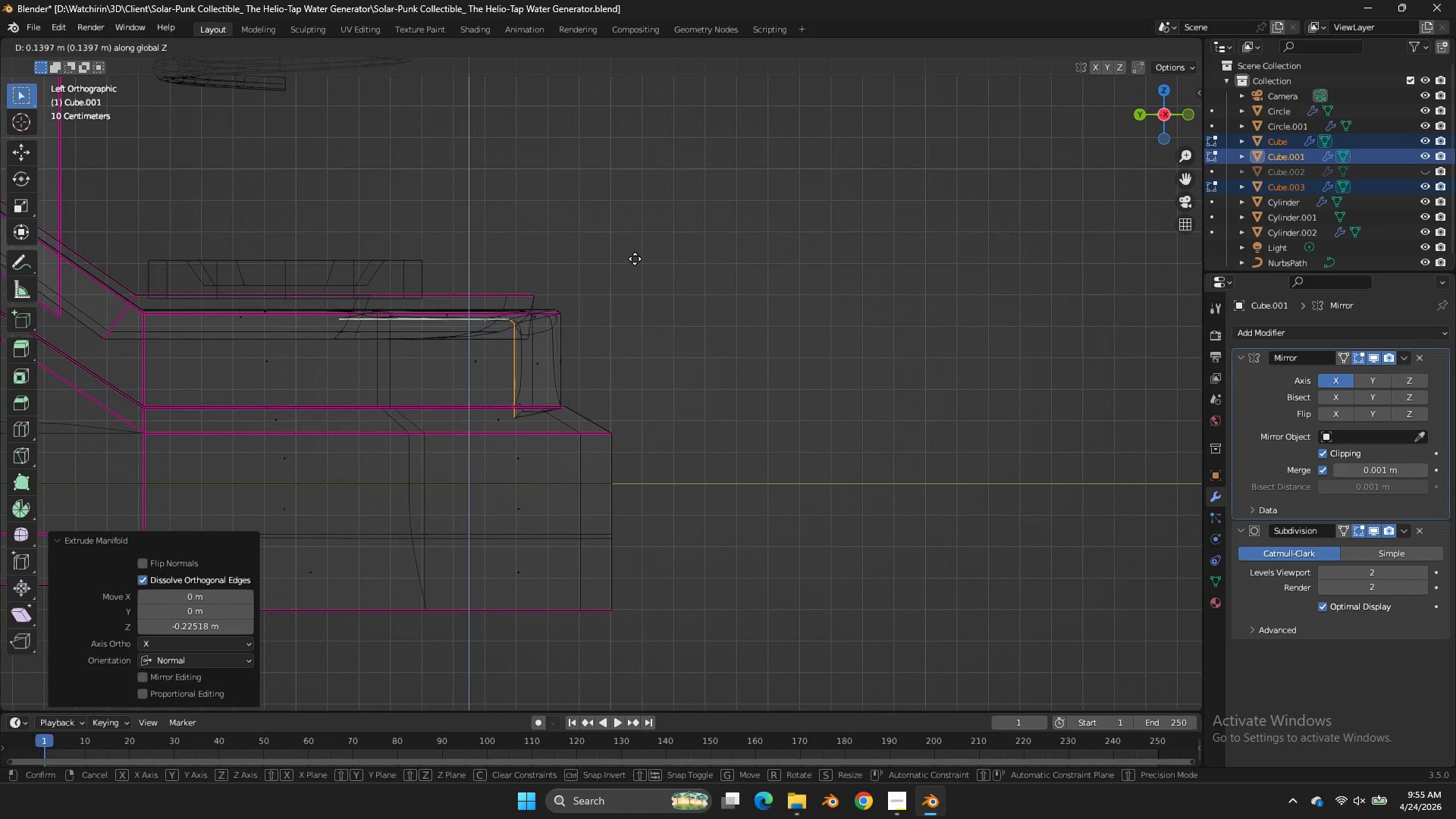 
left_click([635, 256])
 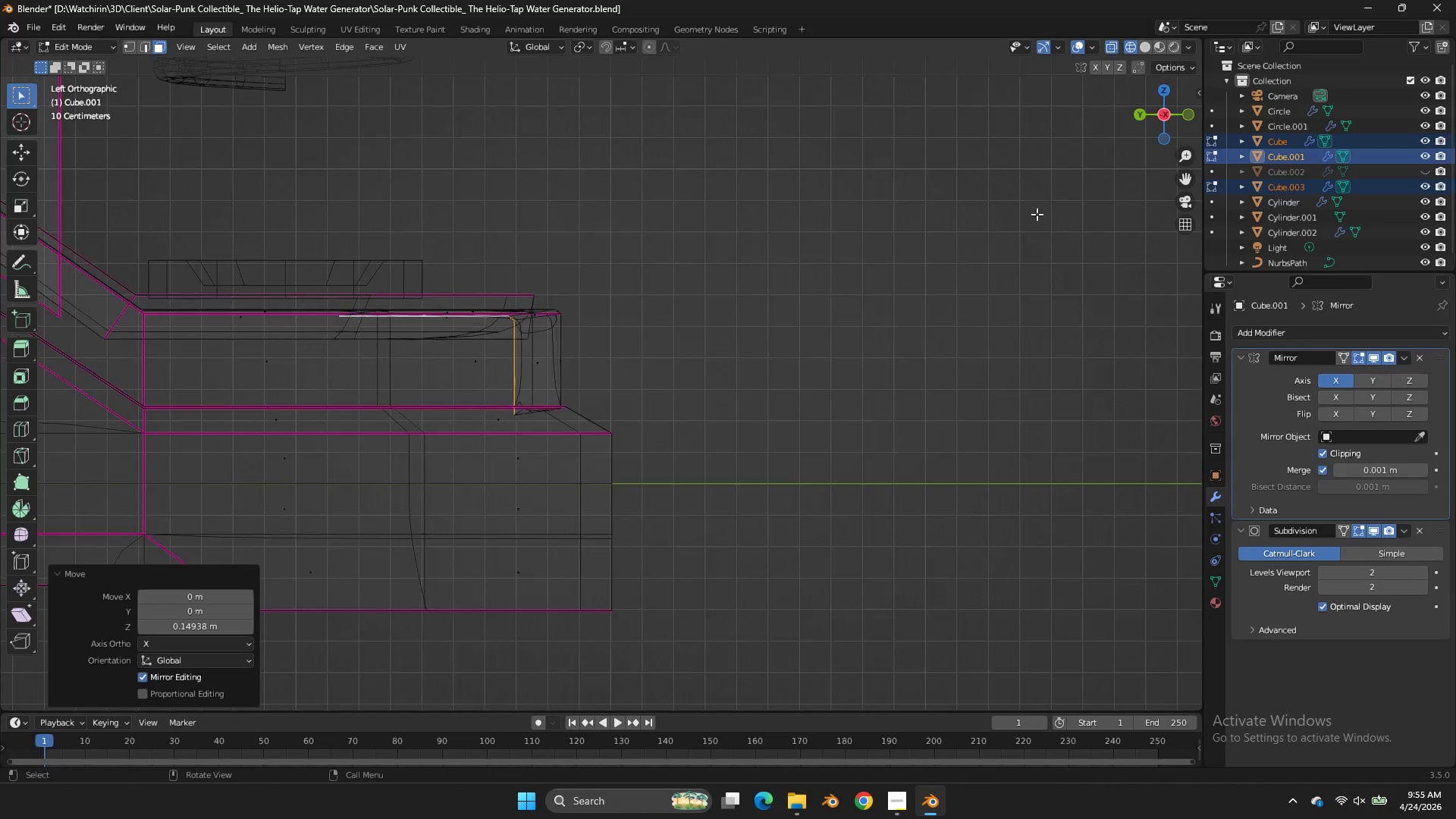 
scroll: coordinate [1037, 214], scroll_direction: up, amount: 2.0
 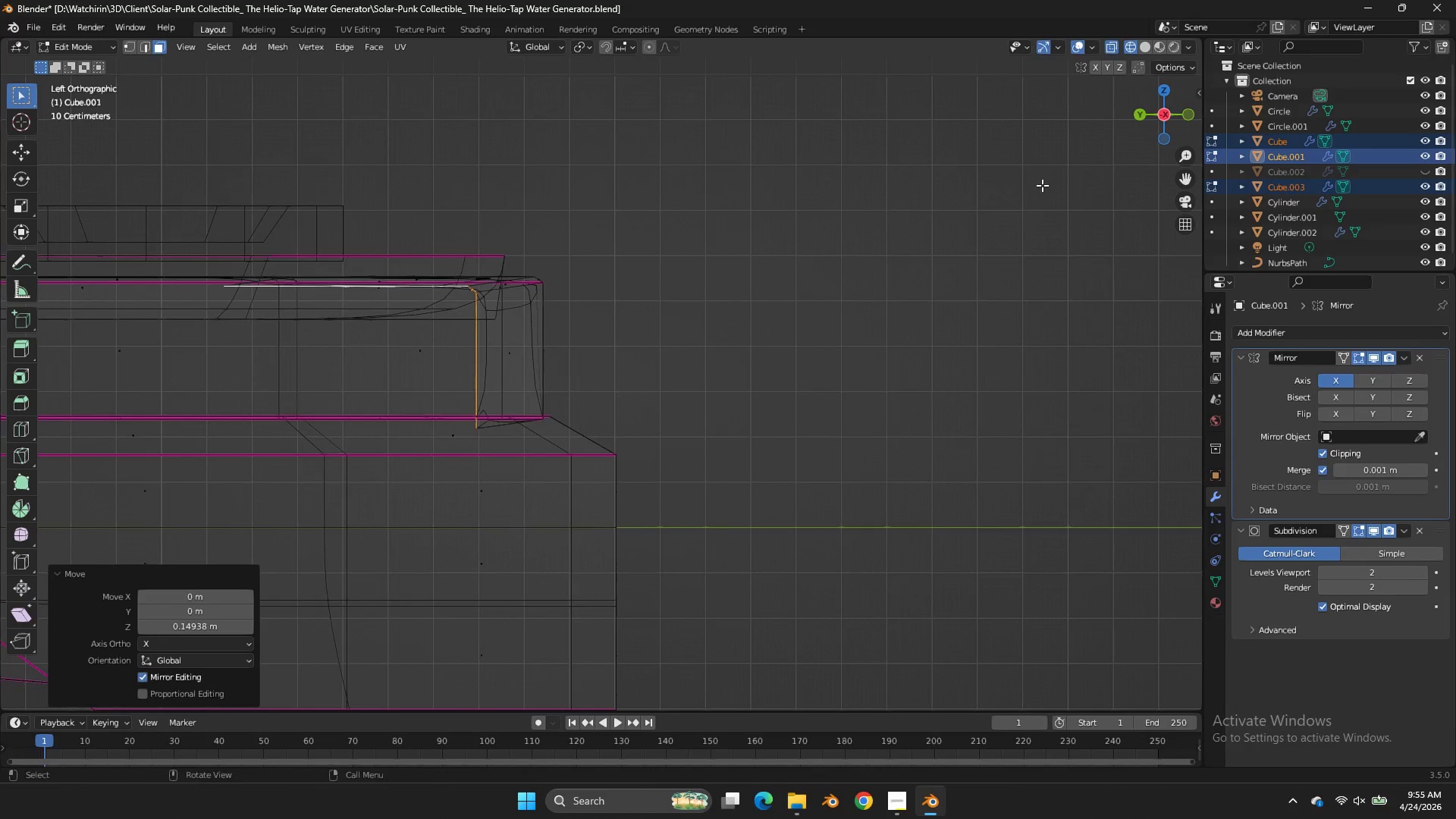 
type(sy)
 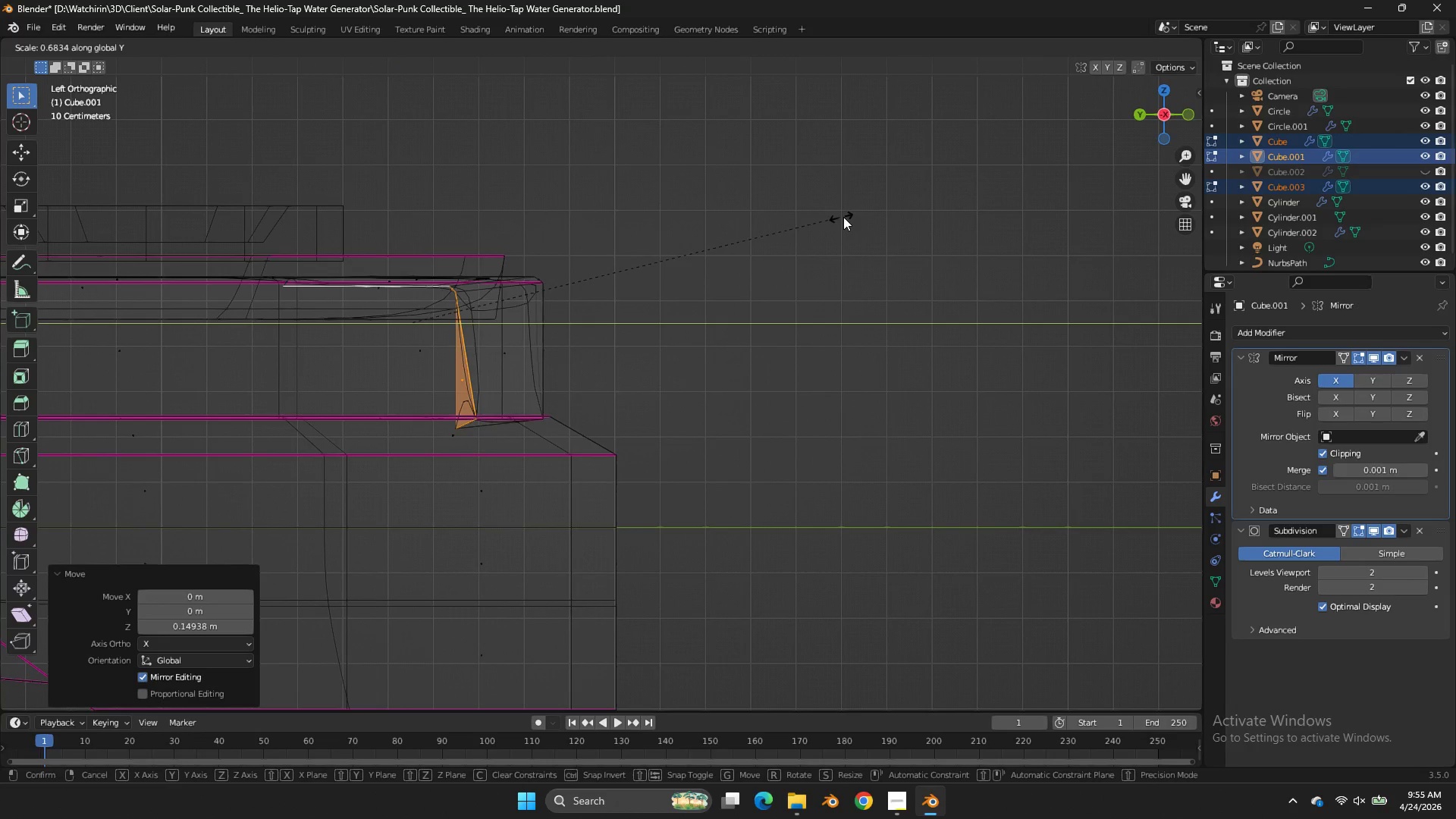 
left_click_drag(start_coordinate=[859, 219], to_coordinate=[875, 218])
 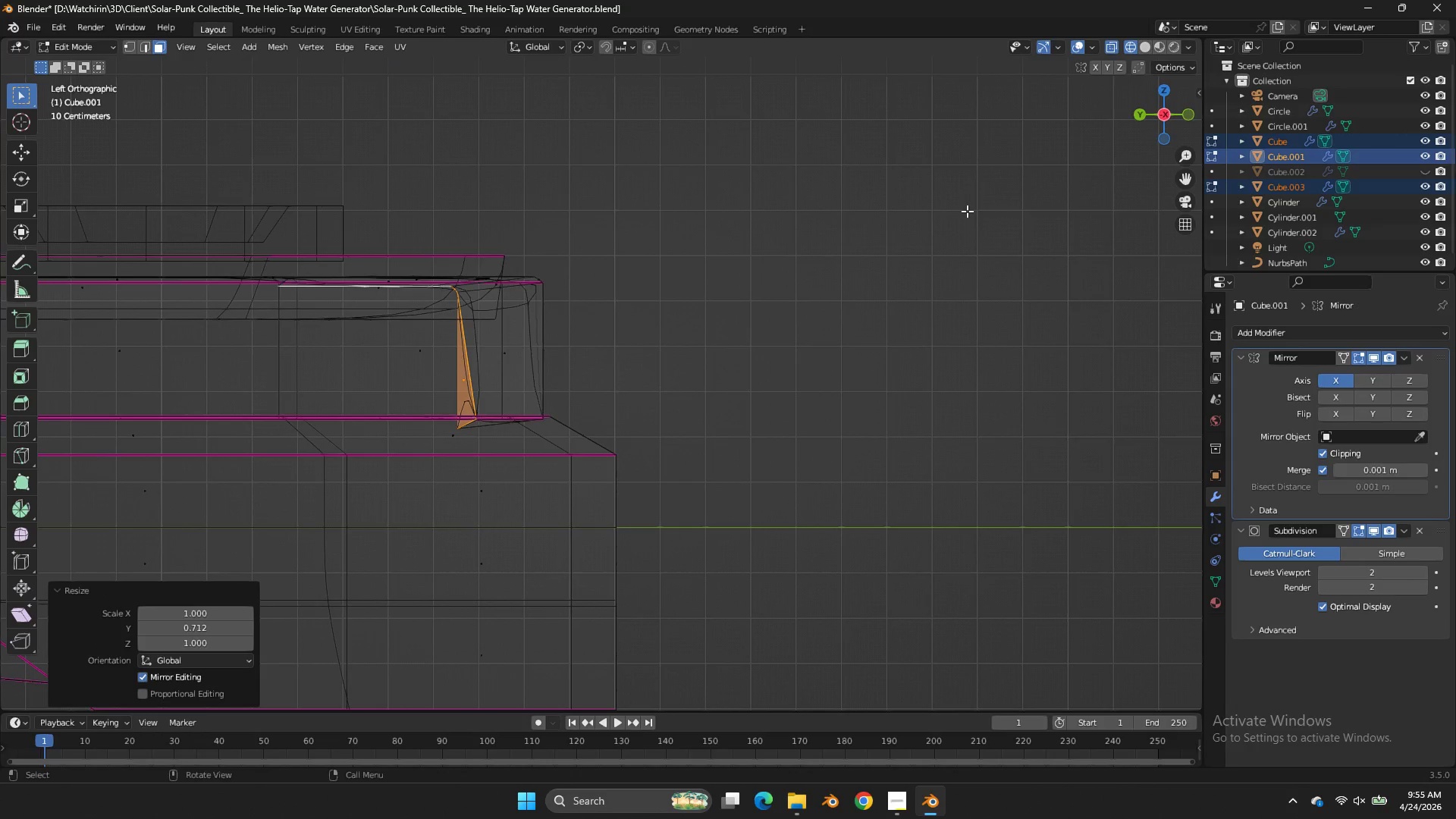 
key(Z)
 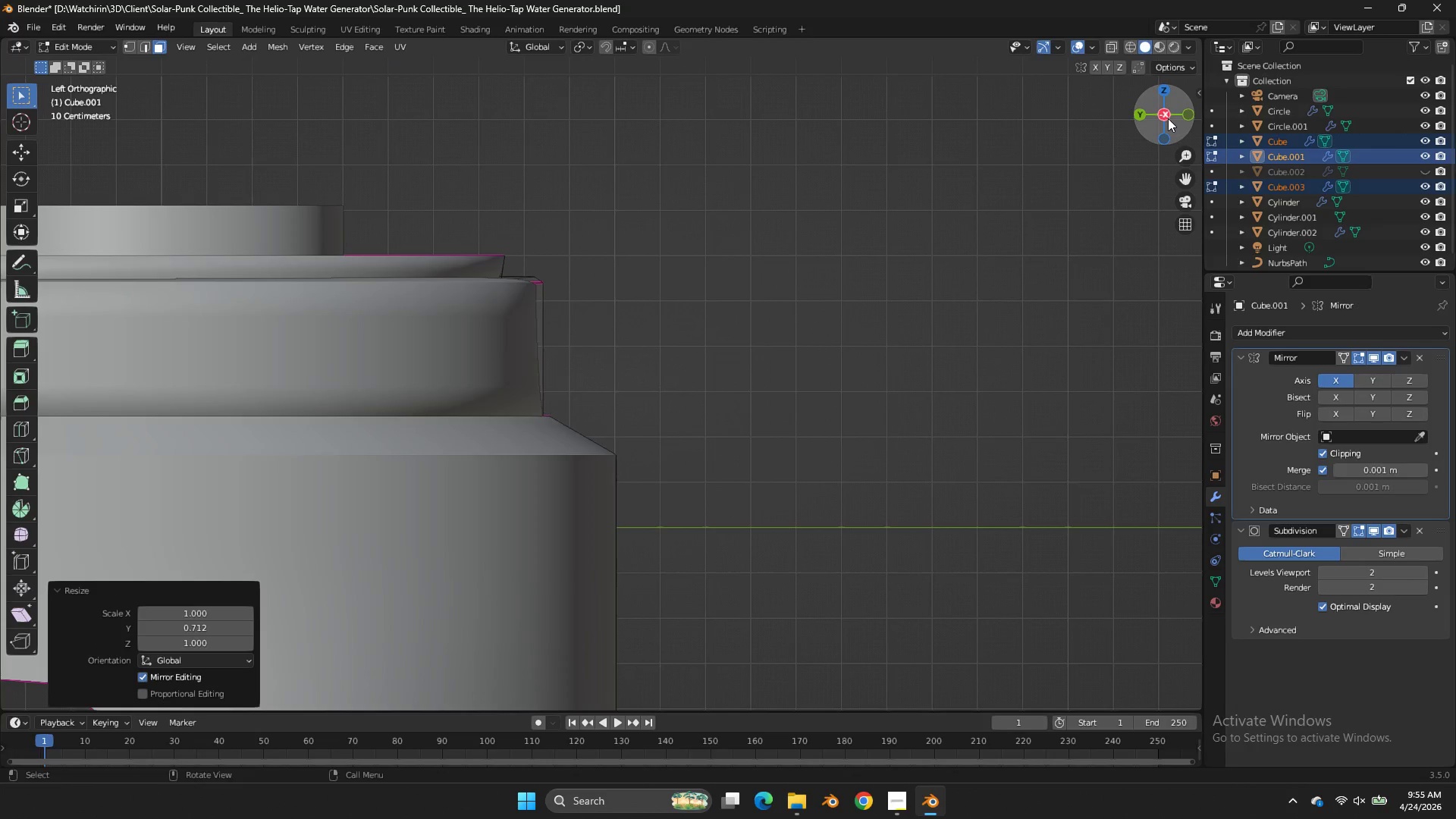 
left_click_drag(start_coordinate=[1163, 121], to_coordinate=[1142, 136])
 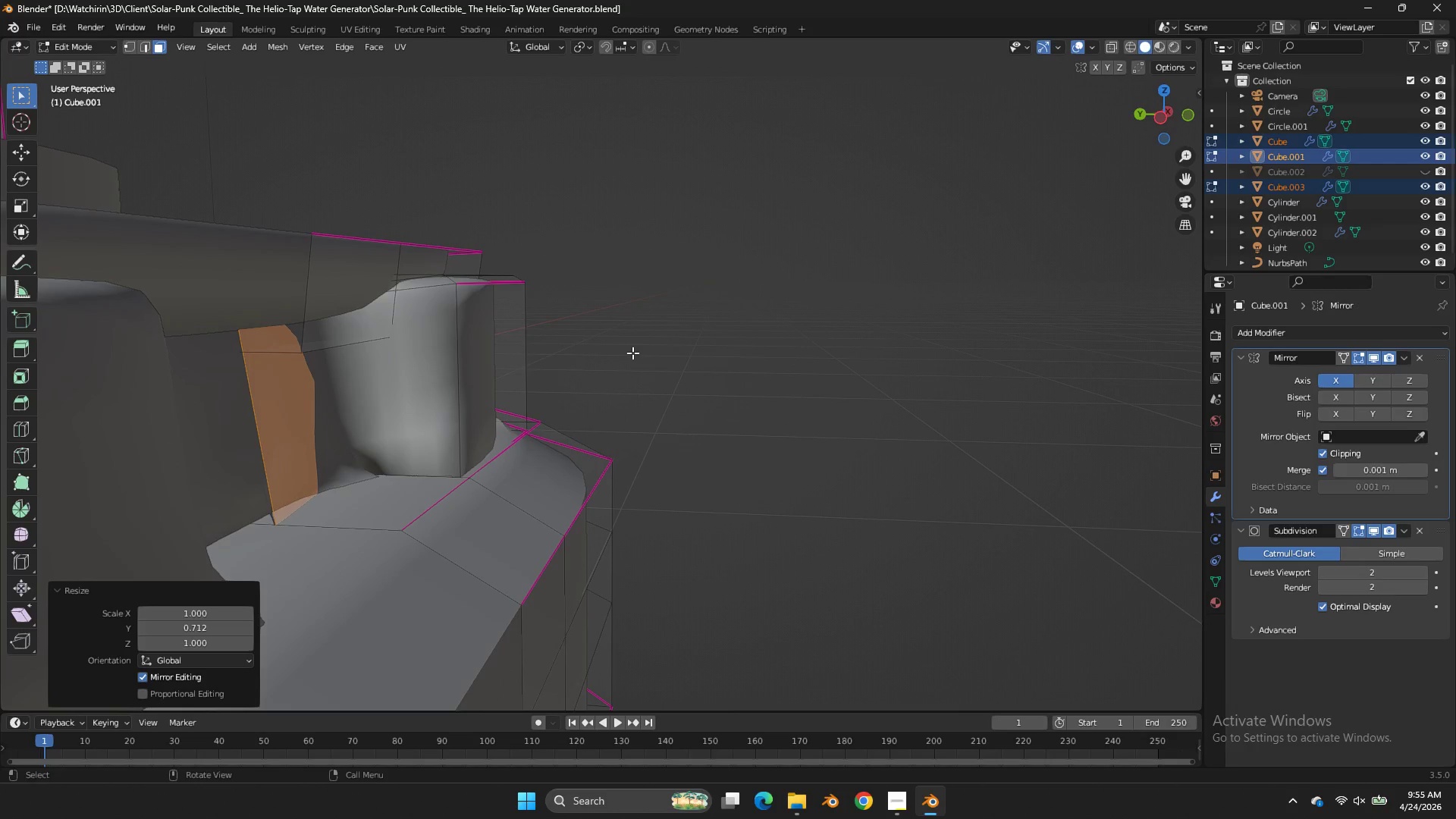 
key(Z)
 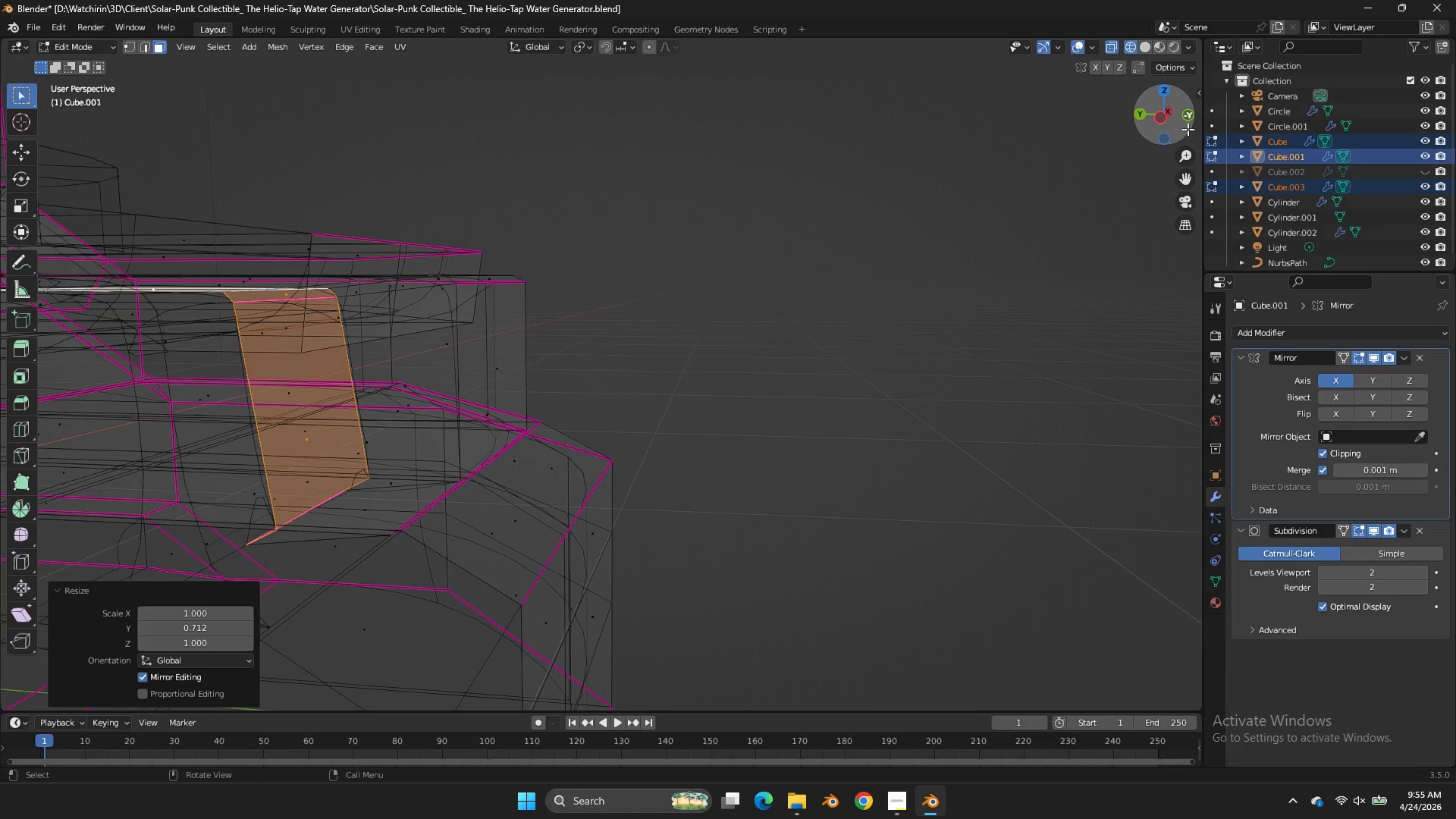 
left_click_drag(start_coordinate=[1185, 124], to_coordinate=[25, 116])
 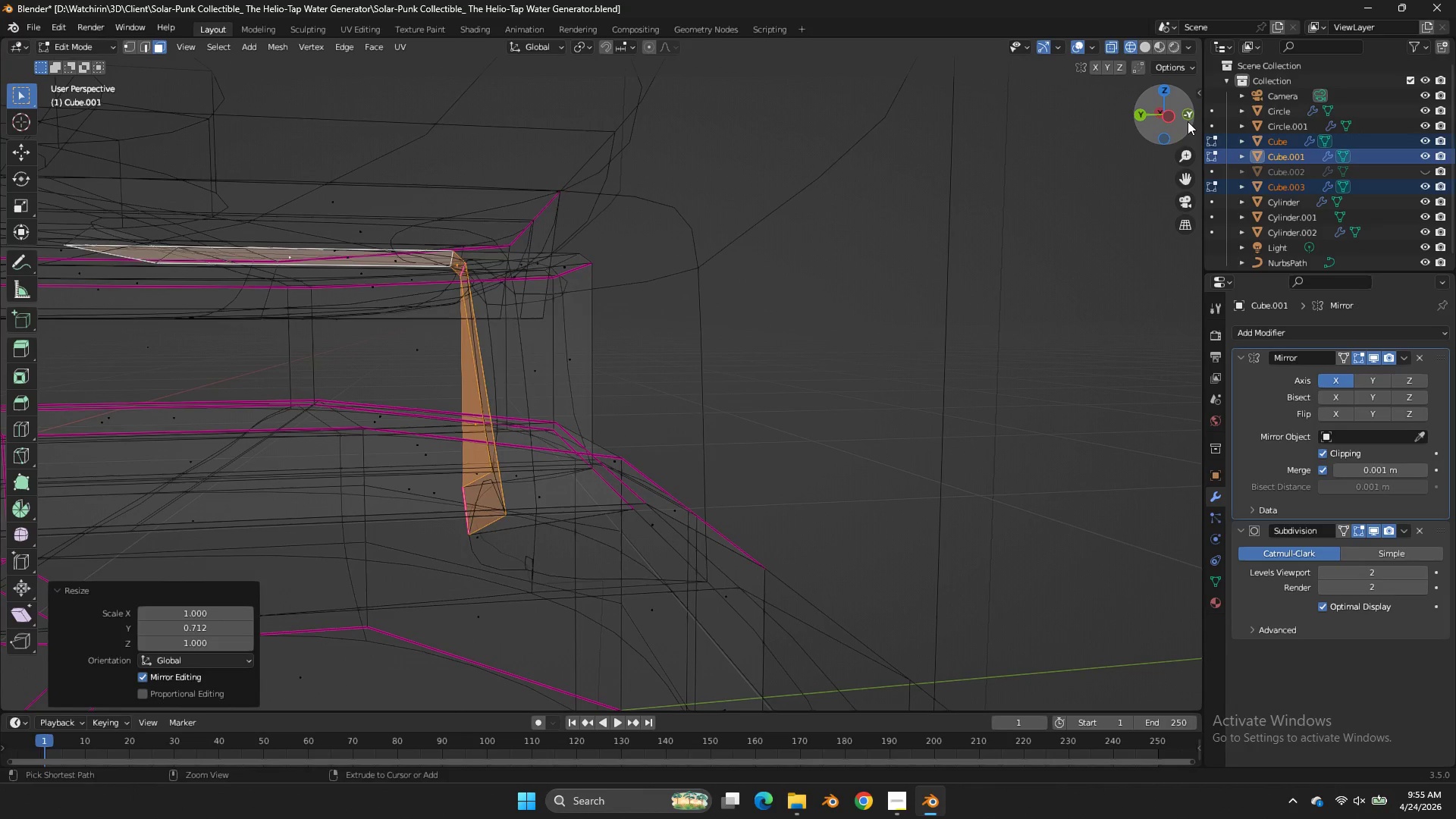 
key(Control+Z)
 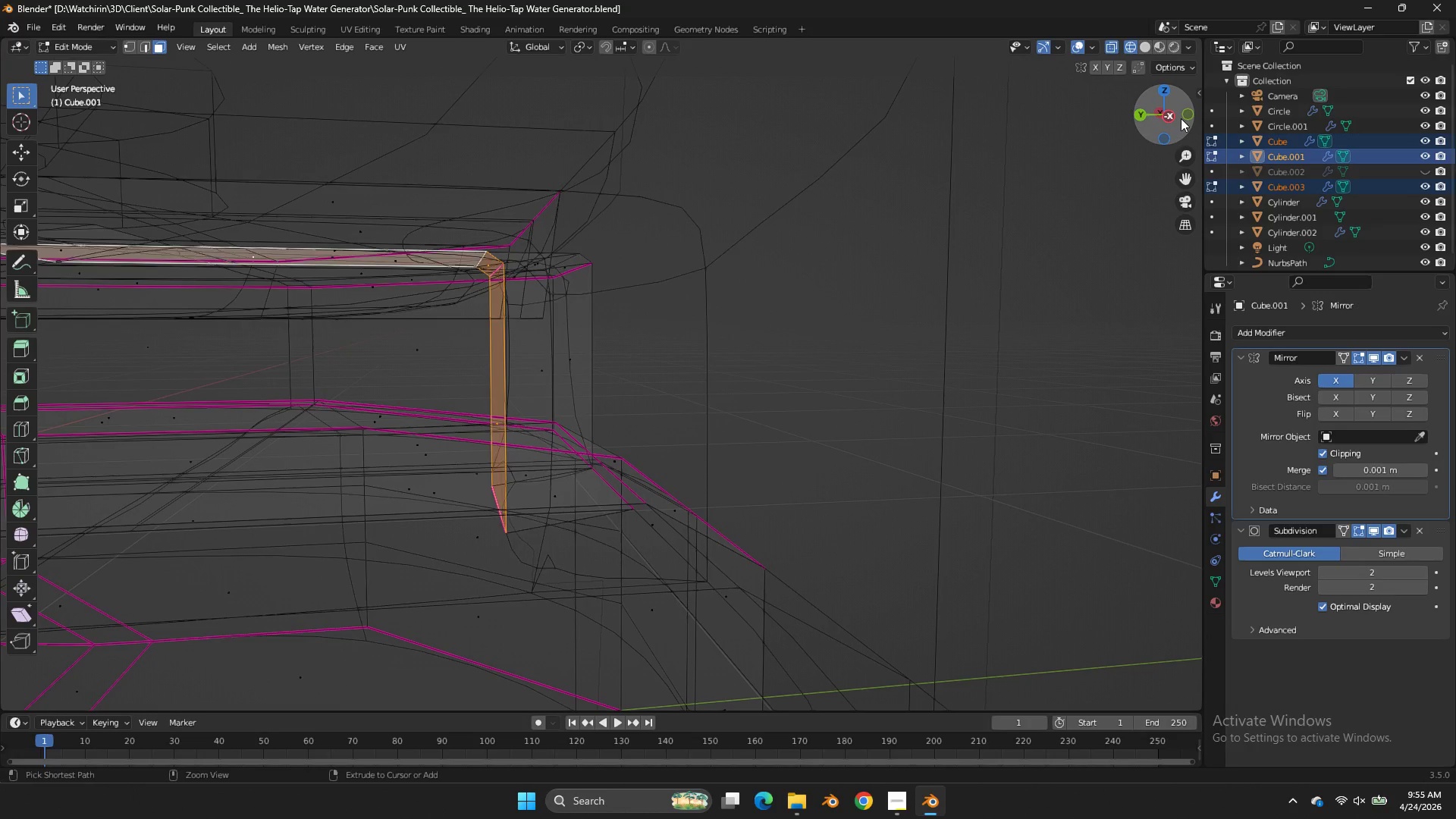 
key(Control+Z)
 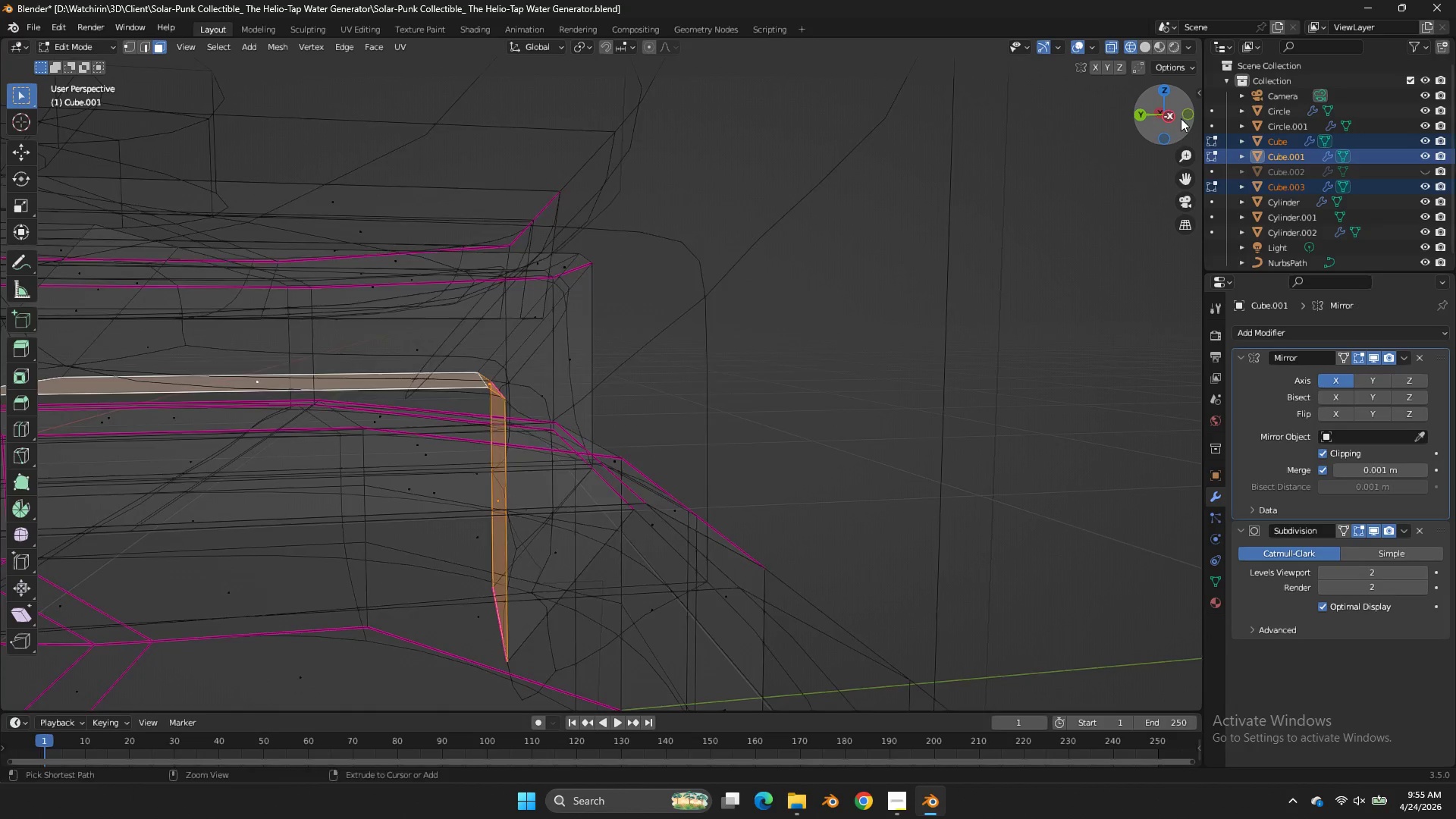 
left_click_drag(start_coordinate=[1181, 118], to_coordinate=[1068, 140])
 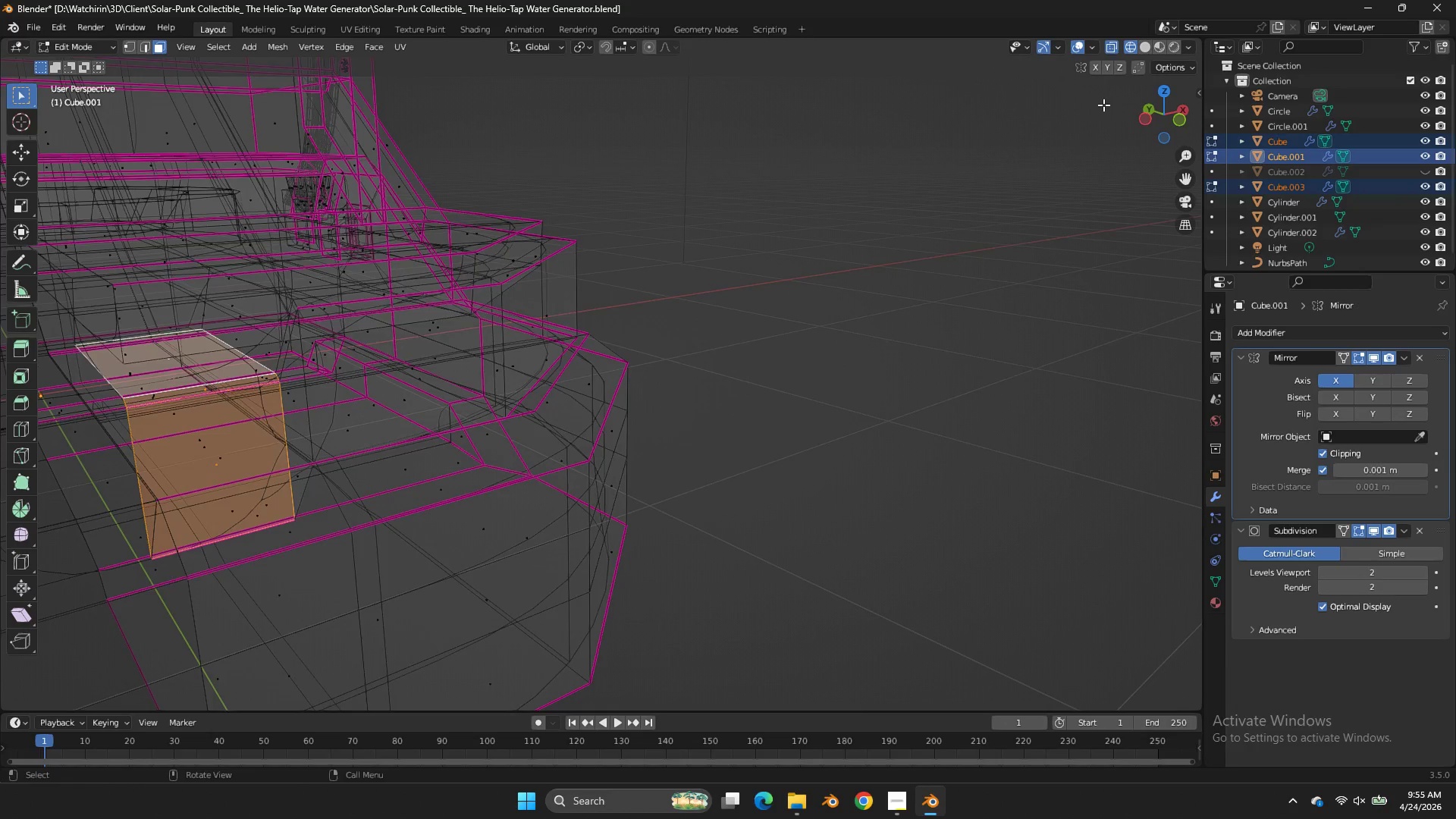 
key(NumpadDivide)
 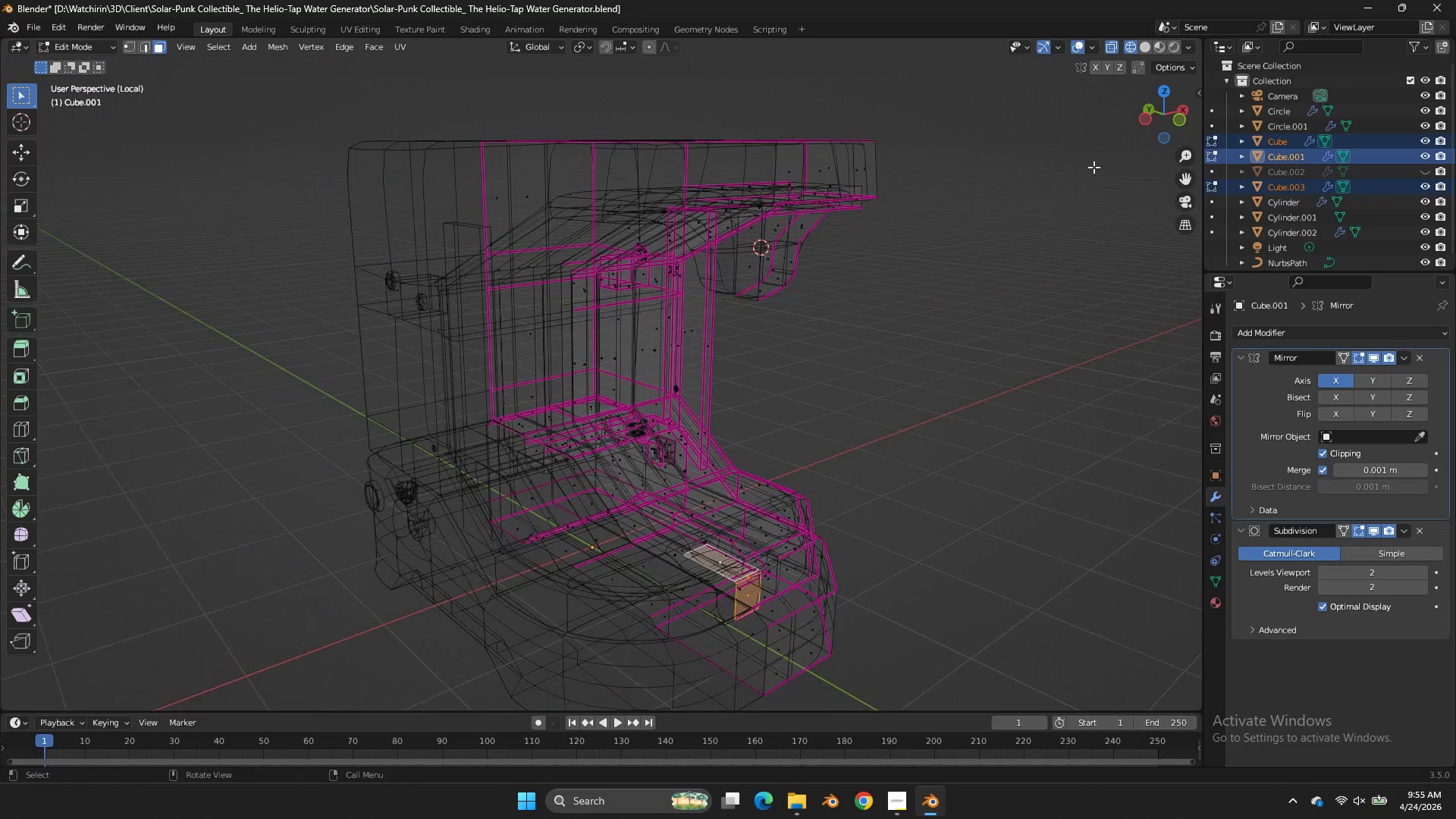 
key(Tab)
 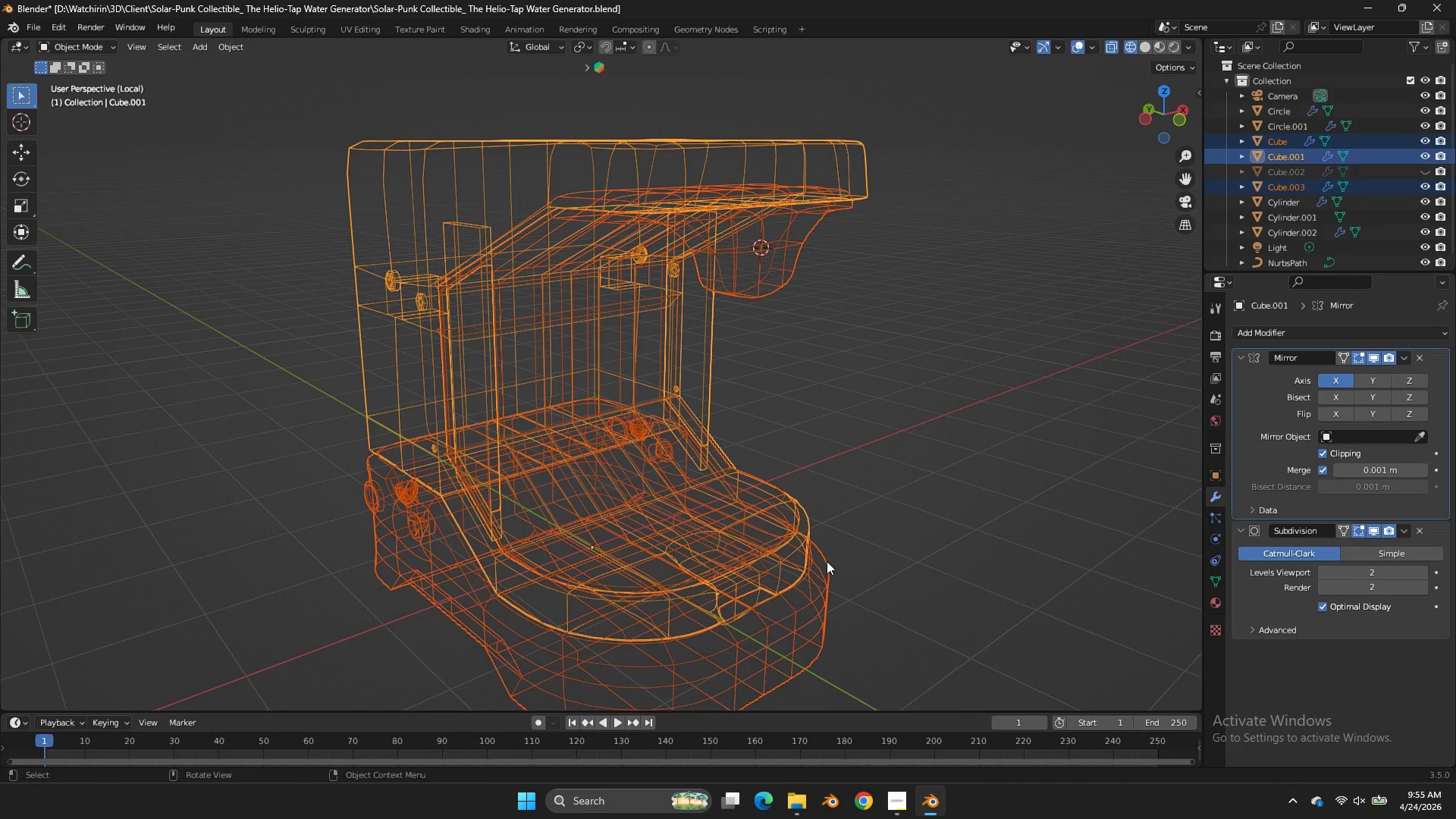 
key(Z)
 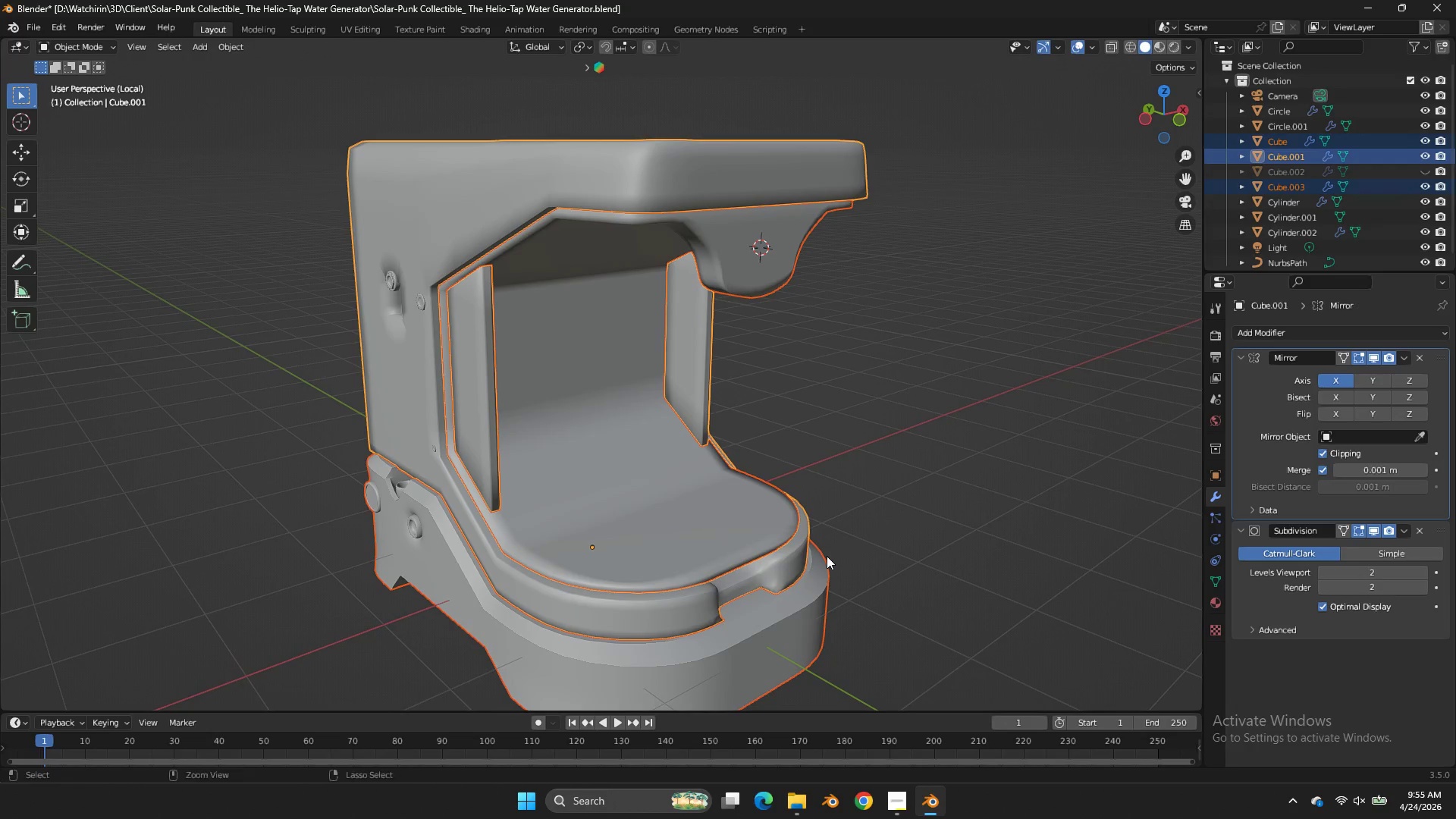 
key(Control+Z)
 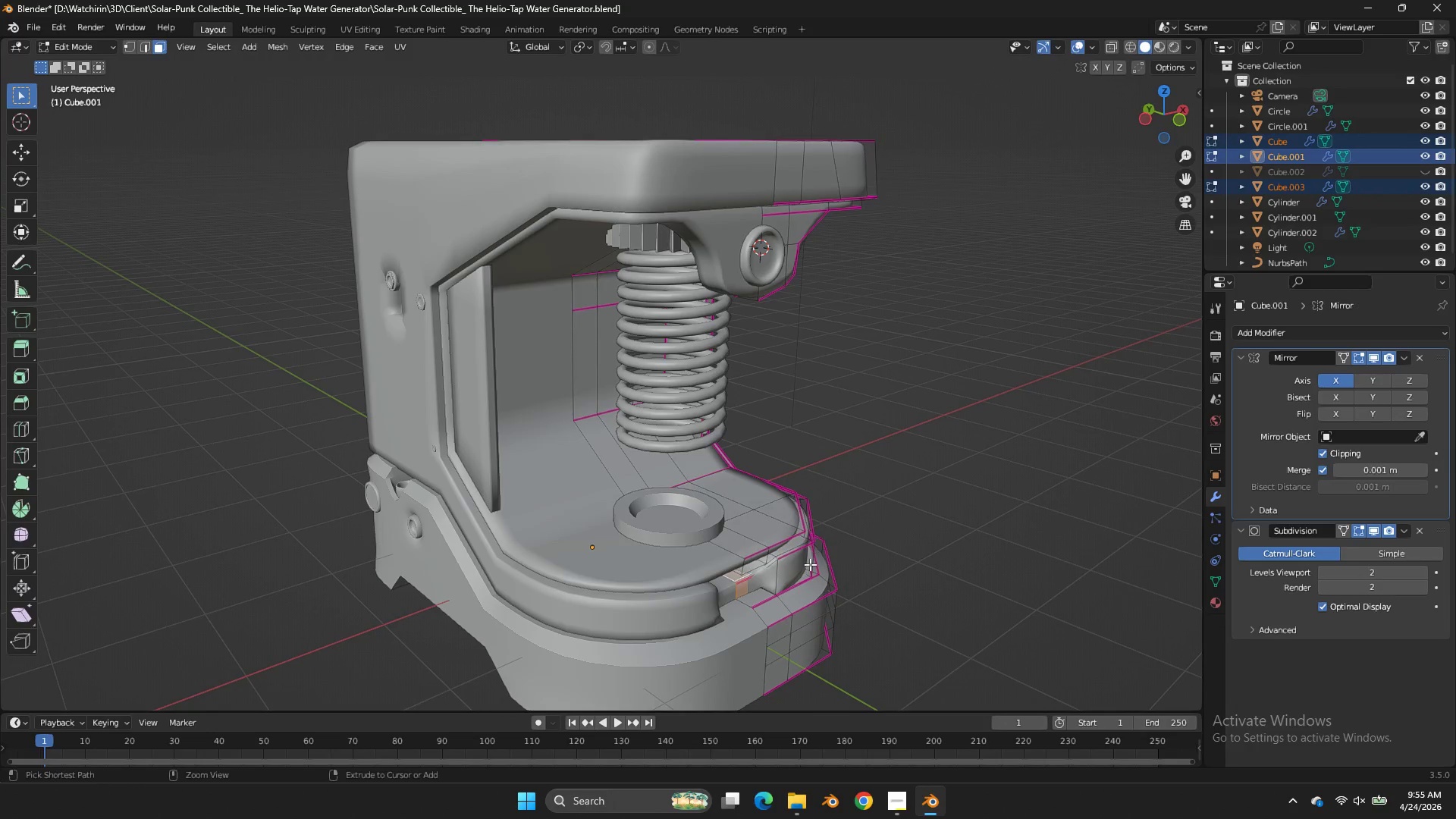 
key(Control+Z)
 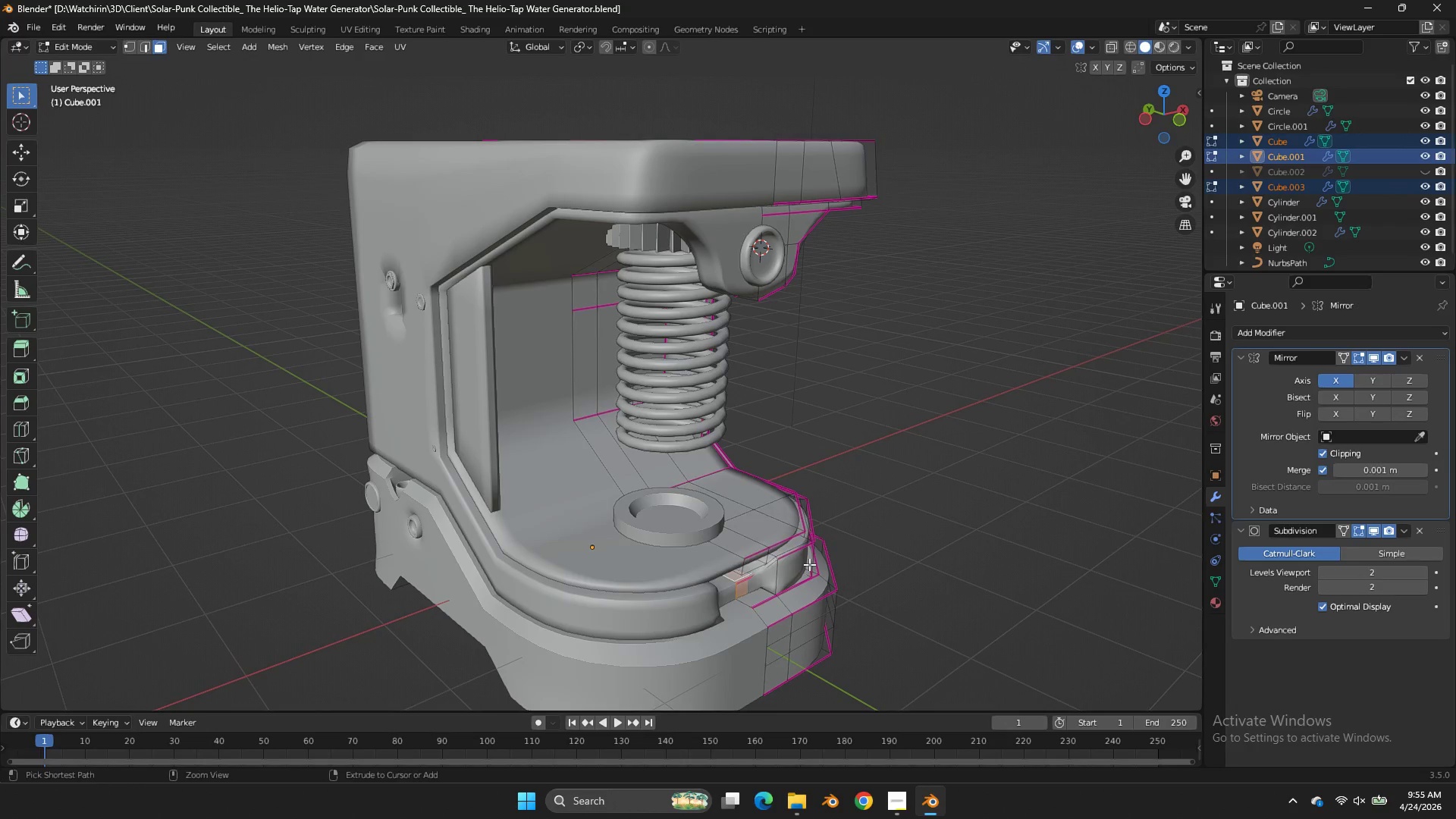 
key(Control+Z)
 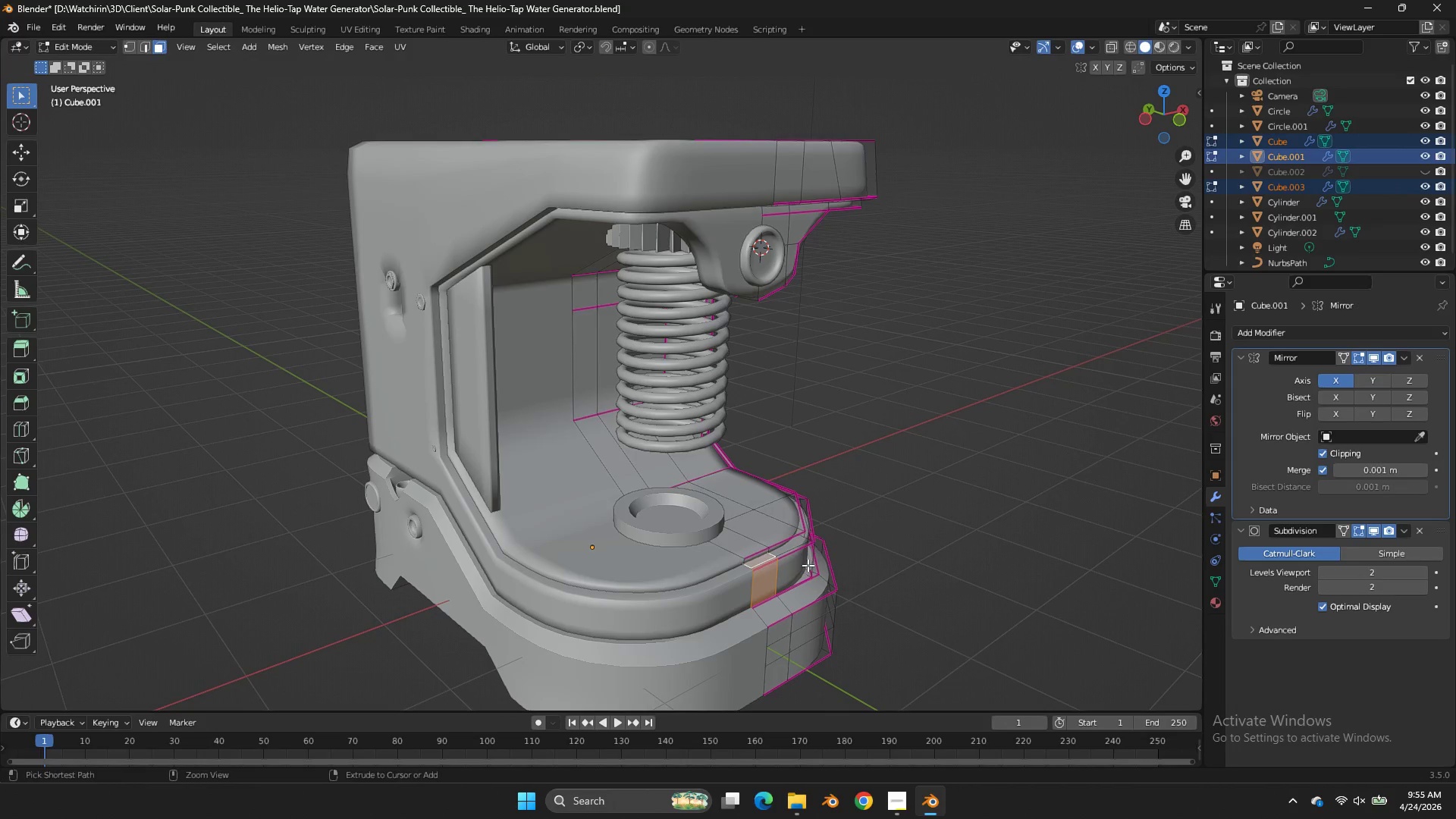 
key(Control+Z)
 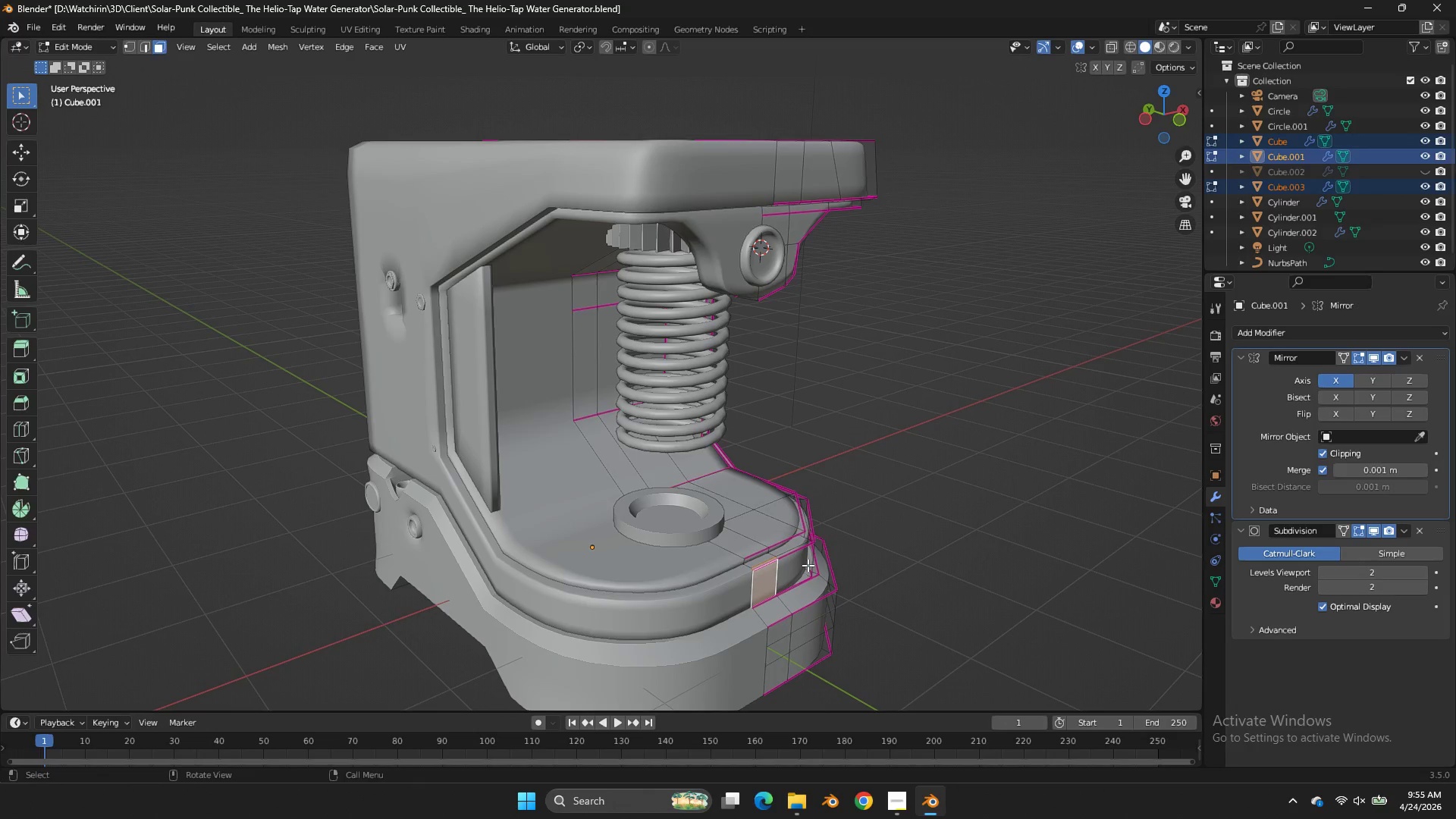 
key(Tab)
 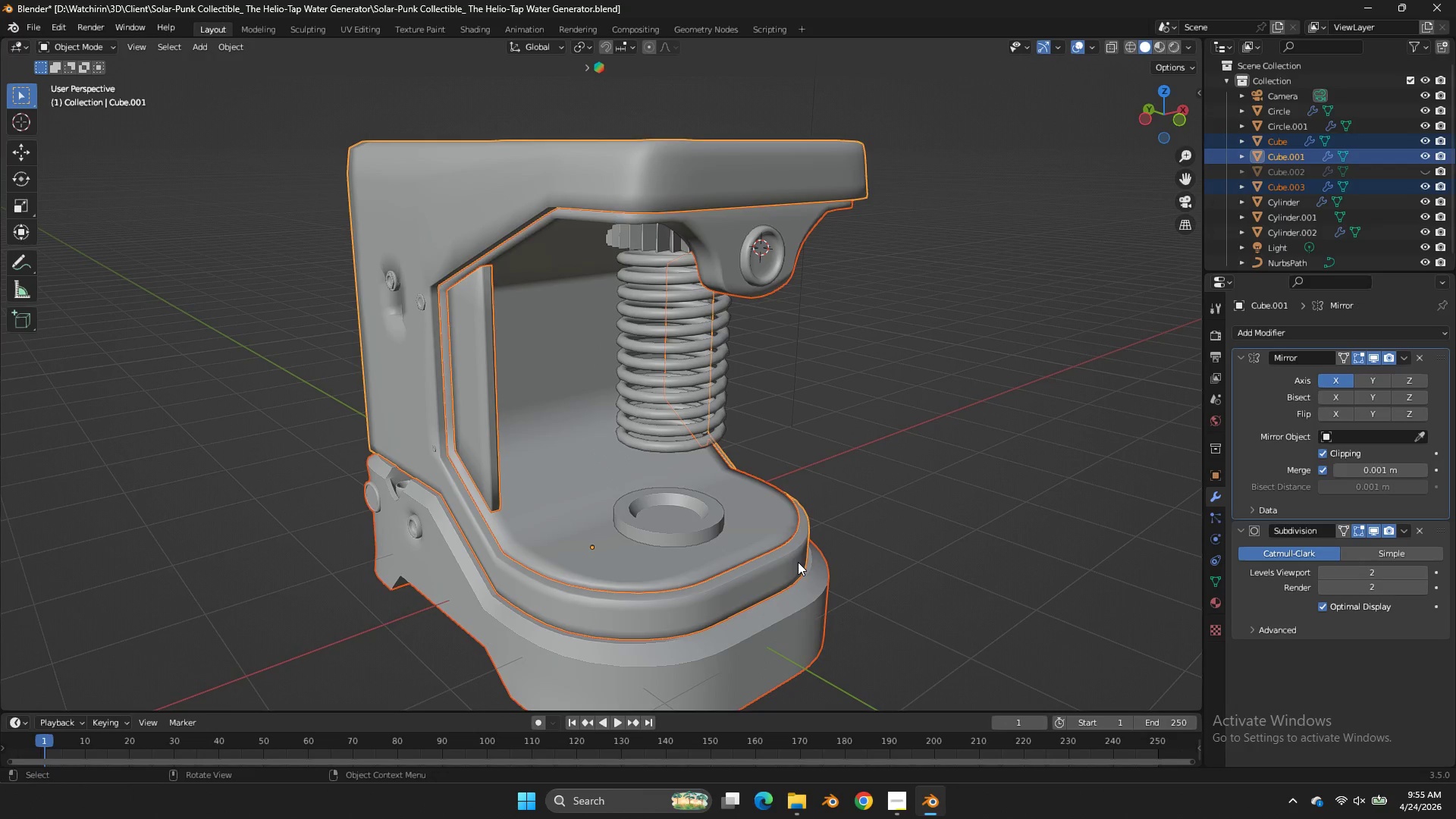 
left_click([798, 562])
 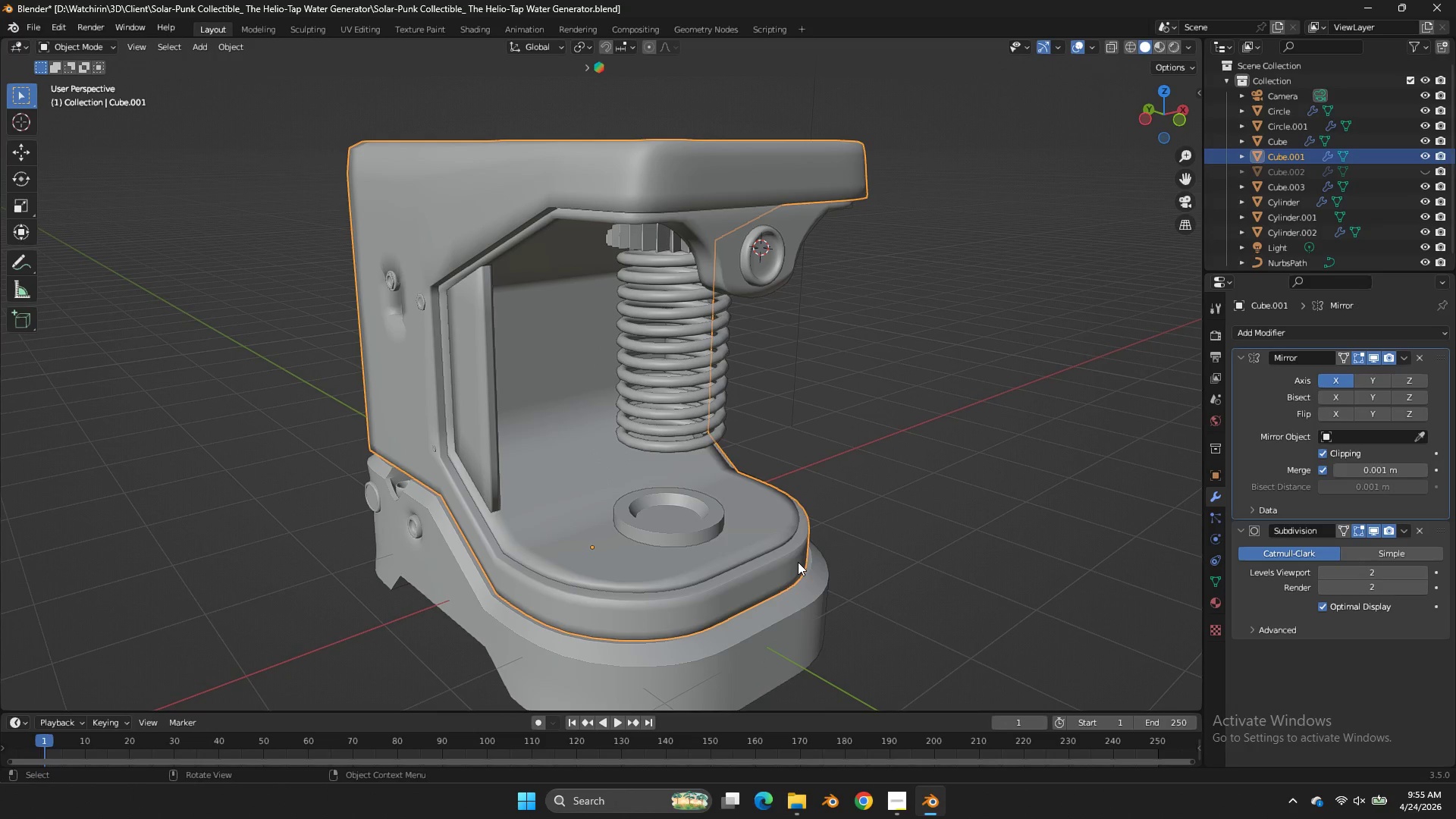 
key(NumpadDivide)
 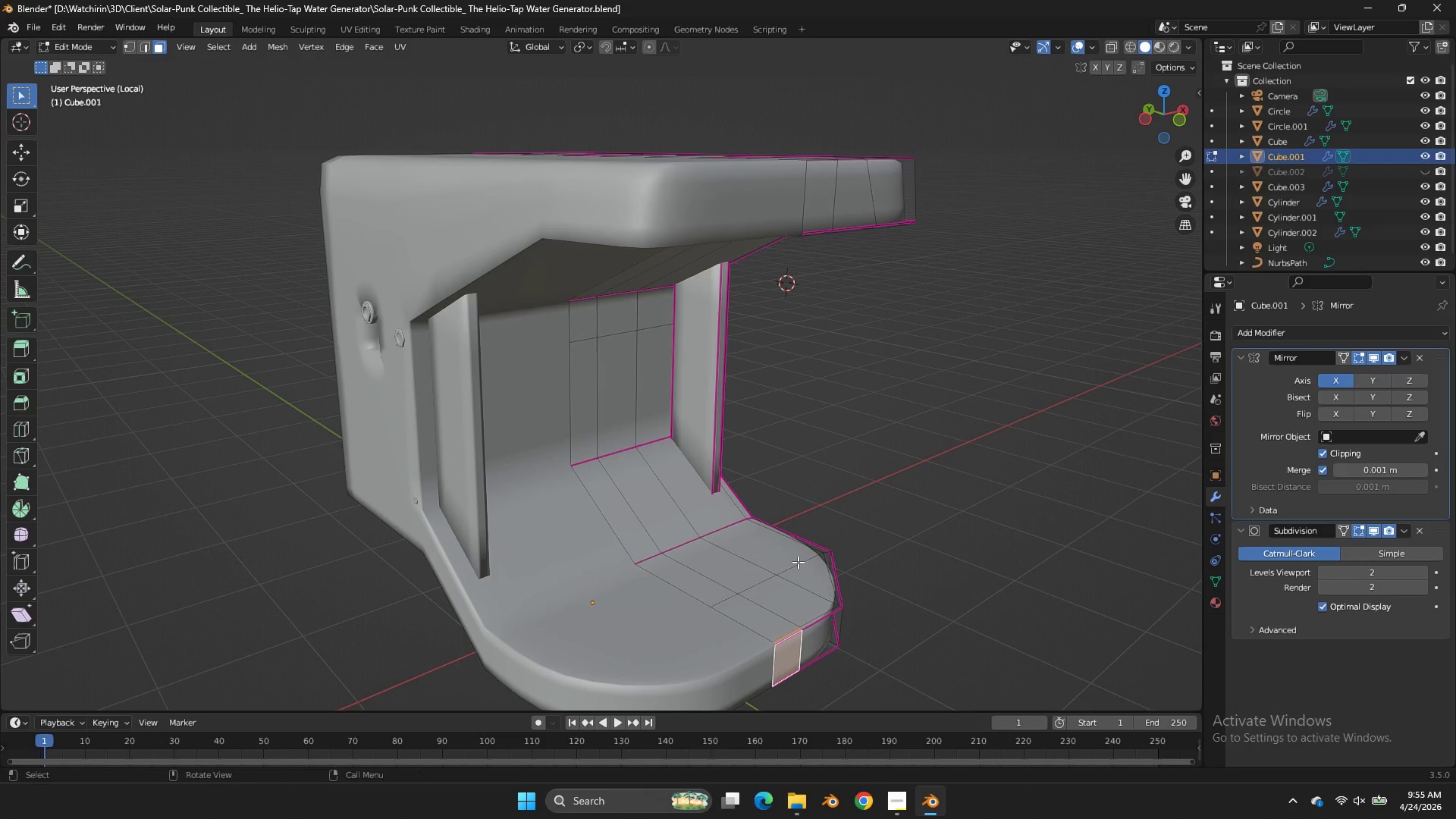 
key(Tab)
 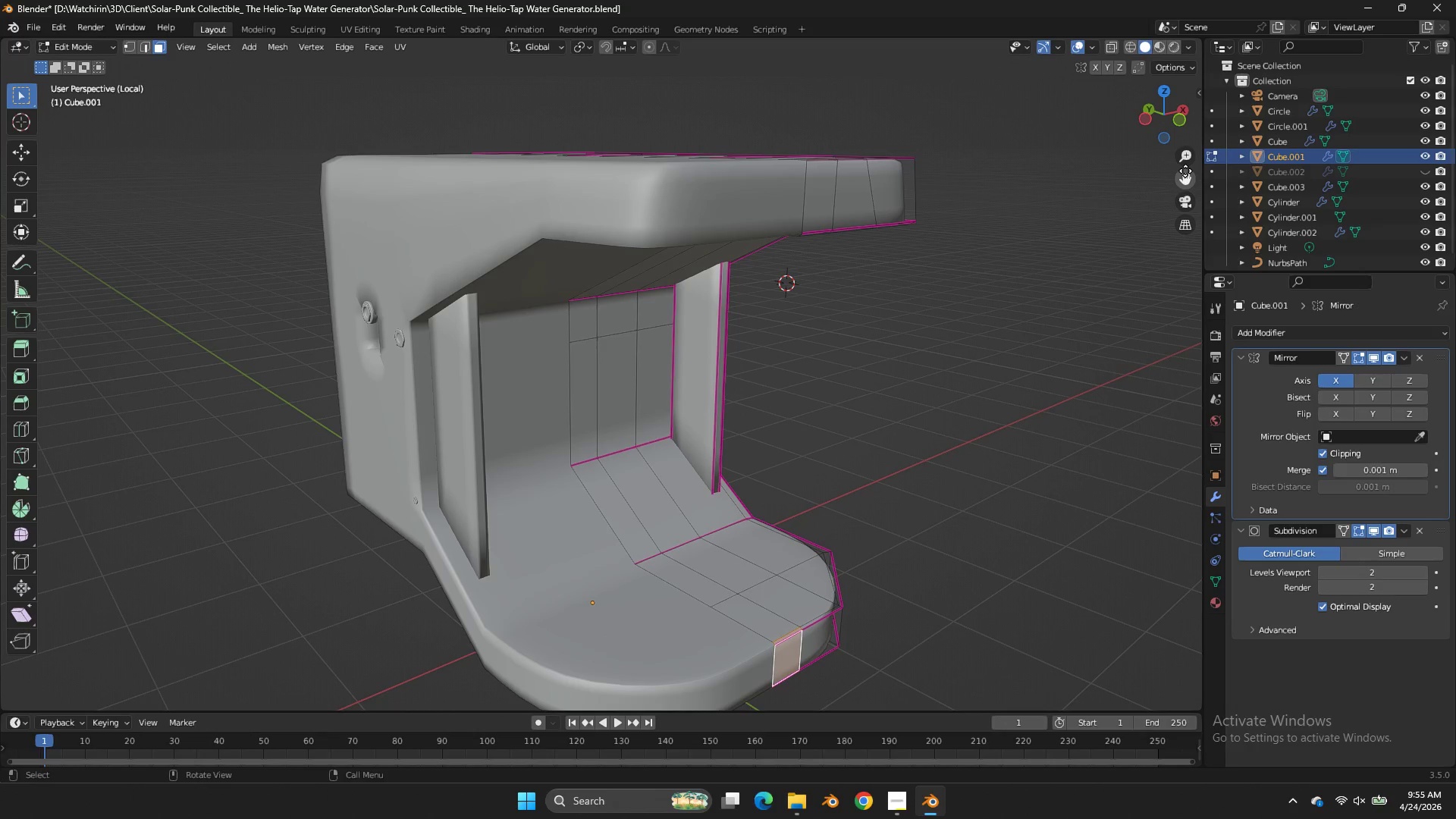 
left_click_drag(start_coordinate=[1185, 171], to_coordinate=[1004, 629])
 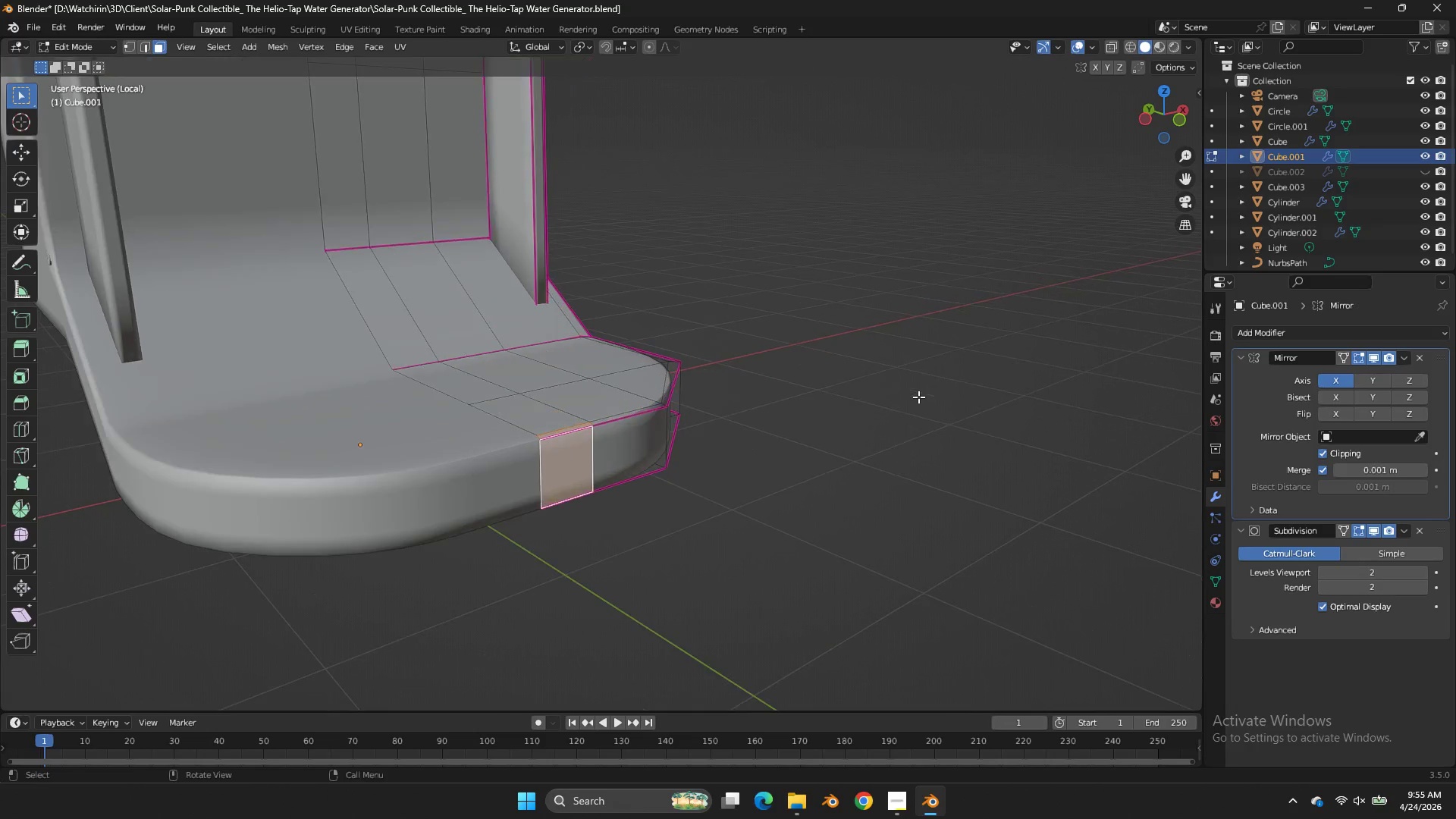 
scroll: coordinate [918, 397], scroll_direction: up, amount: 2.0
 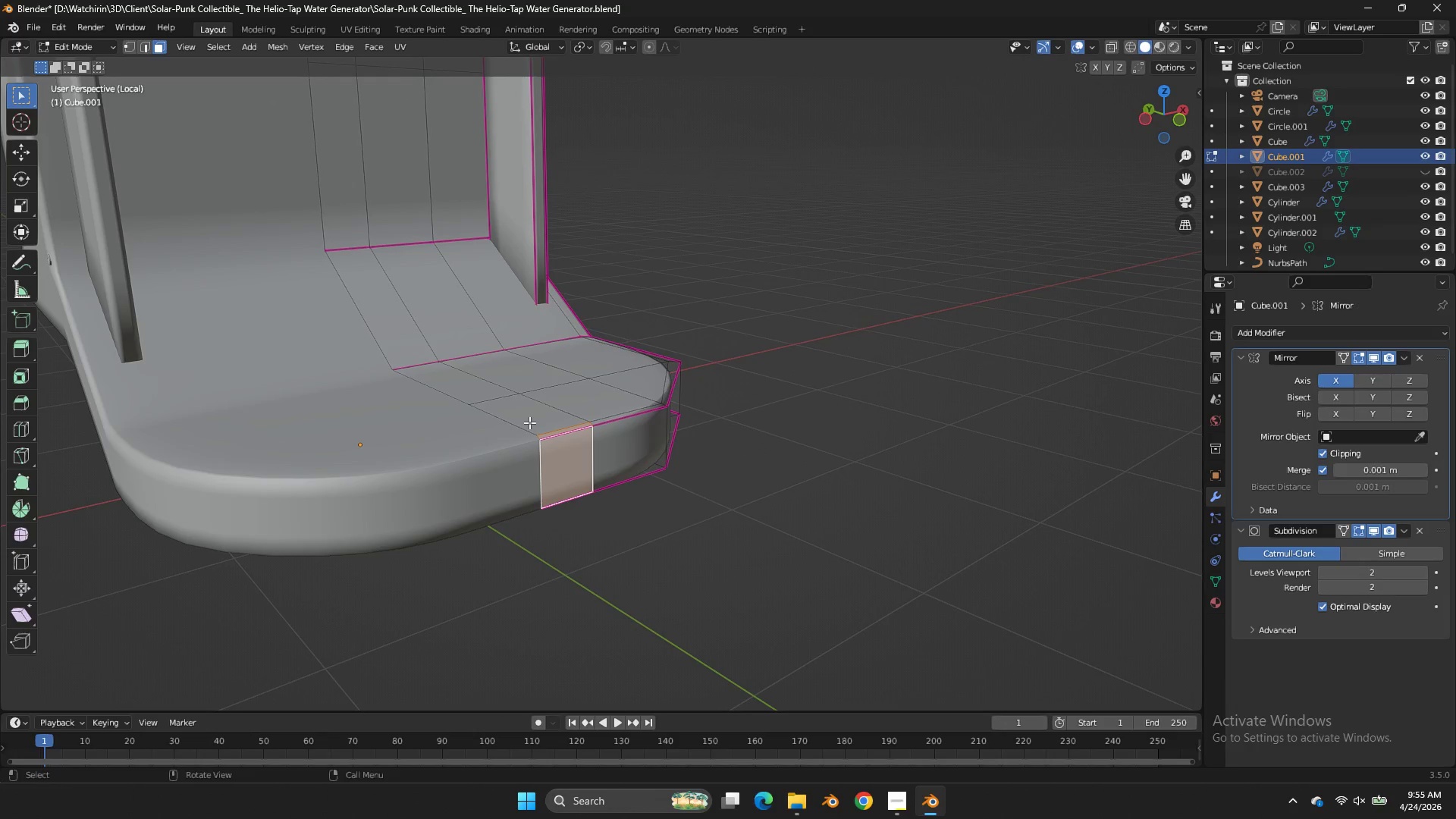 
hold_key(key=ShiftLeft, duration=0.34)
left_click([529, 422])
 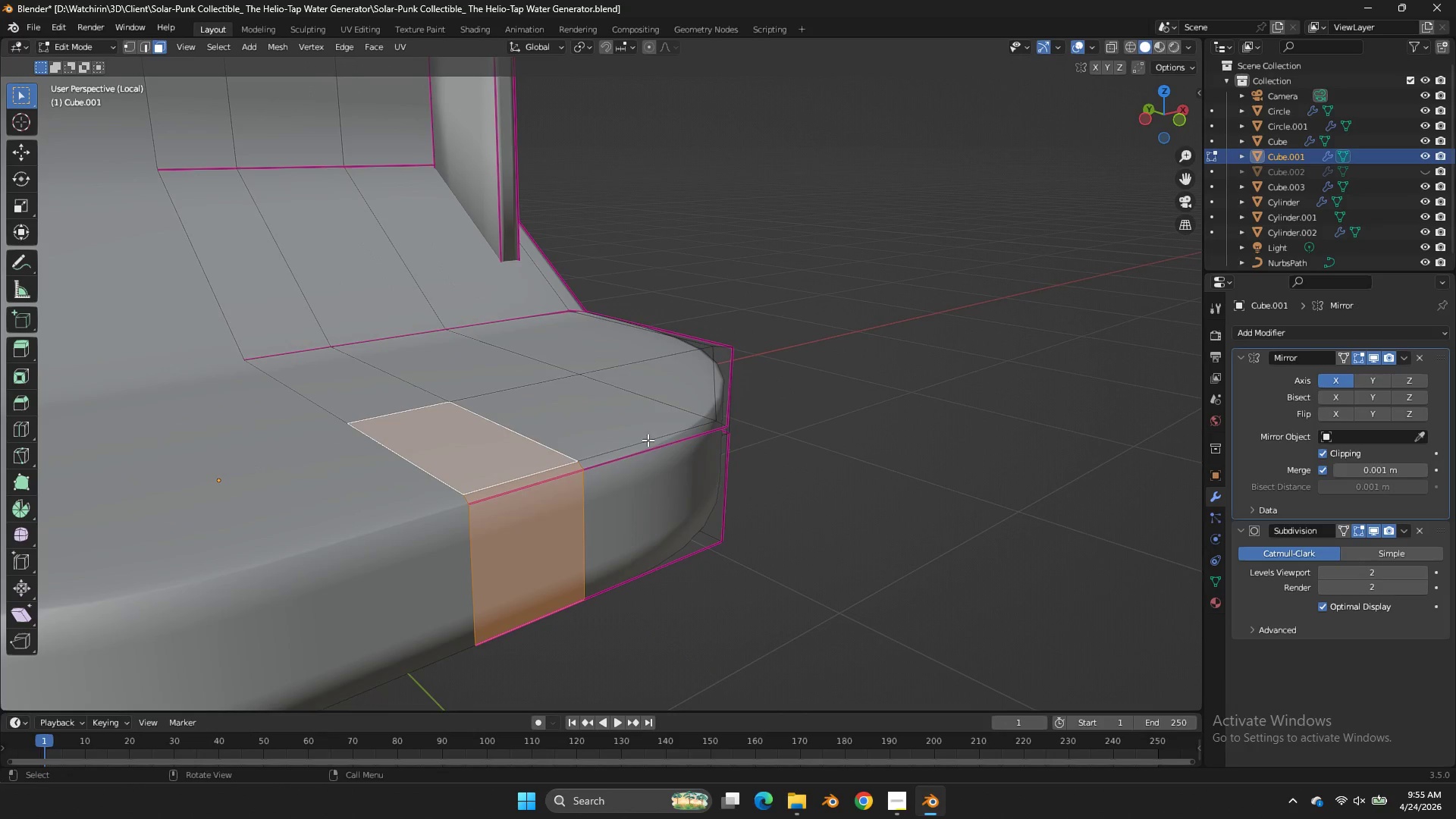 
key(X)
 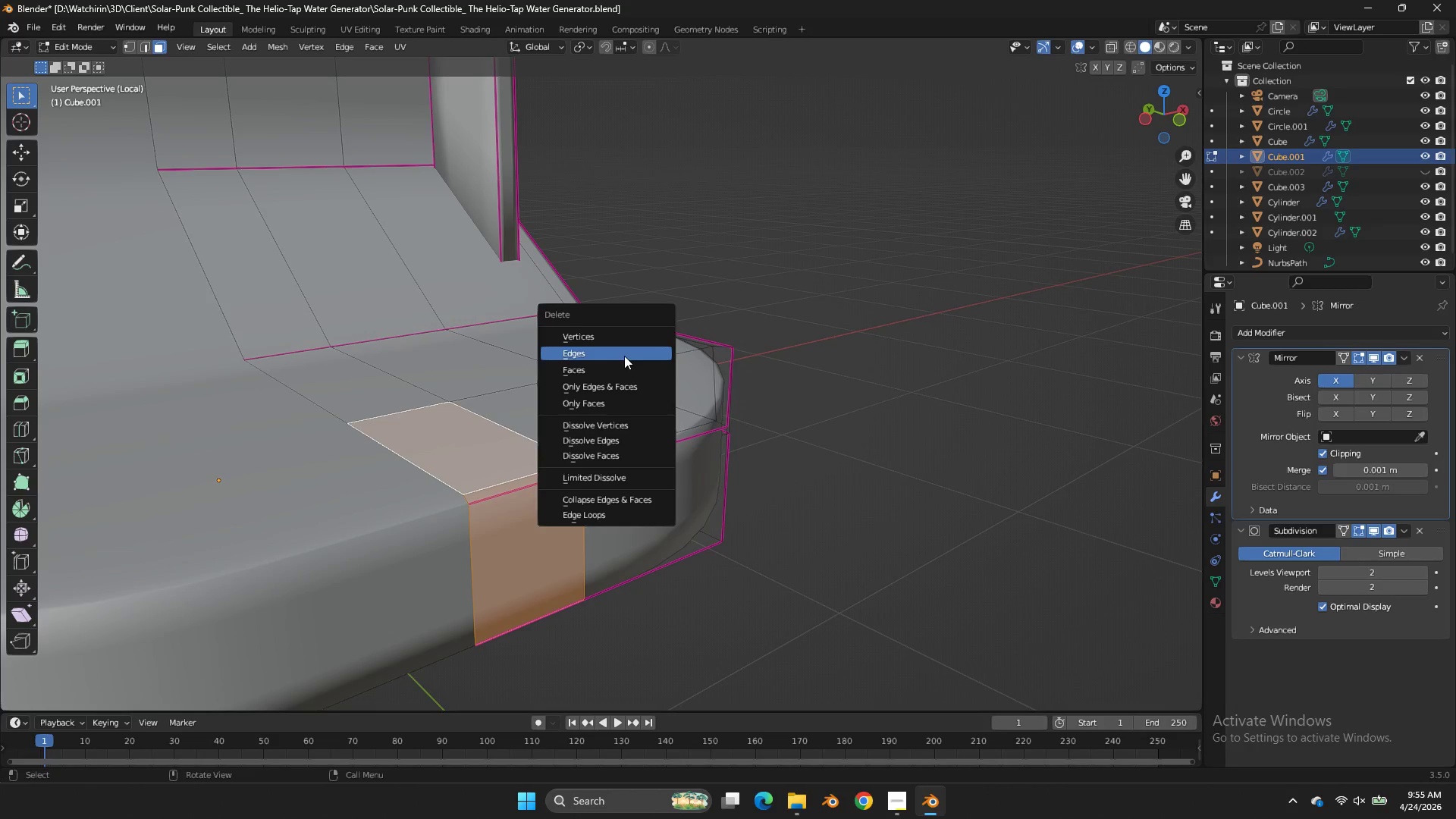 
scroll: coordinate [647, 440], scroll_direction: up, amount: 3.0
 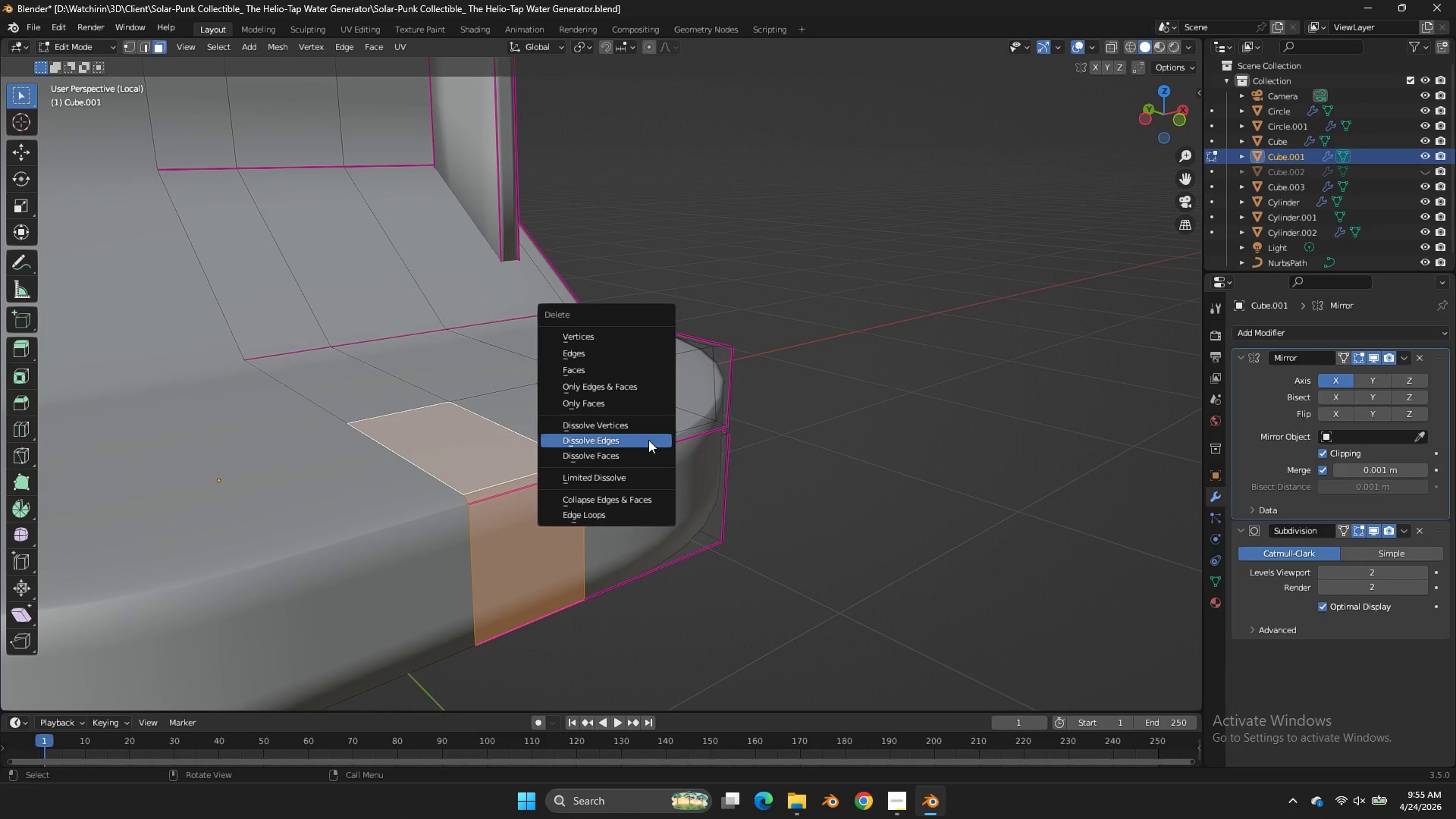 
left_click([626, 366])
 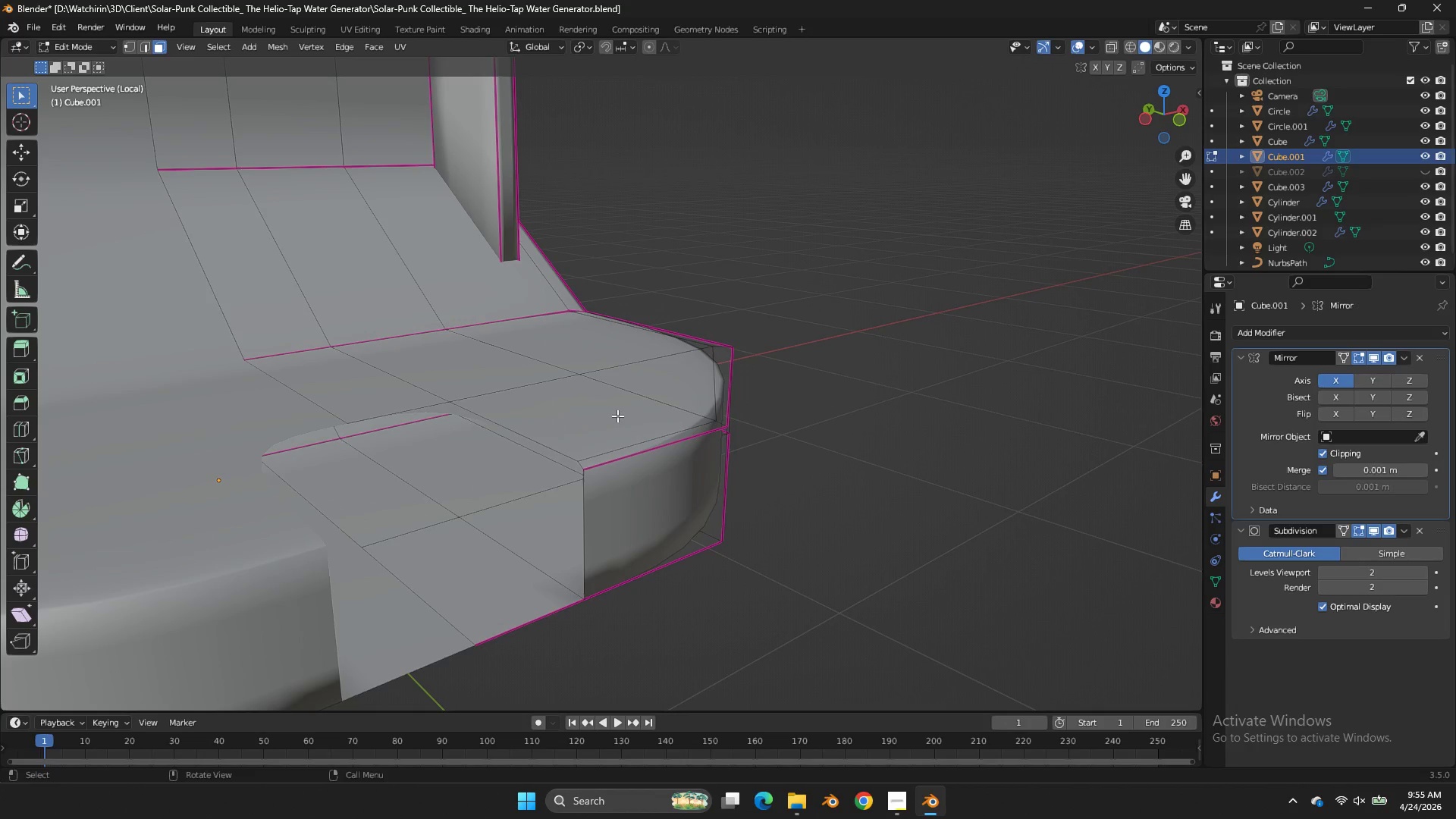 
scroll: coordinate [617, 416], scroll_direction: up, amount: 1.0
 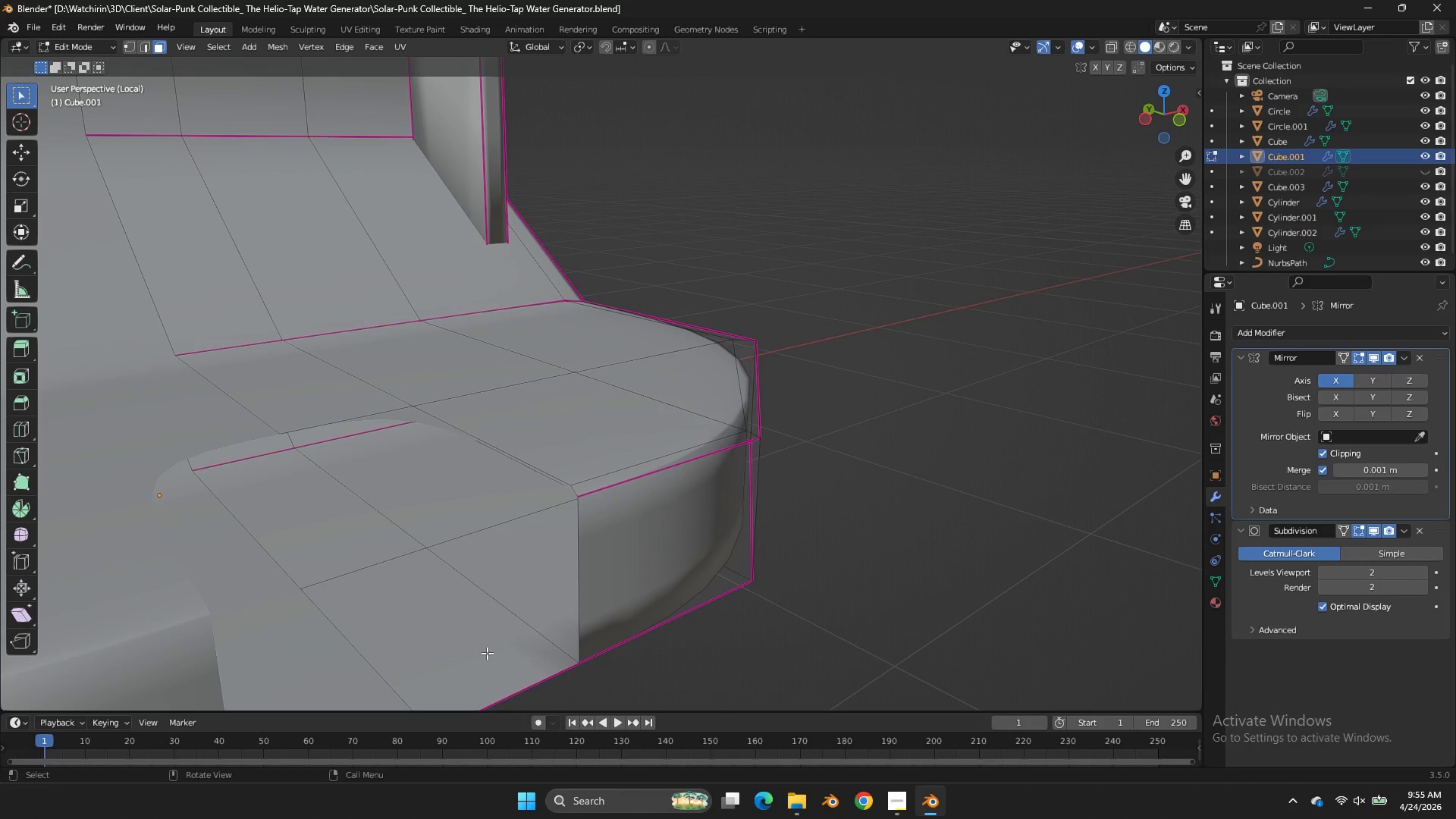 
left_click([487, 654])
 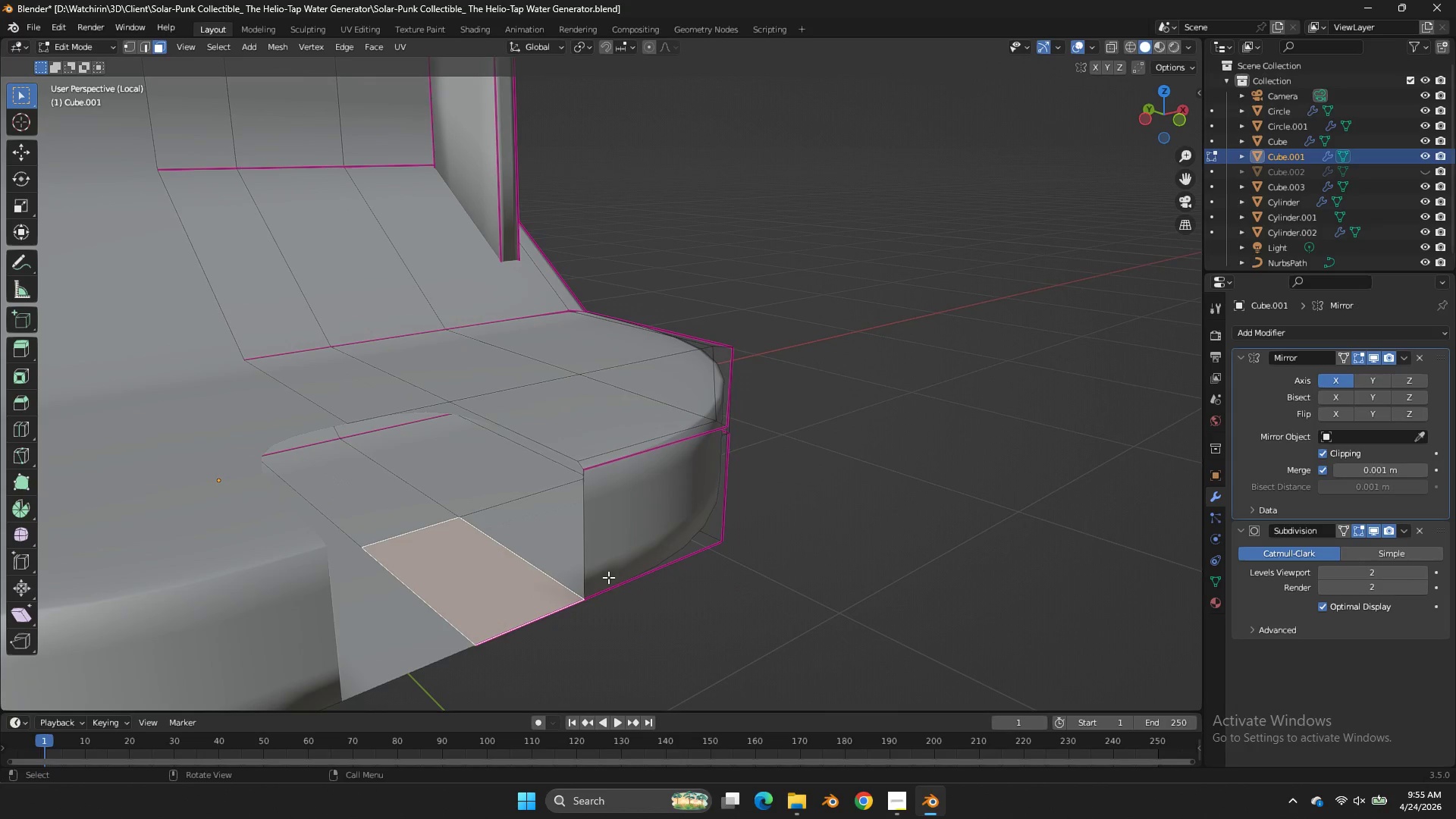 
key(X)
 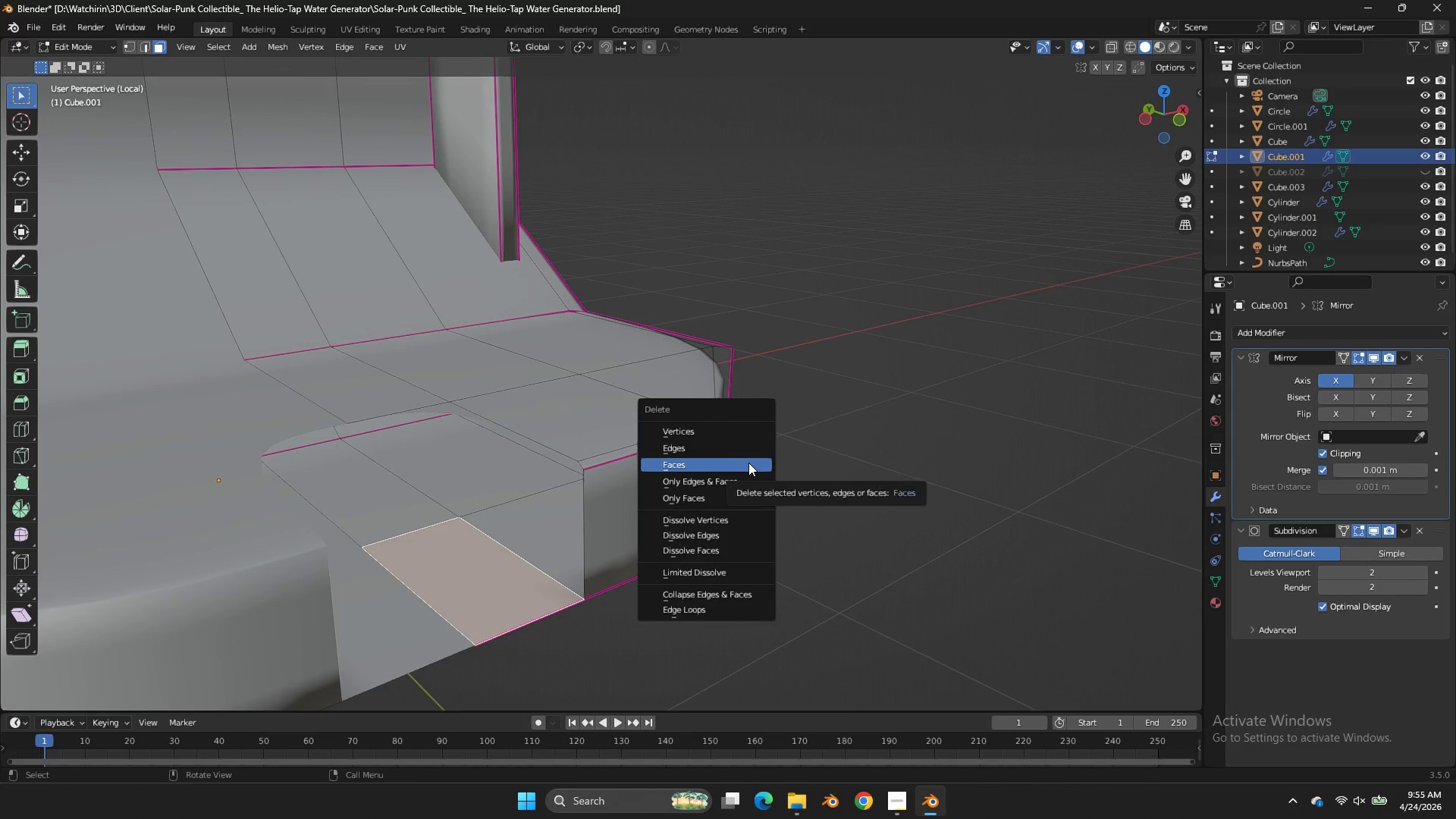 
scroll: coordinate [535, 620], scroll_direction: down, amount: 1.0
 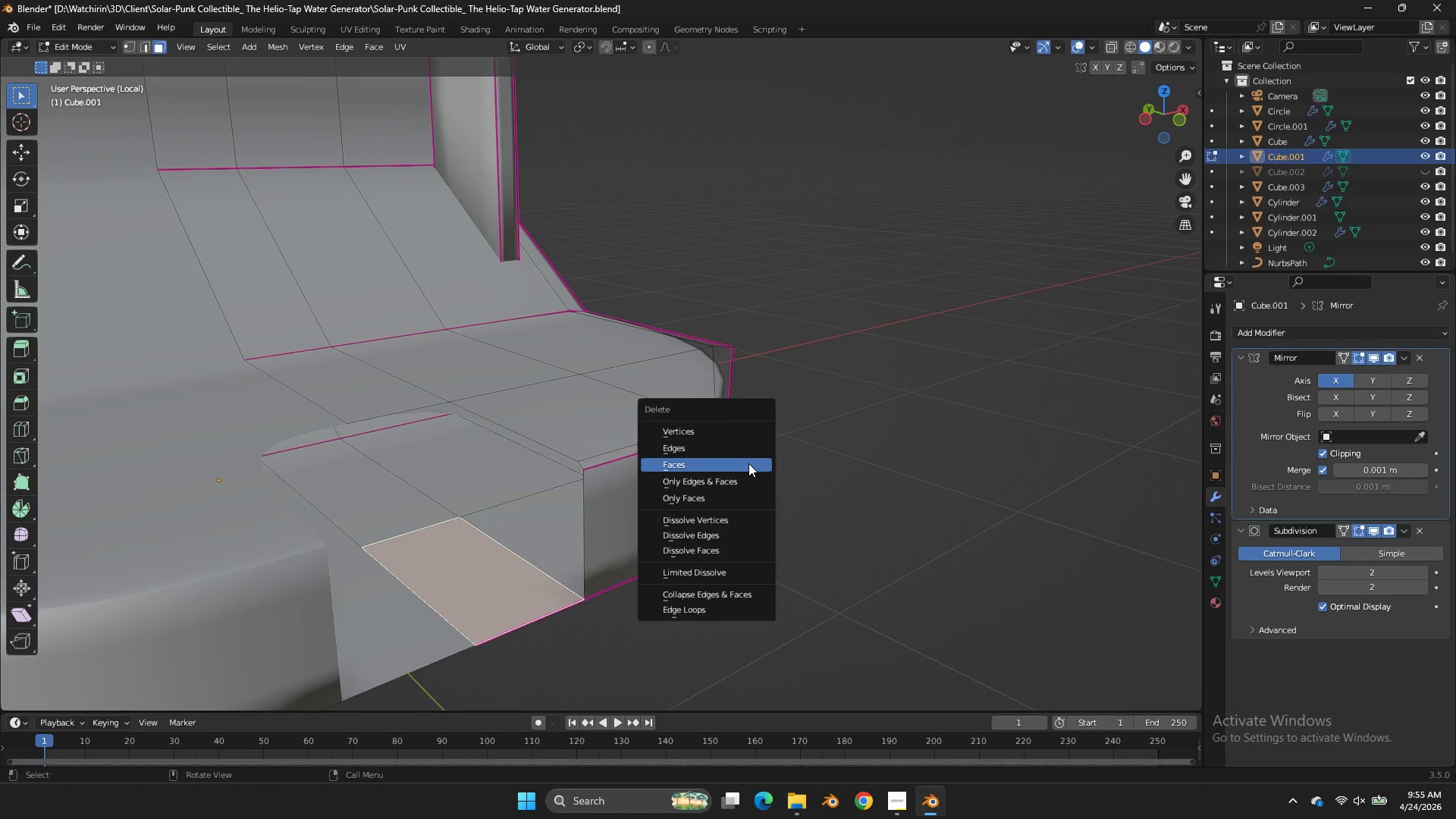 
left_click([748, 463])
 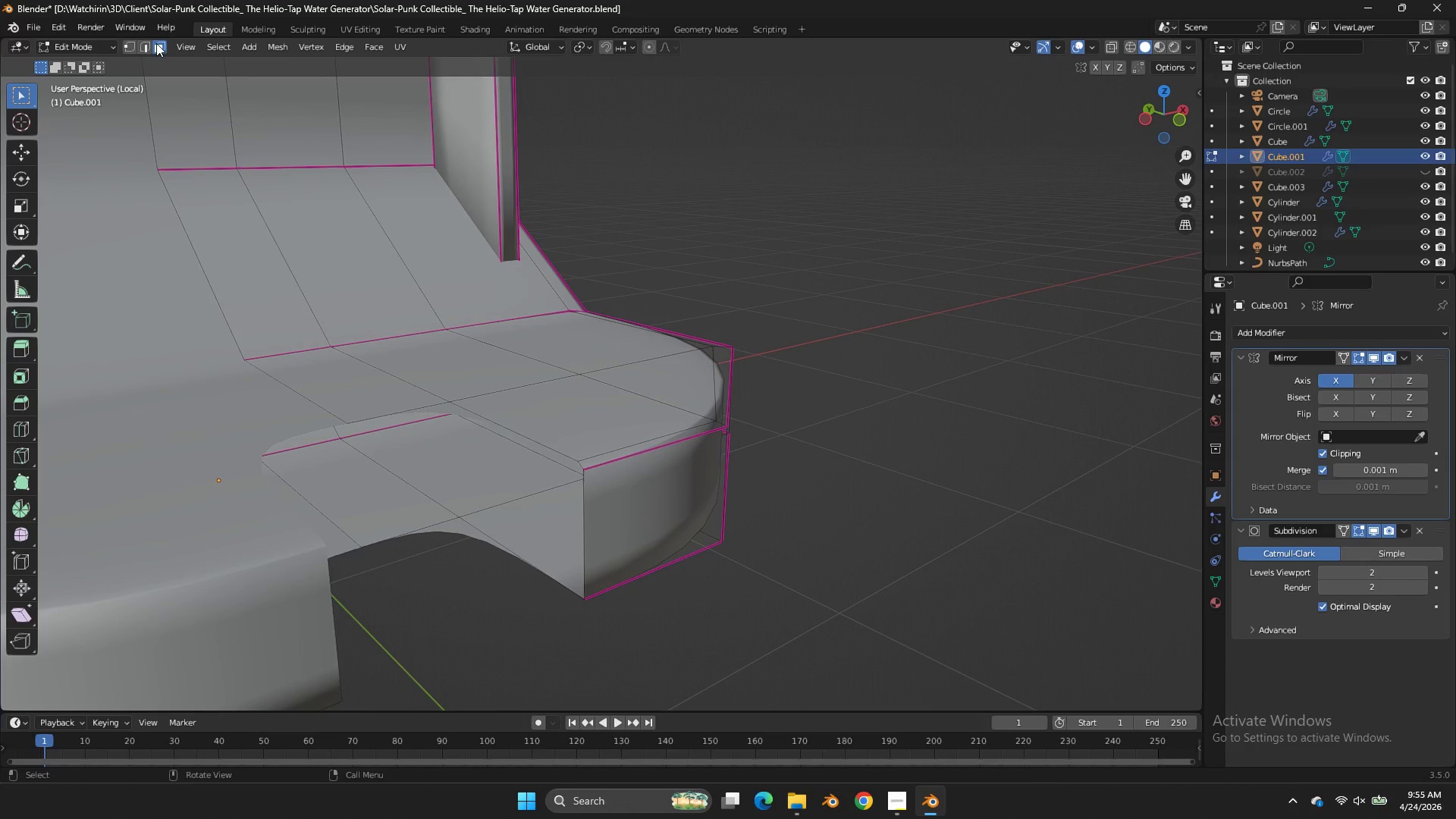 
left_click([147, 44])
 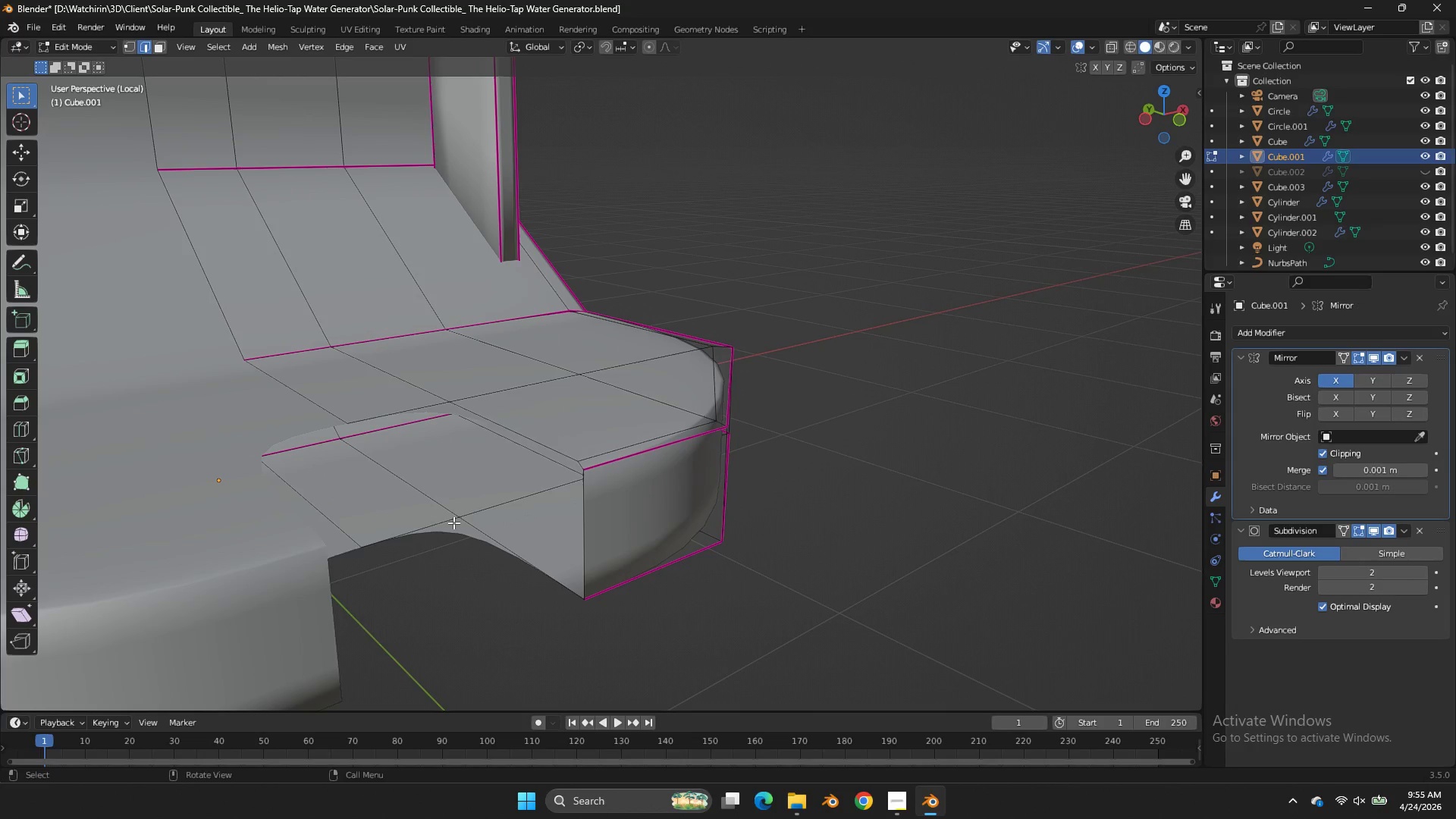 
left_click([453, 522])
 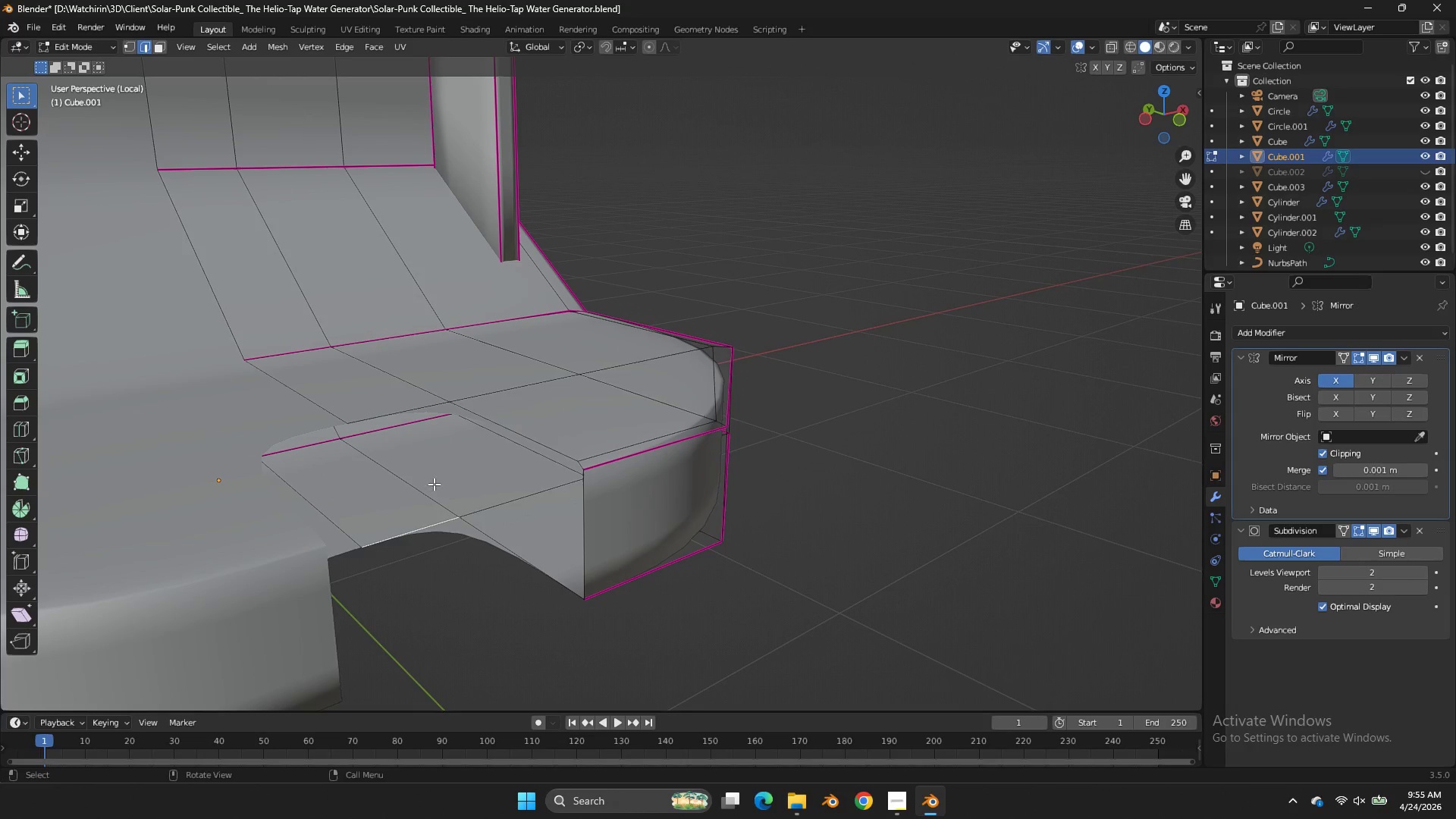 
hold_key(key=ShiftLeft, duration=0.81)
left_click([421, 410])
 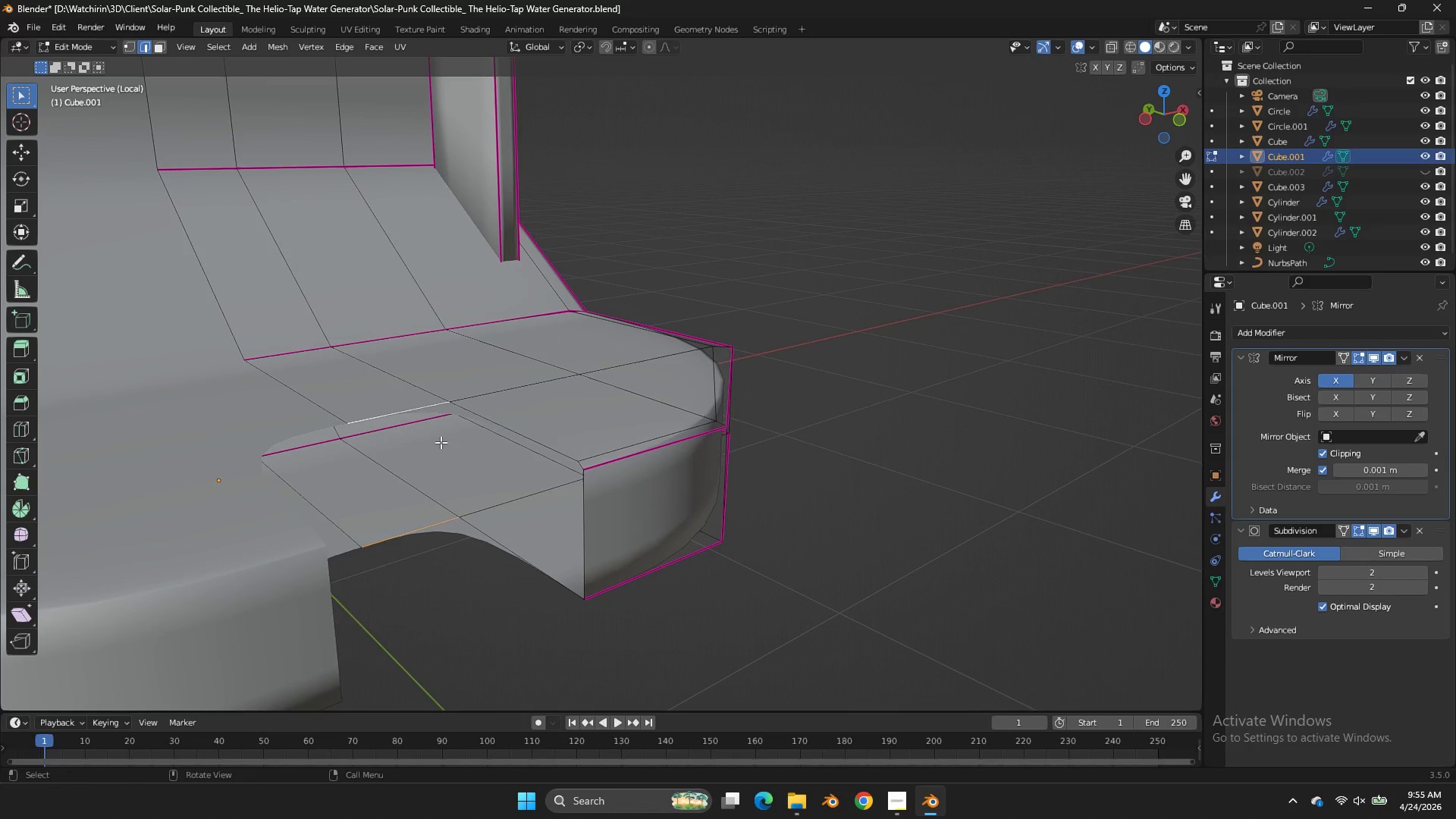 
key(F)
 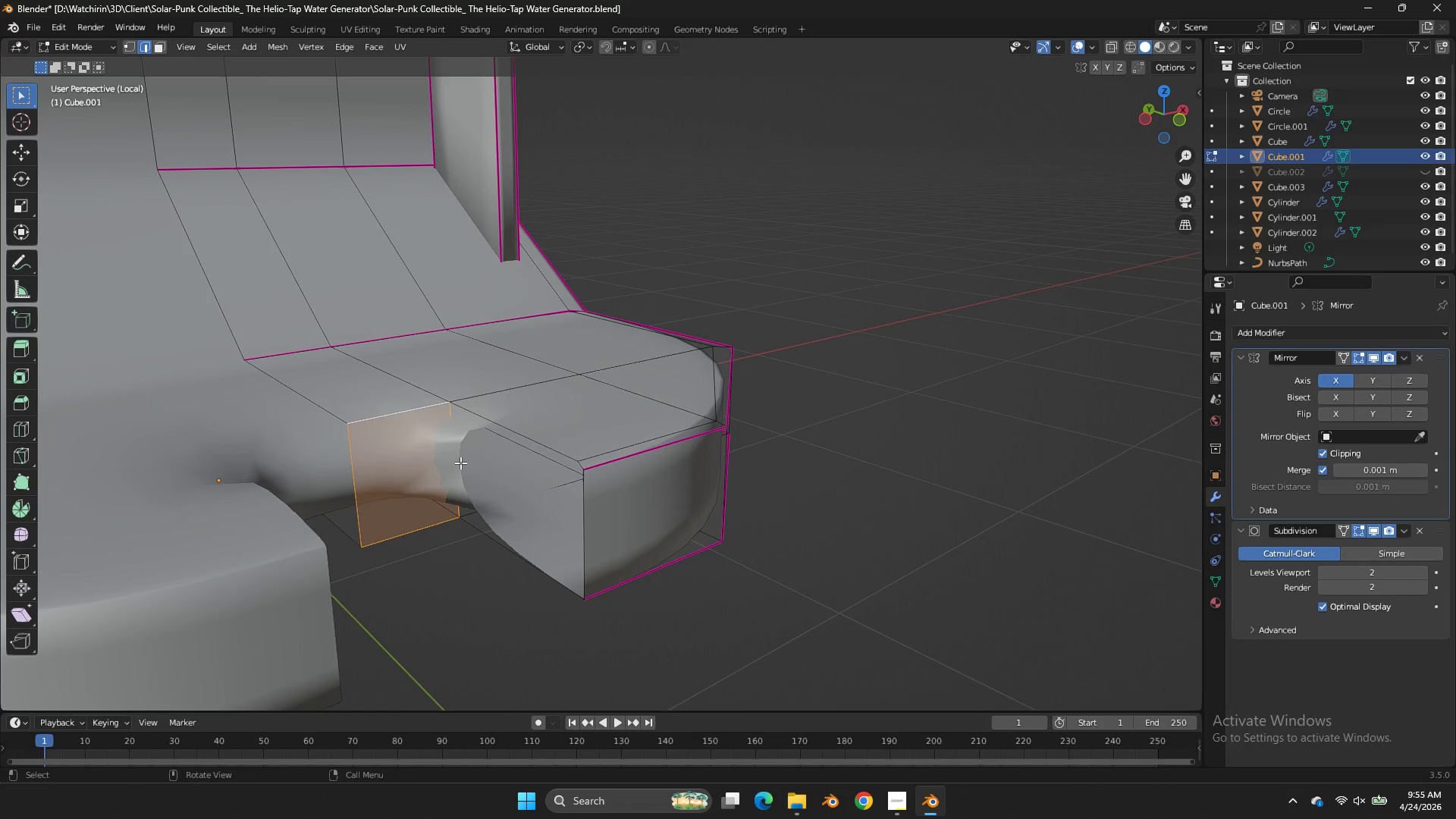 
left_click([460, 463])
 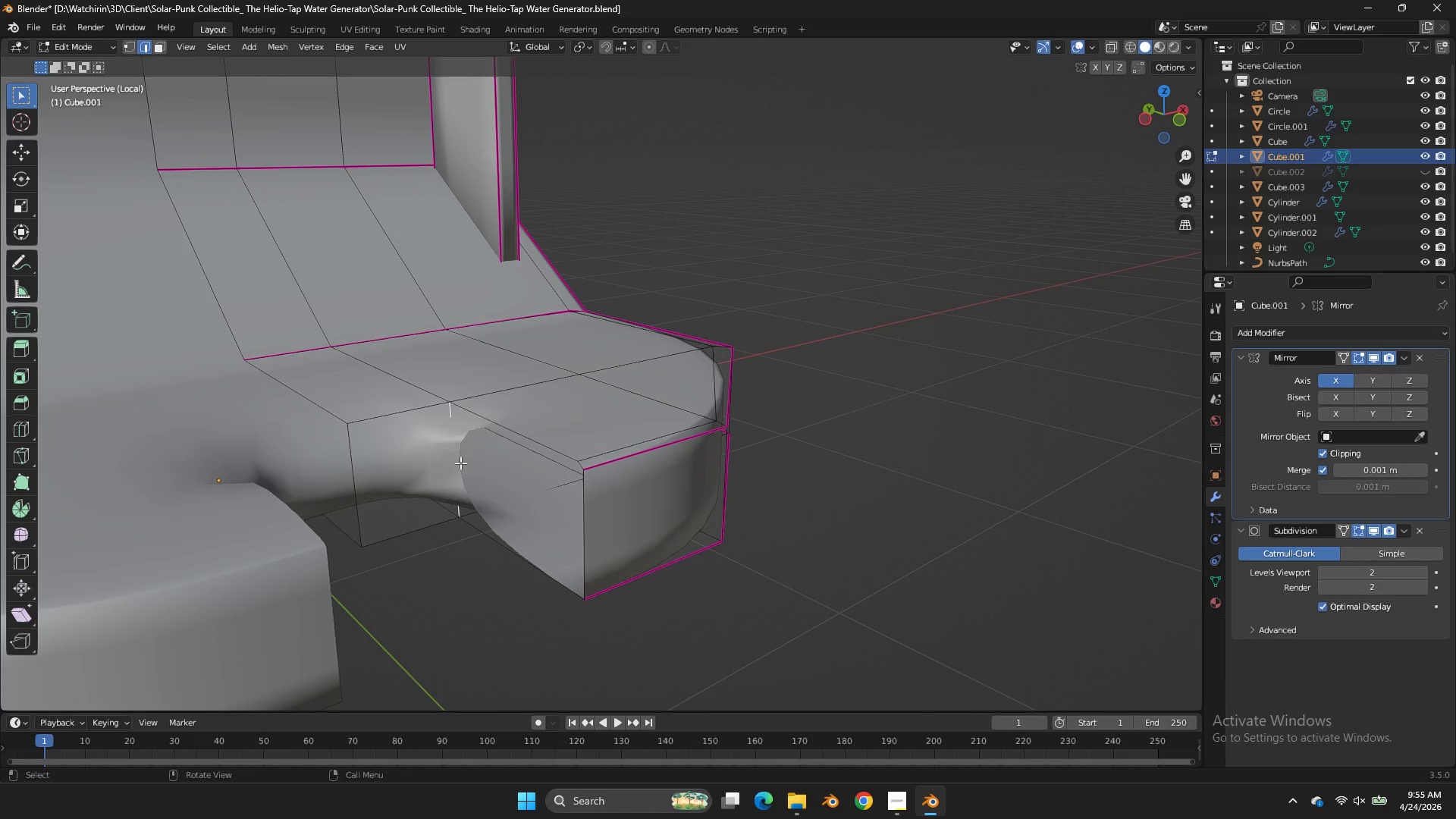 
type(ff)
 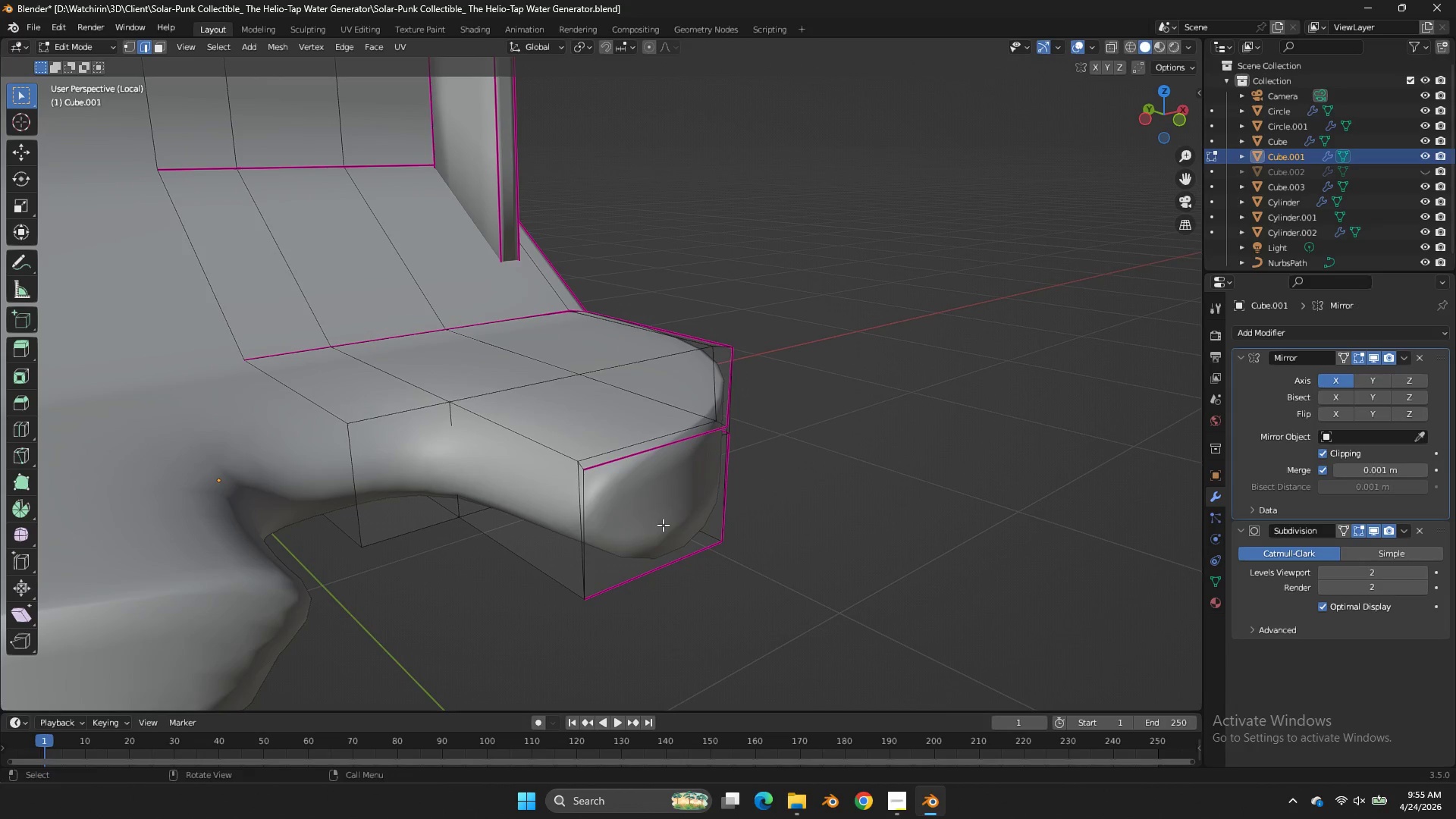 
key(Control+Z)
 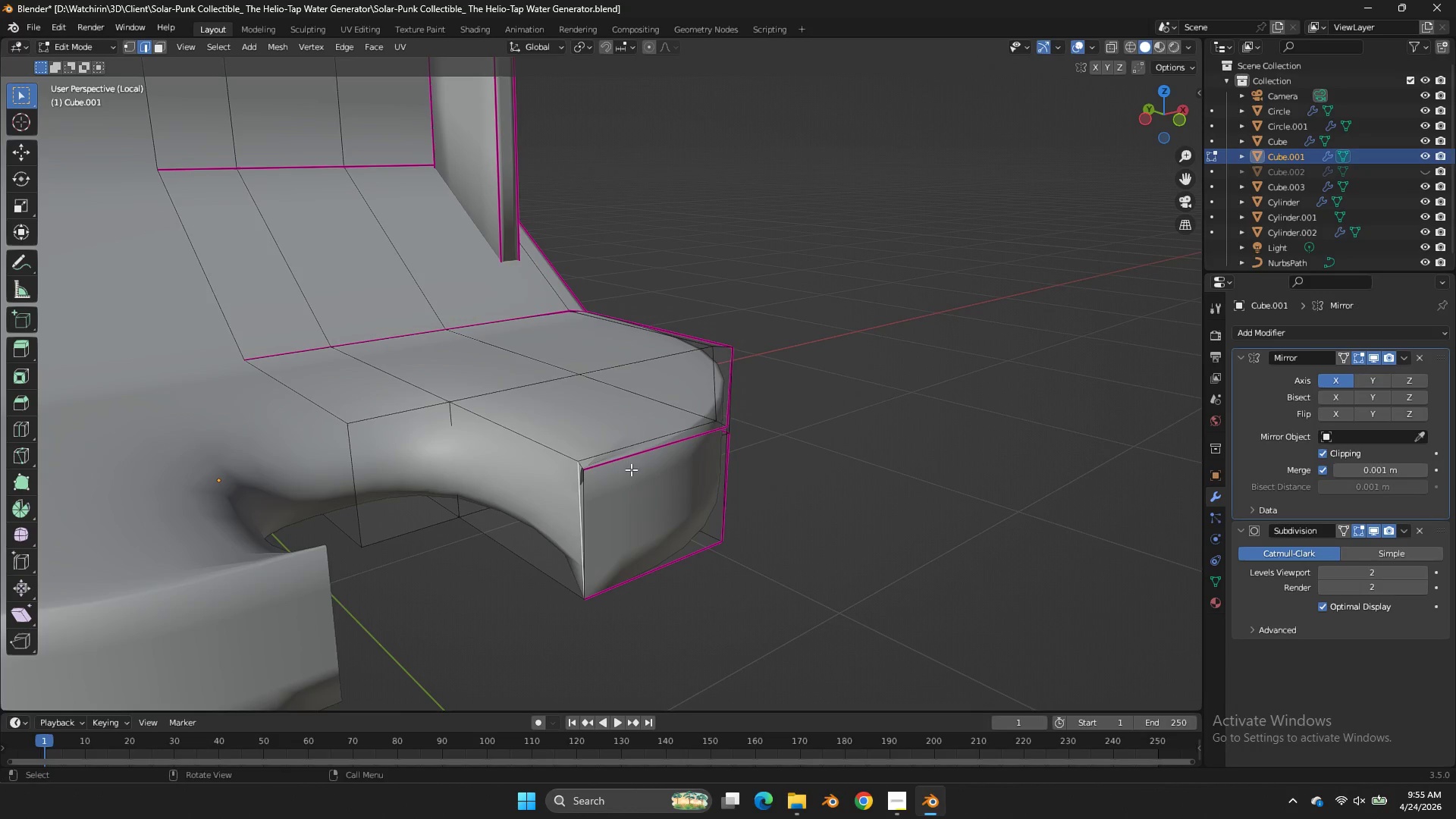 
key(Control+R)
 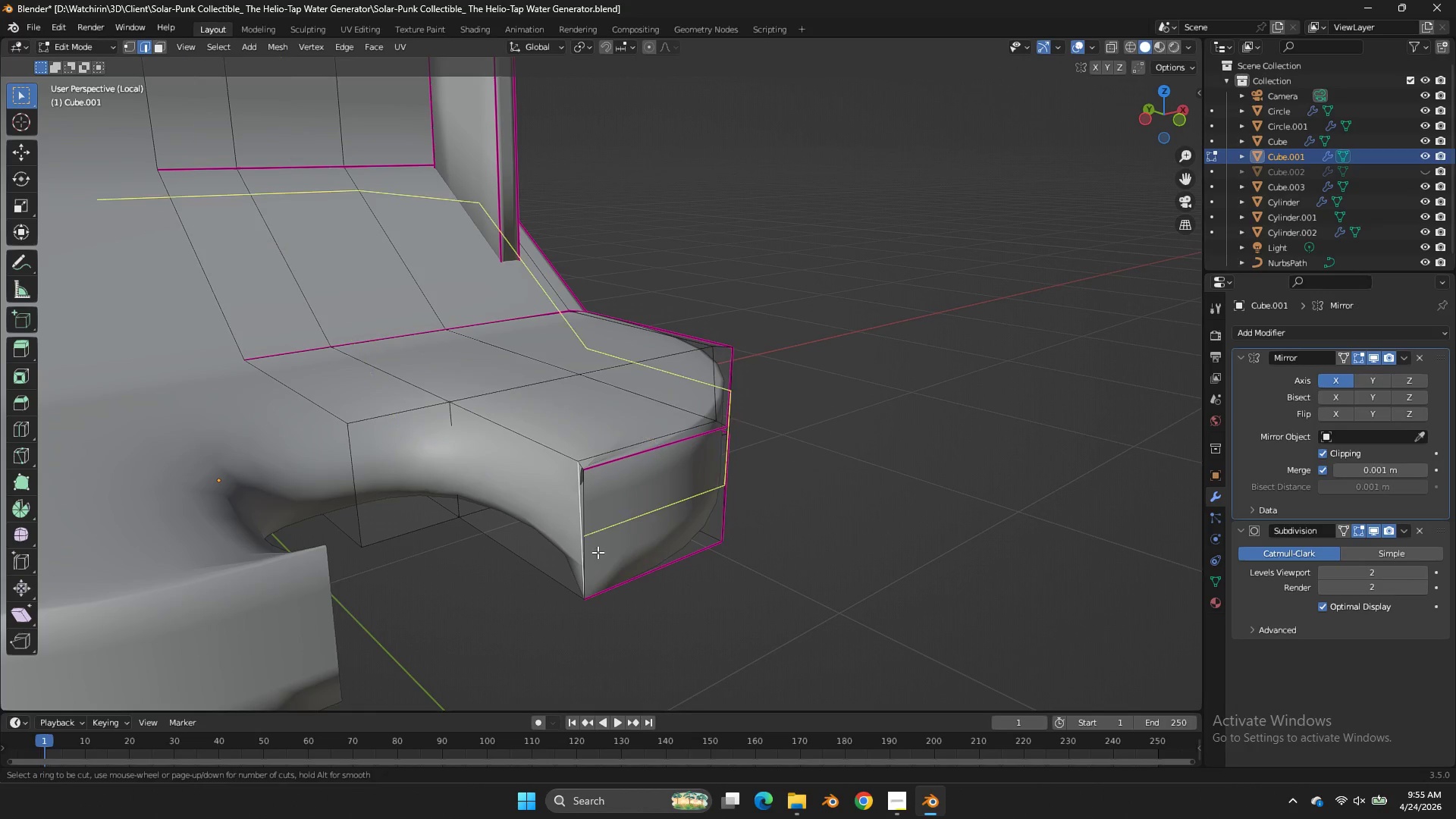 
right_click([599, 551])
 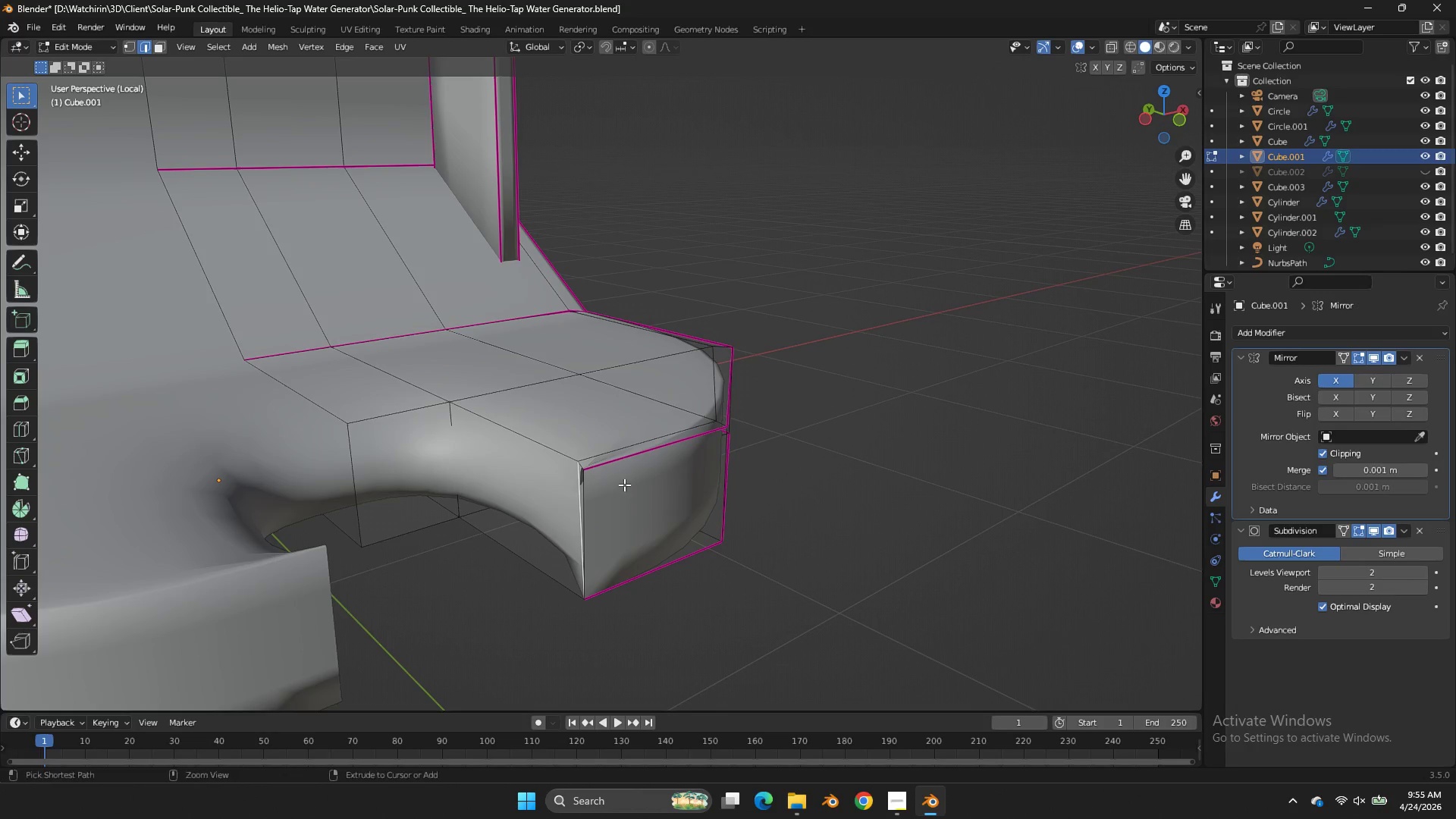 
key(Control+Z)
 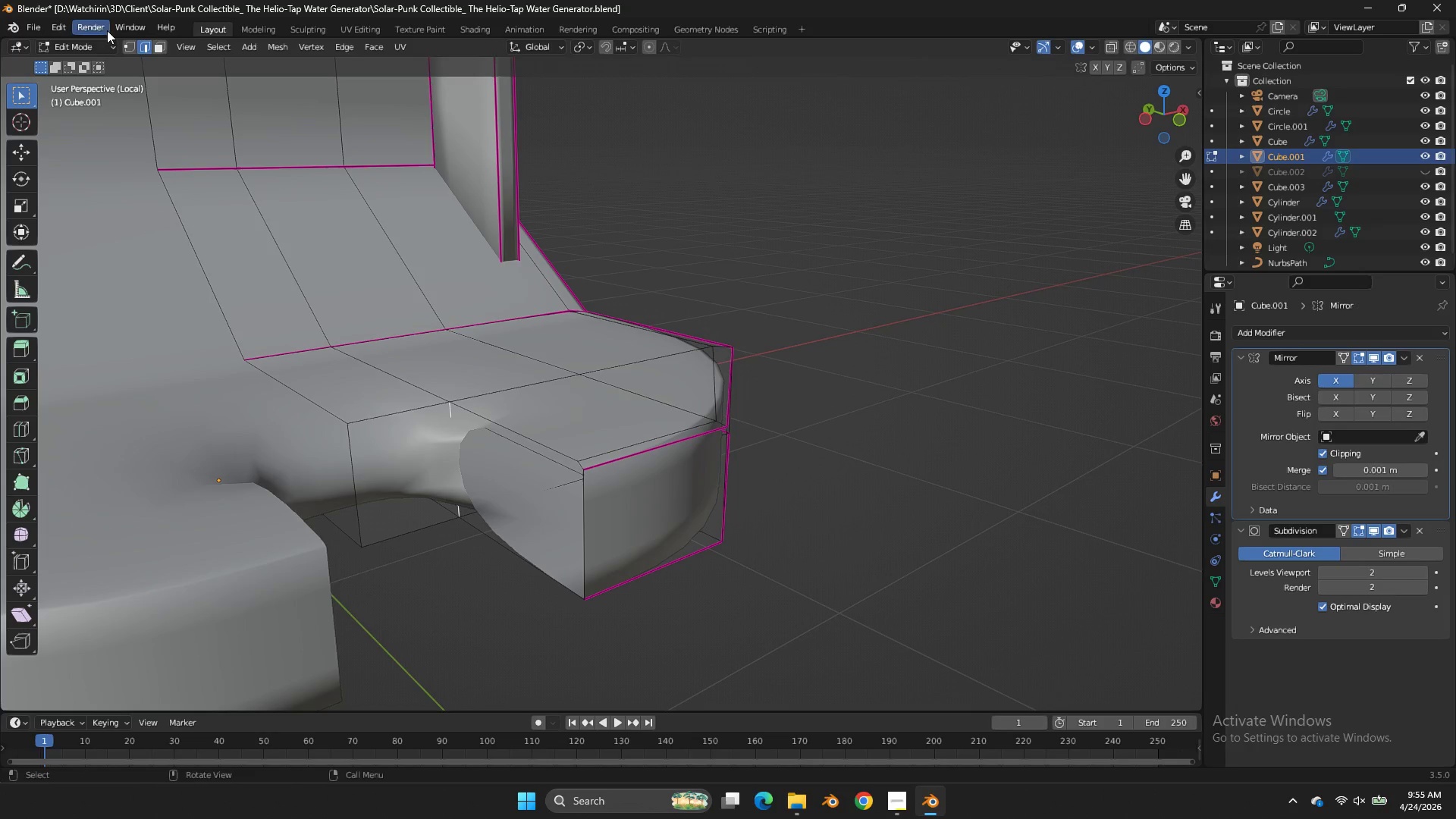 
left_click([130, 44])
 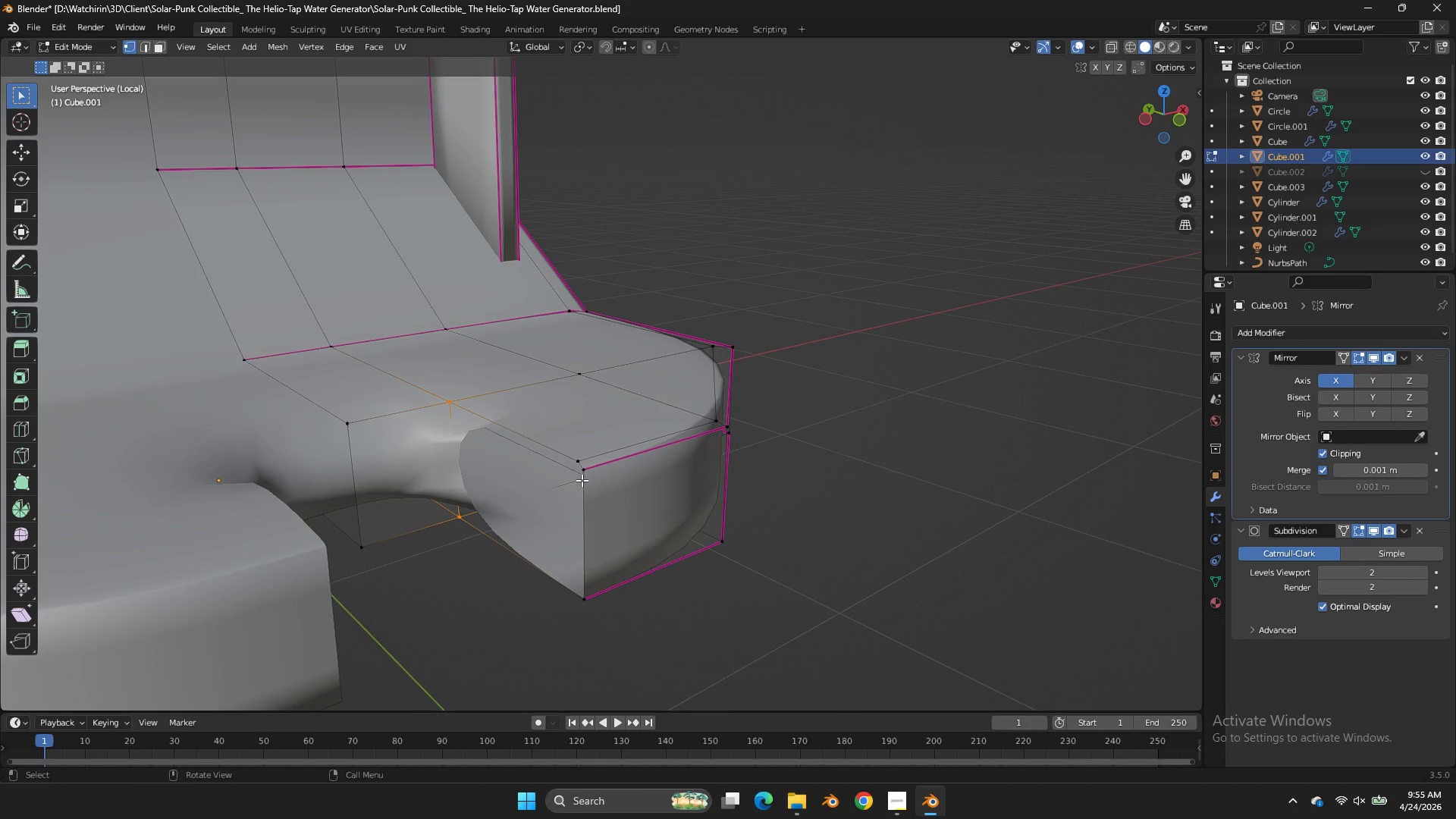 
hold_key(key=ShiftLeft, duration=1.55)
left_click_drag(start_coordinate=[591, 453], to_coordinate=[569, 493])
 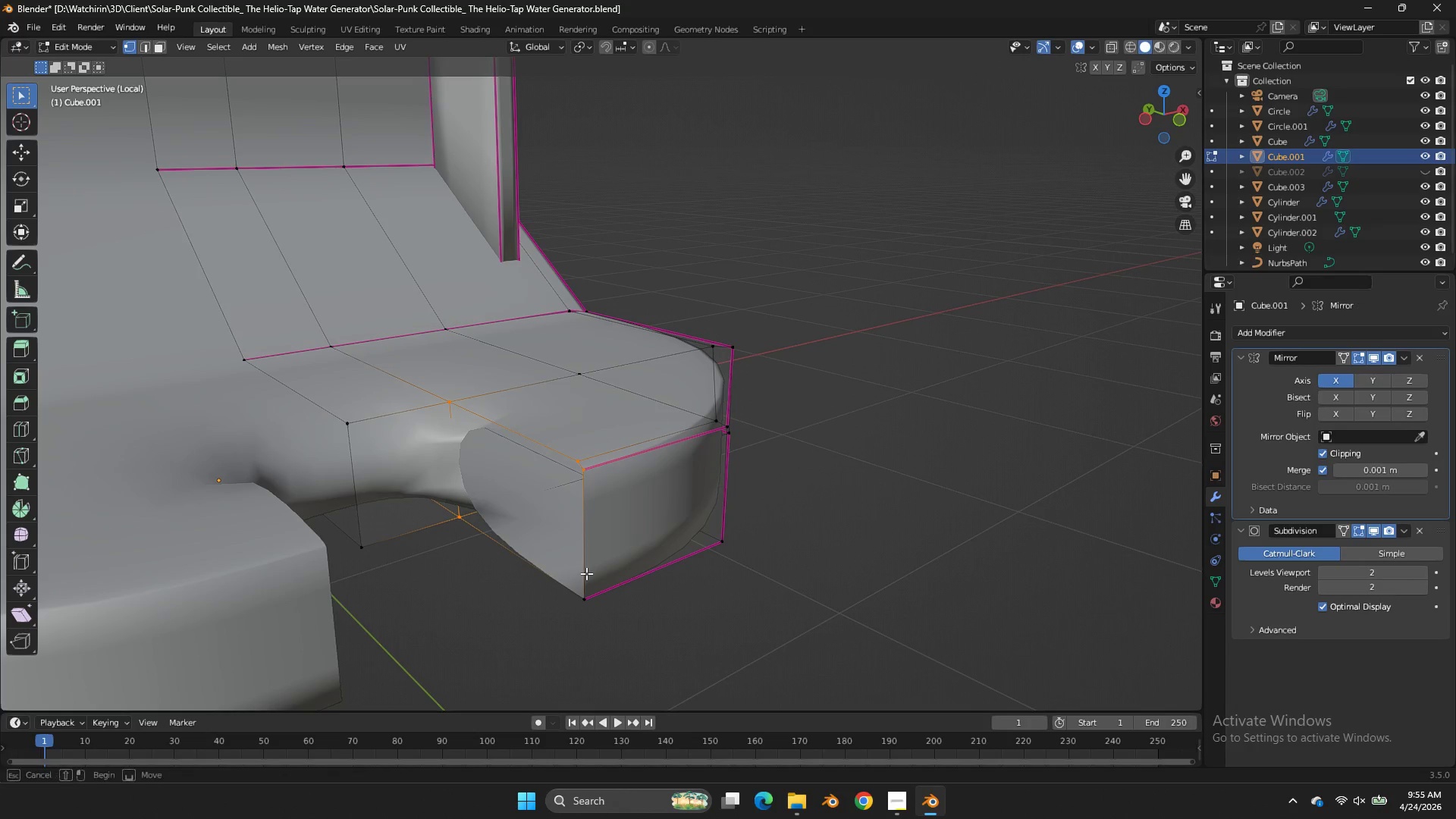 
left_click_drag(start_coordinate=[586, 566], to_coordinate=[581, 584])
 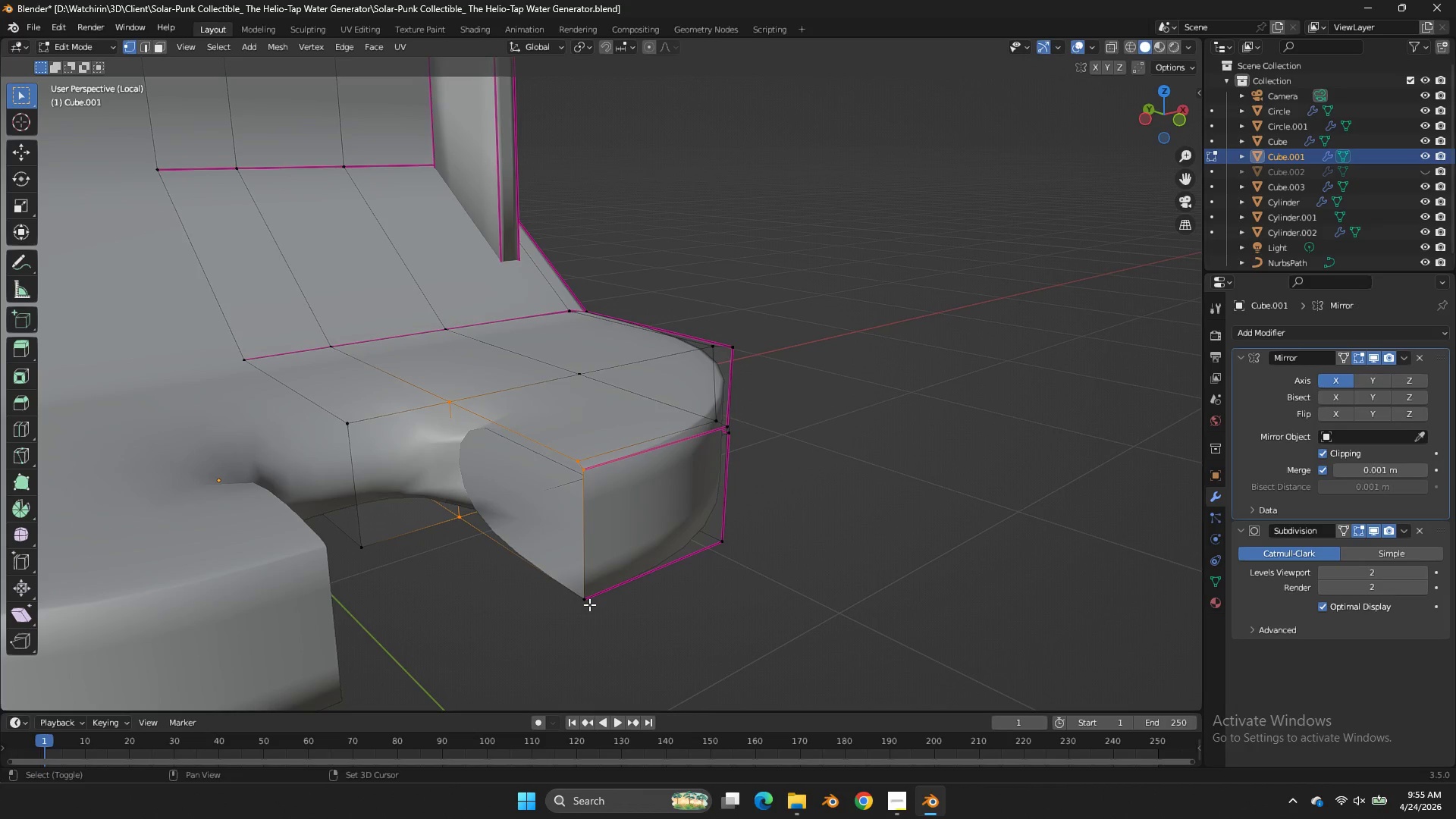 
double_click([589, 604])
 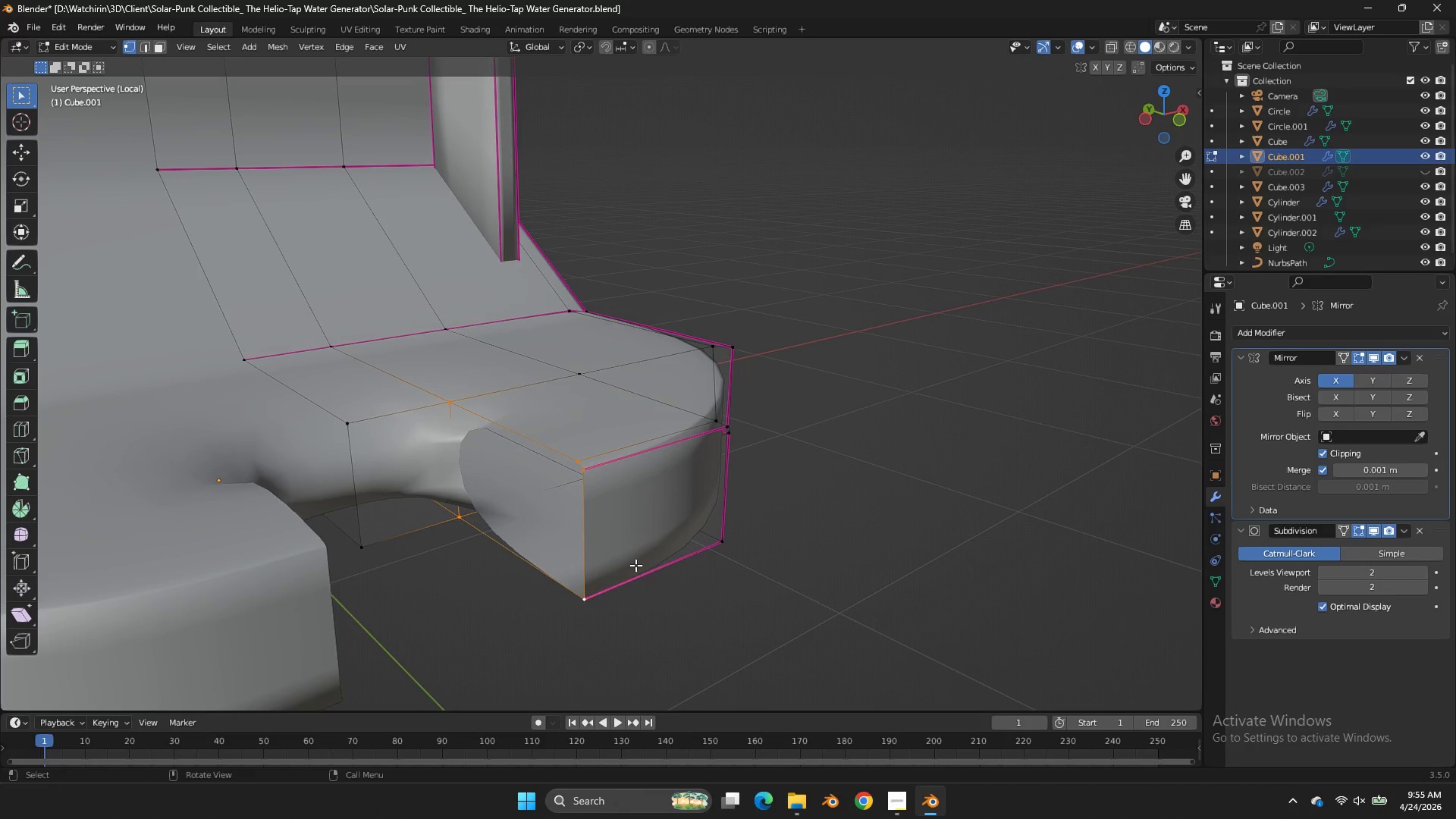 
key(F)
 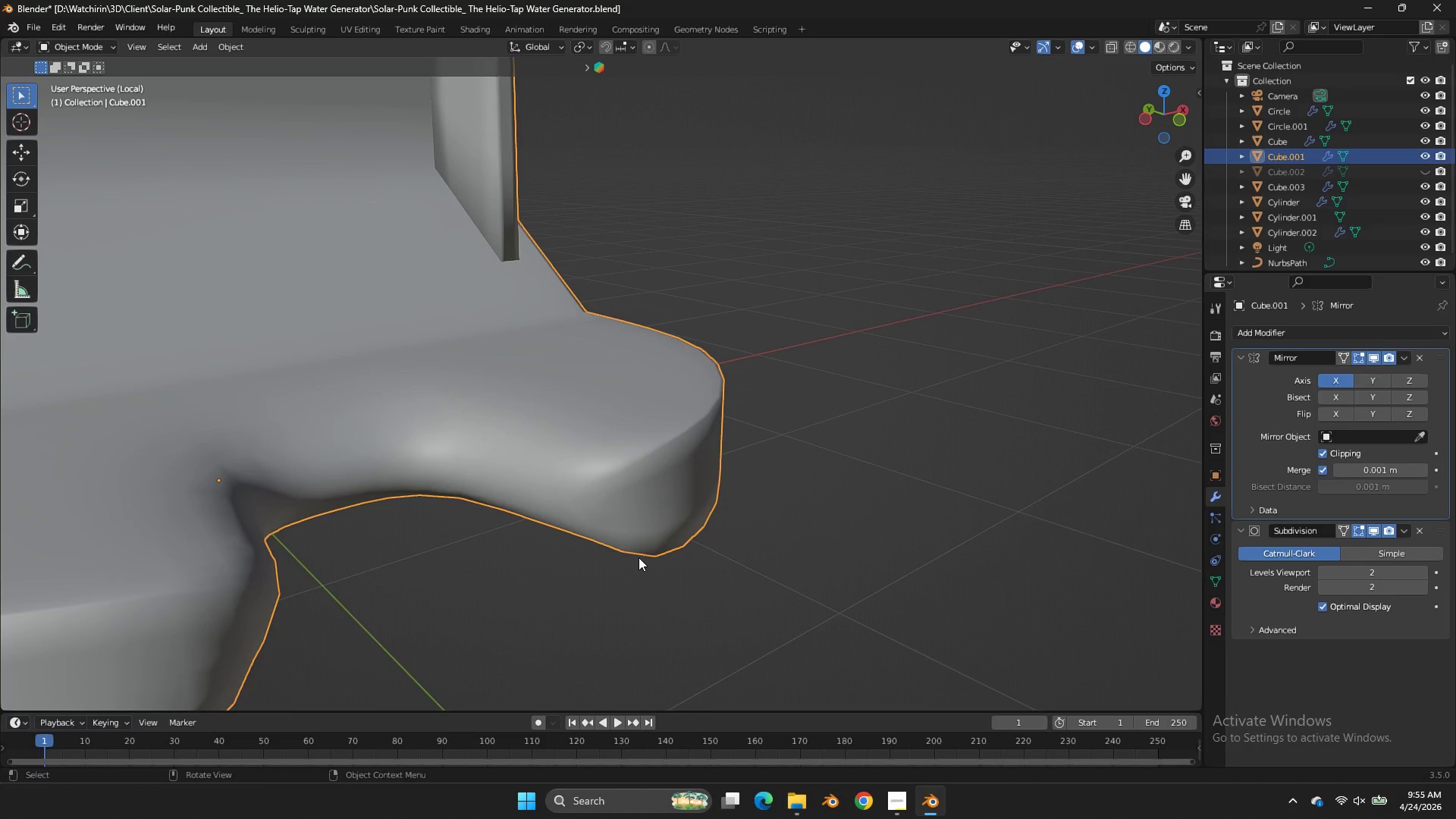 
key(Tab)
 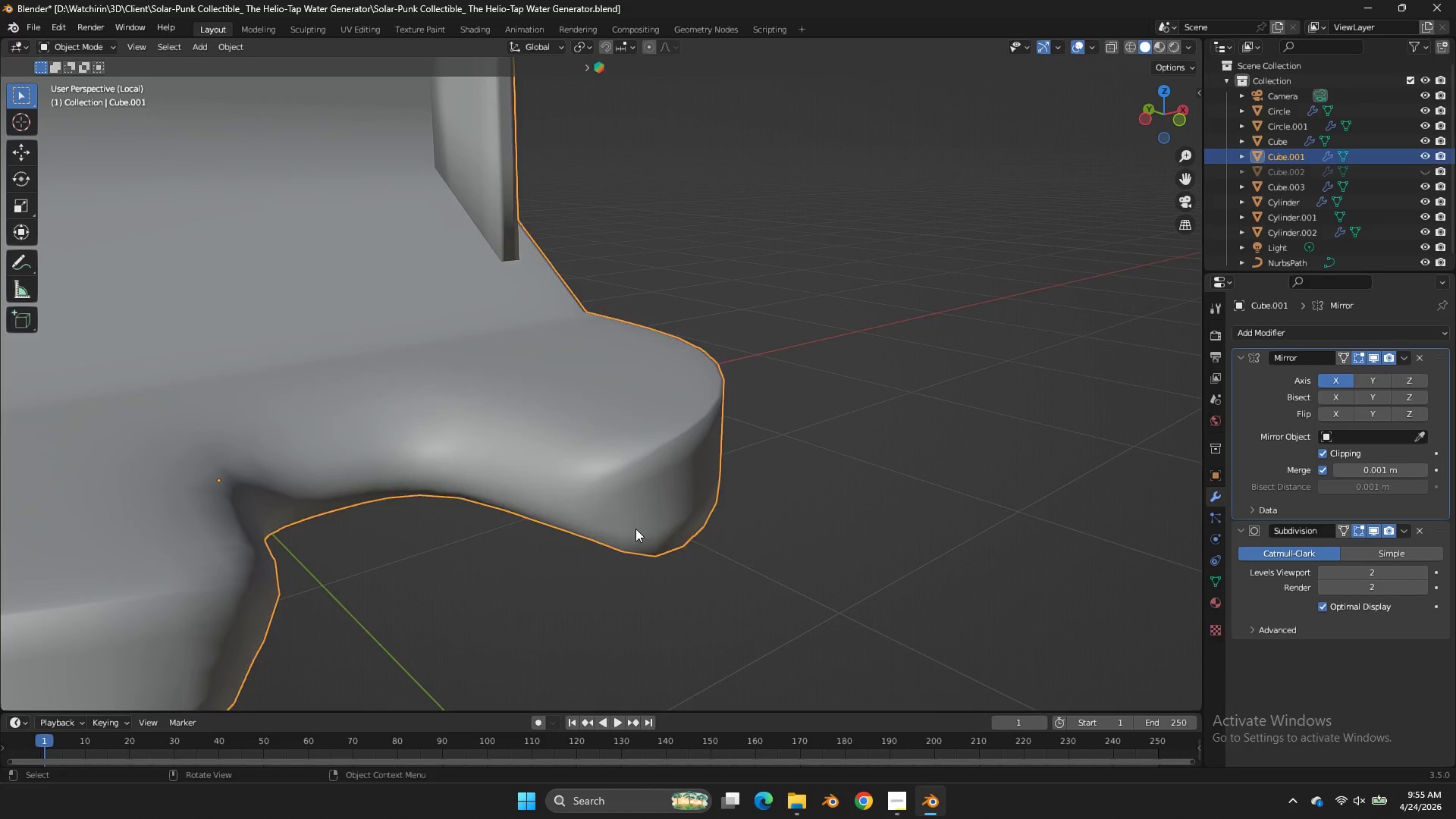 
key(Tab)
 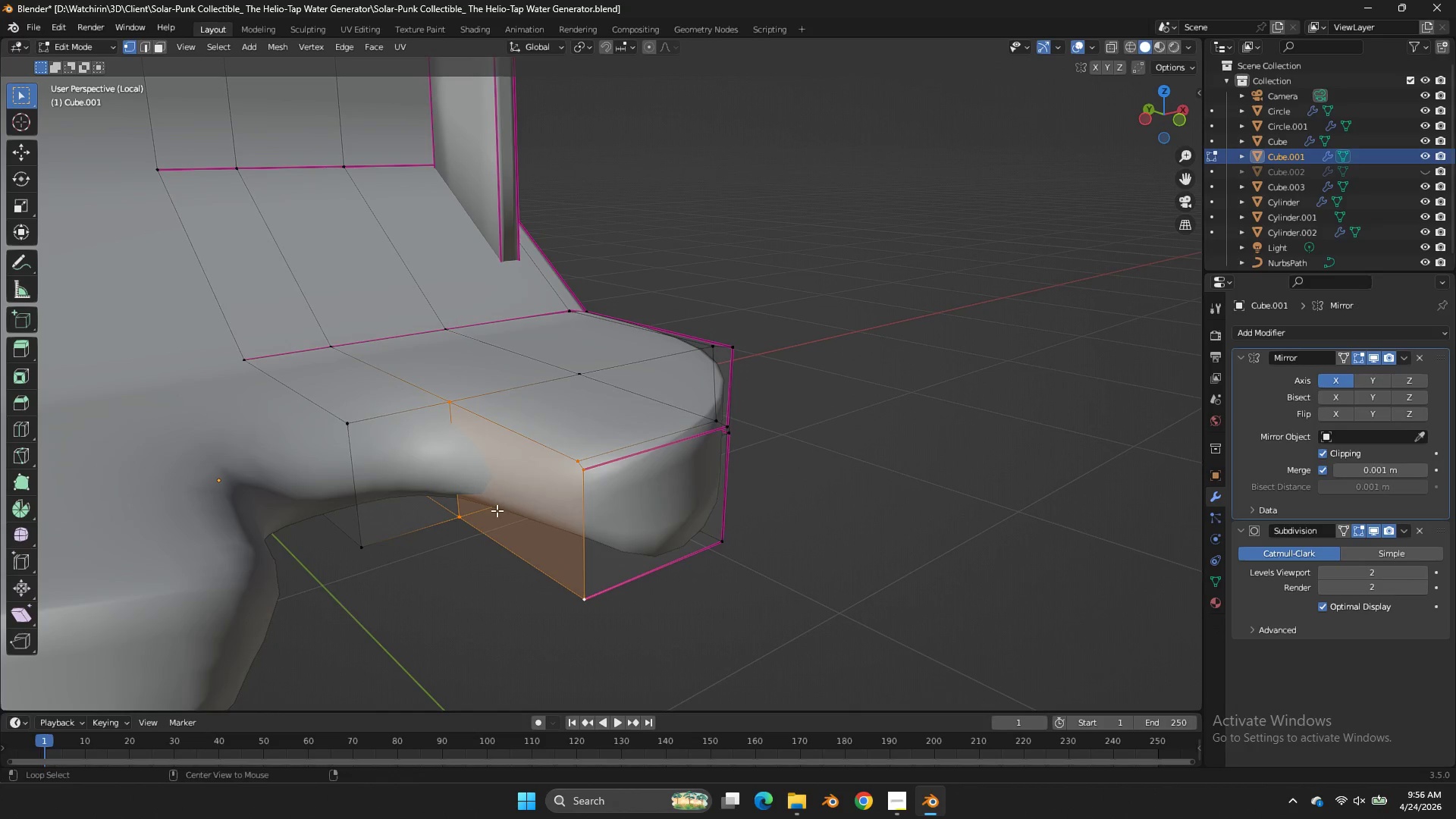 
hold_key(key=AltLeft, duration=2.34)
left_click([497, 510])
 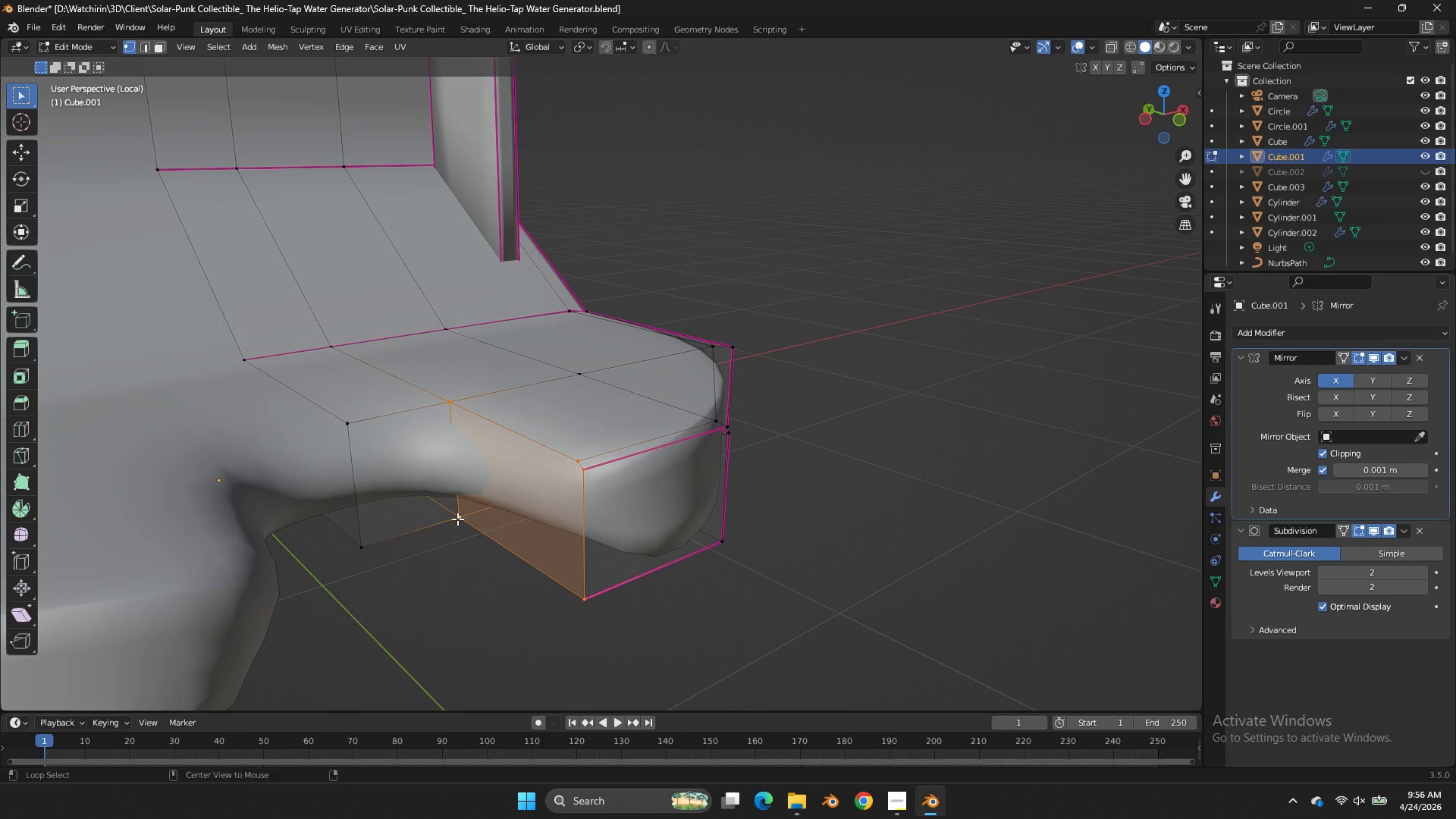 
left_click([457, 519])
 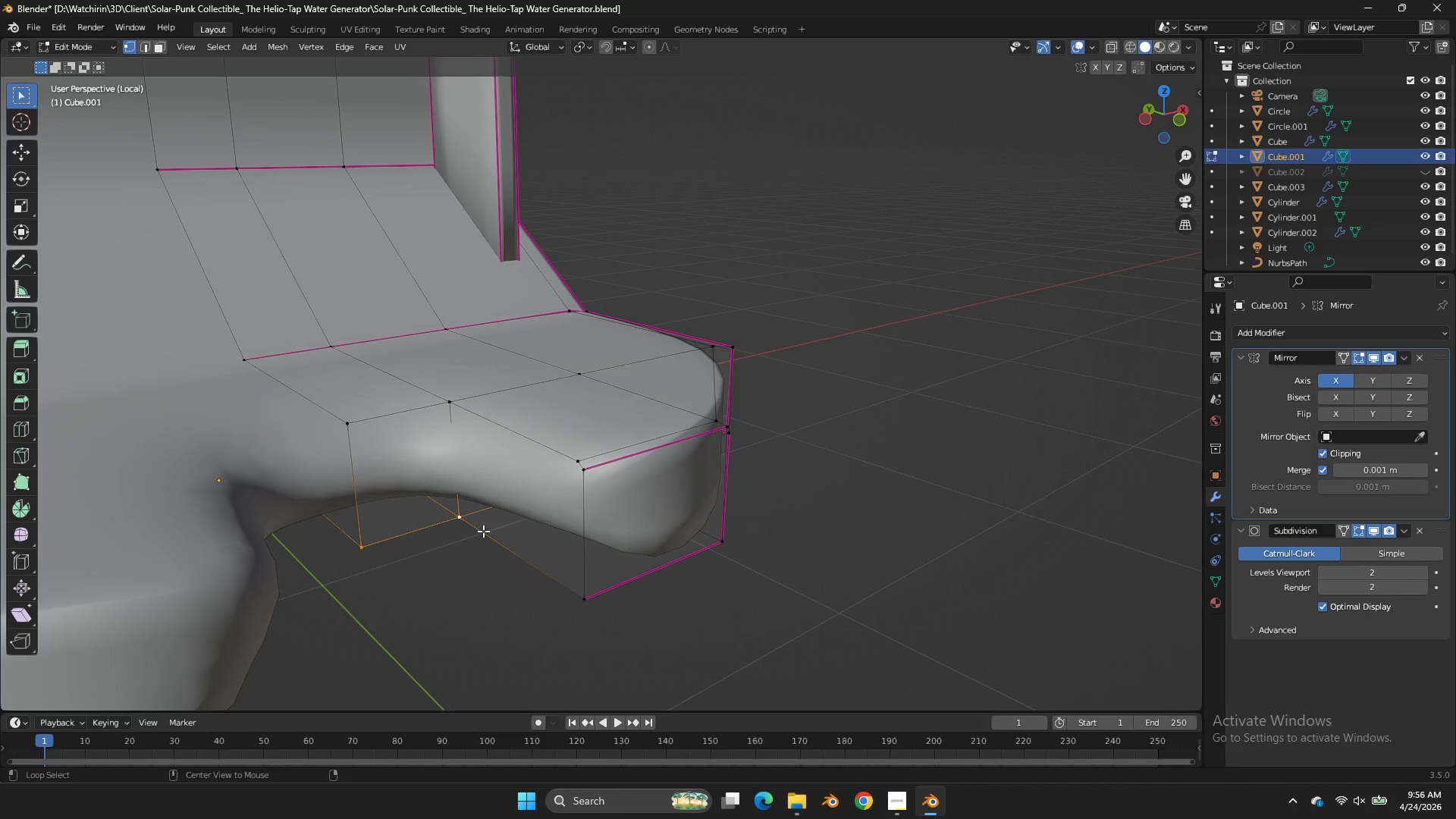 
hold_key(key=ShiftLeft, duration=0.78)
left_click([527, 590])
 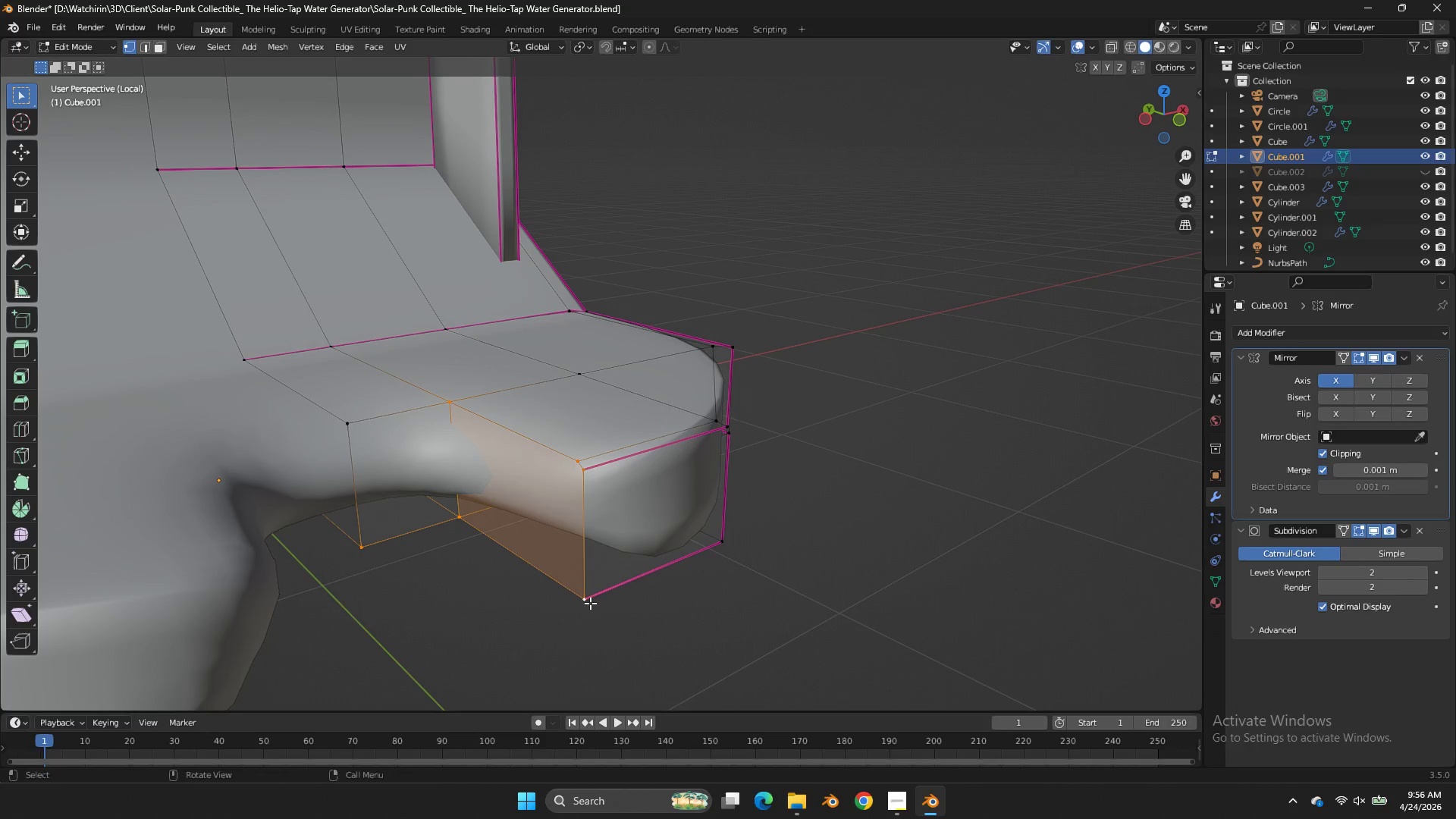 
key(Control+ControlLeft)
 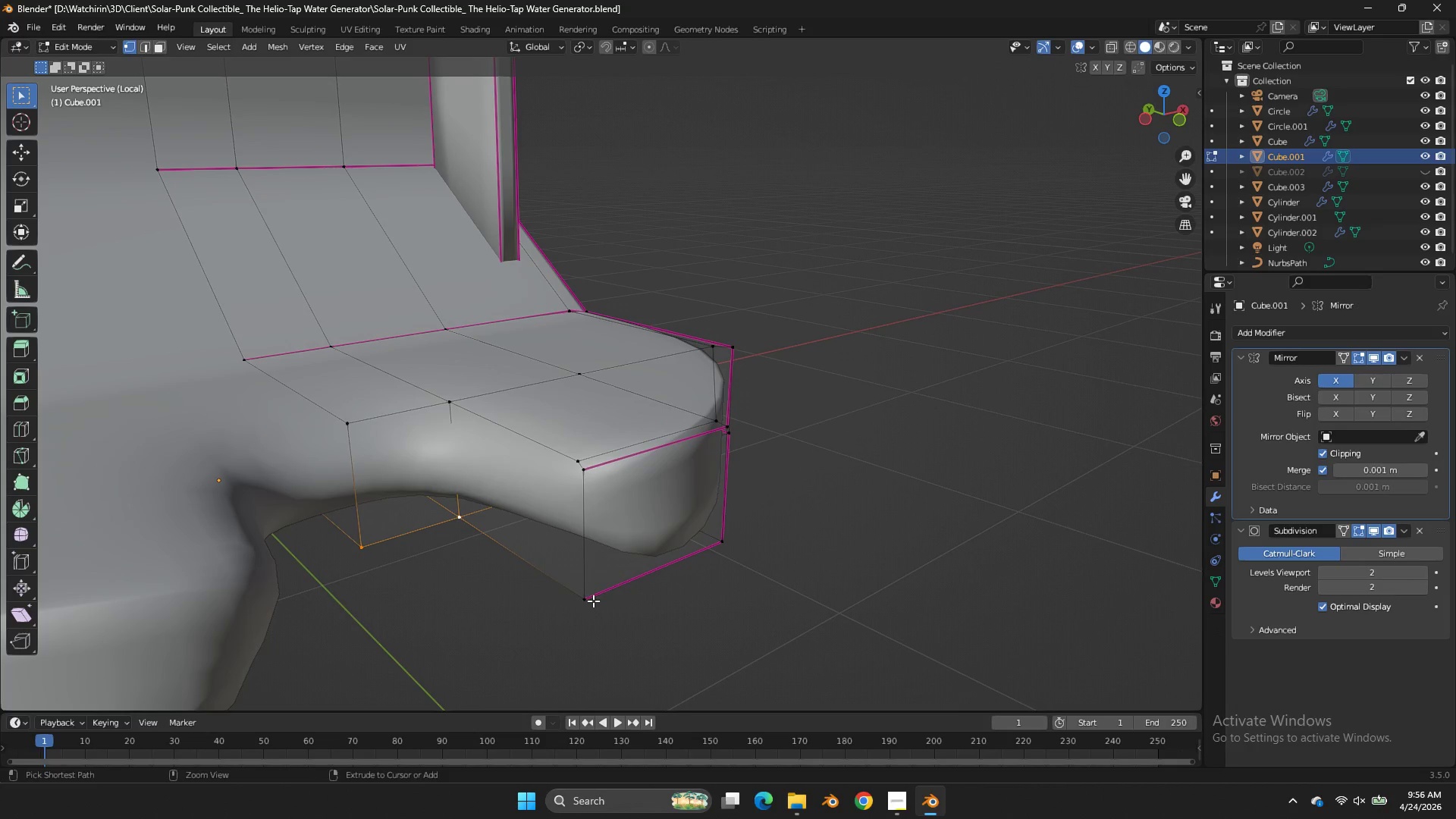 
key(Control+Z)
 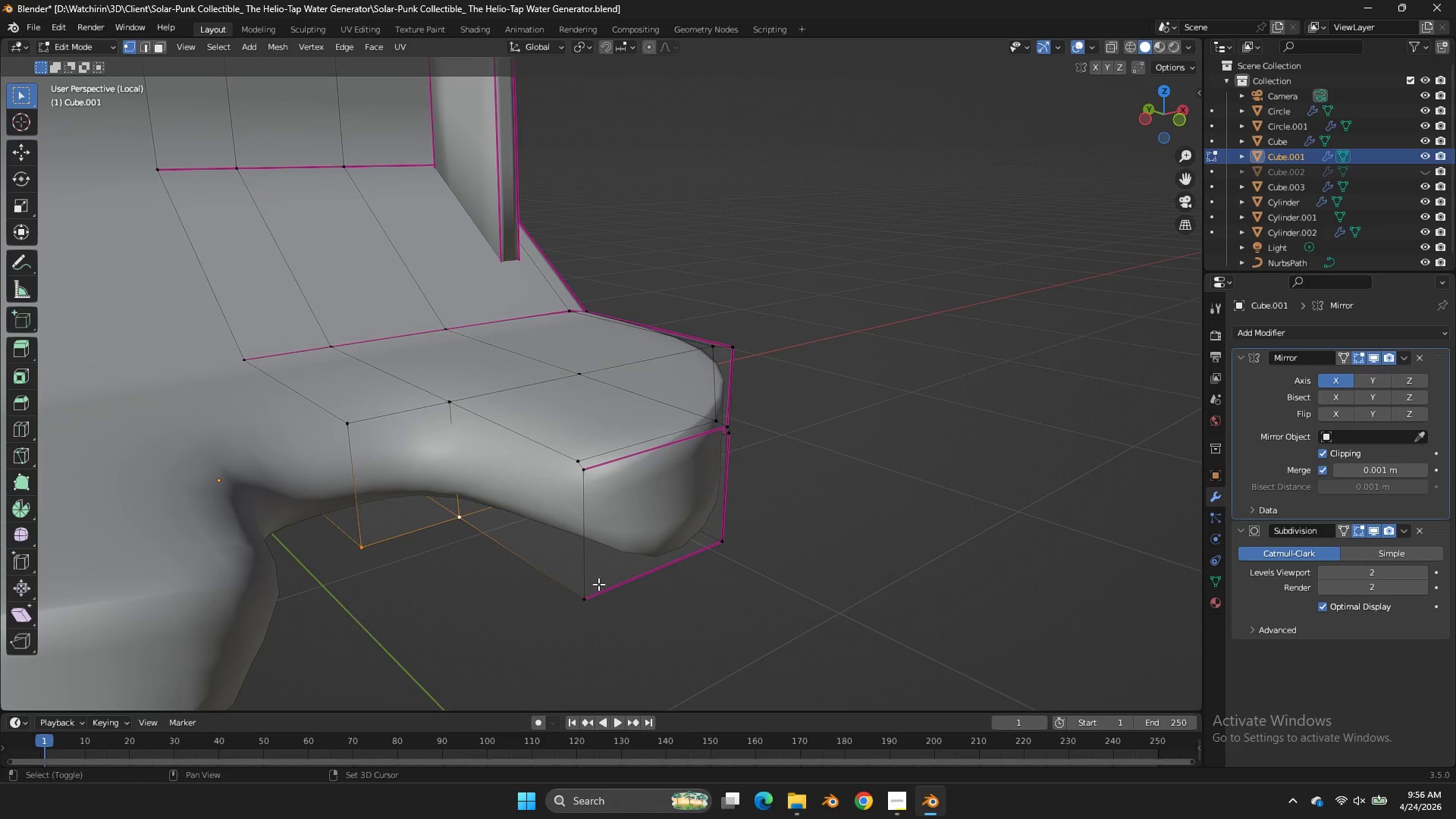 
left_click_drag(start_coordinate=[585, 592], to_coordinate=[557, 612])
 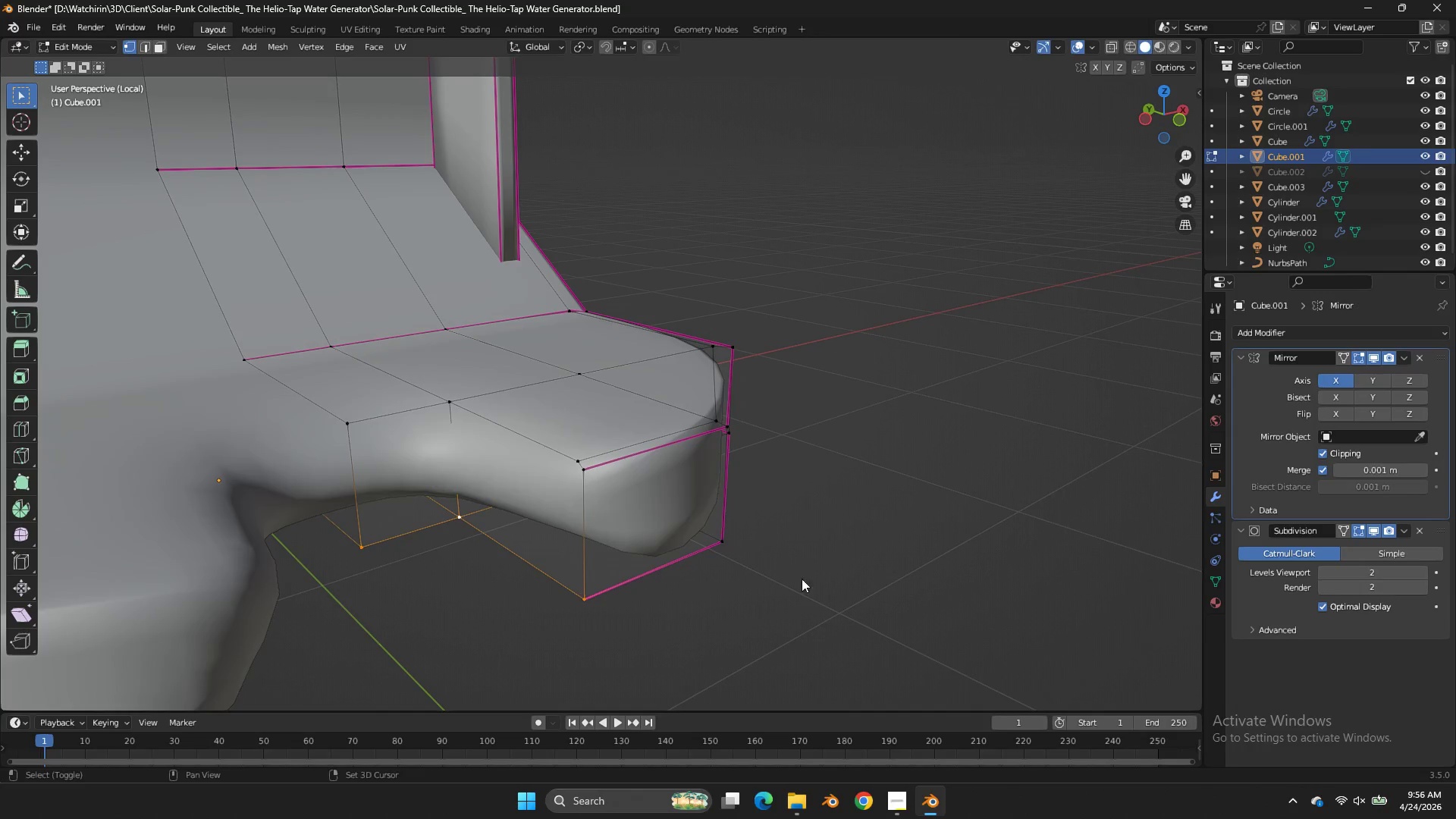 
key(Shift+E)
 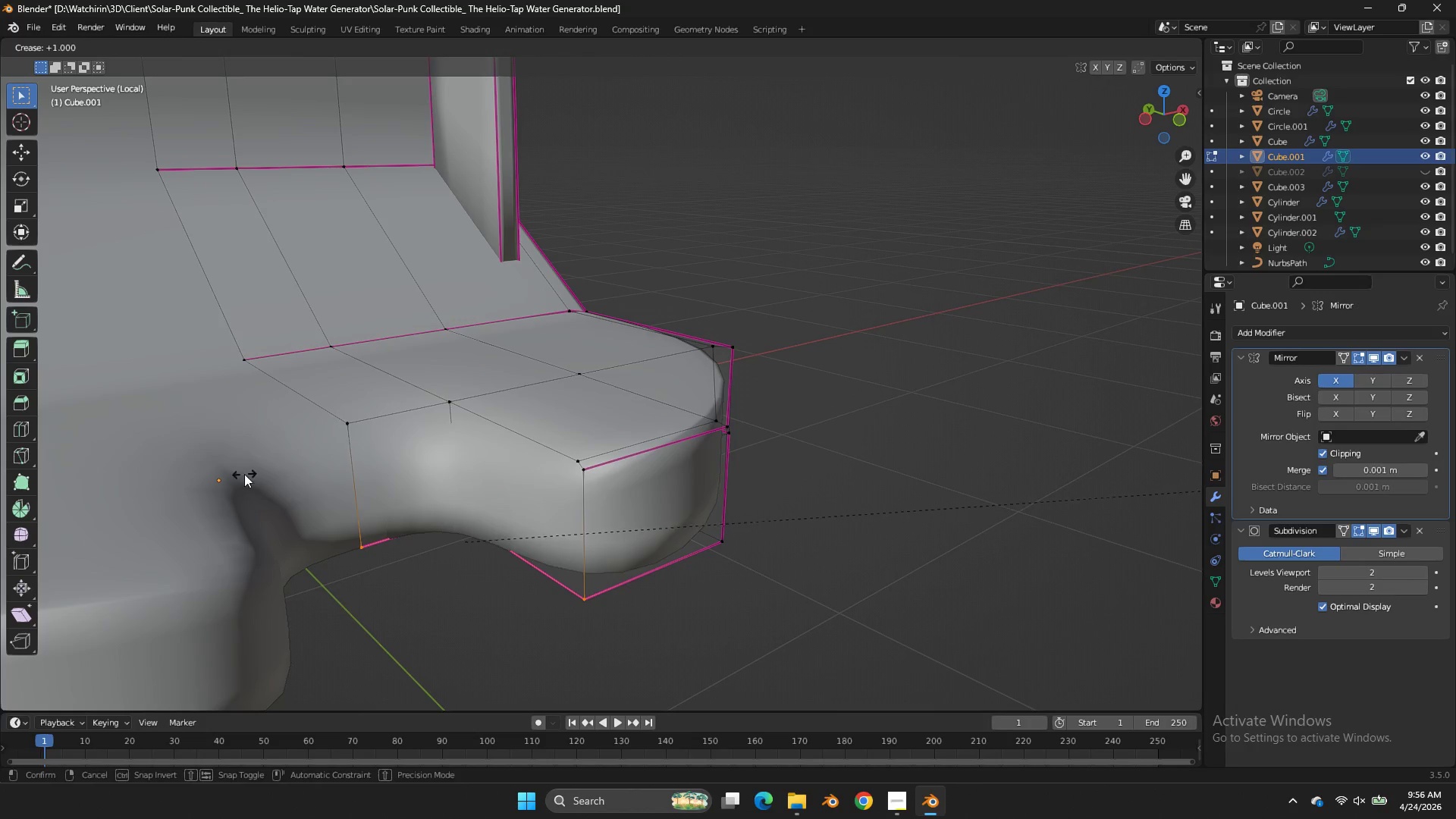 
left_click_drag(start_coordinate=[244, 474], to_coordinate=[438, 474])
 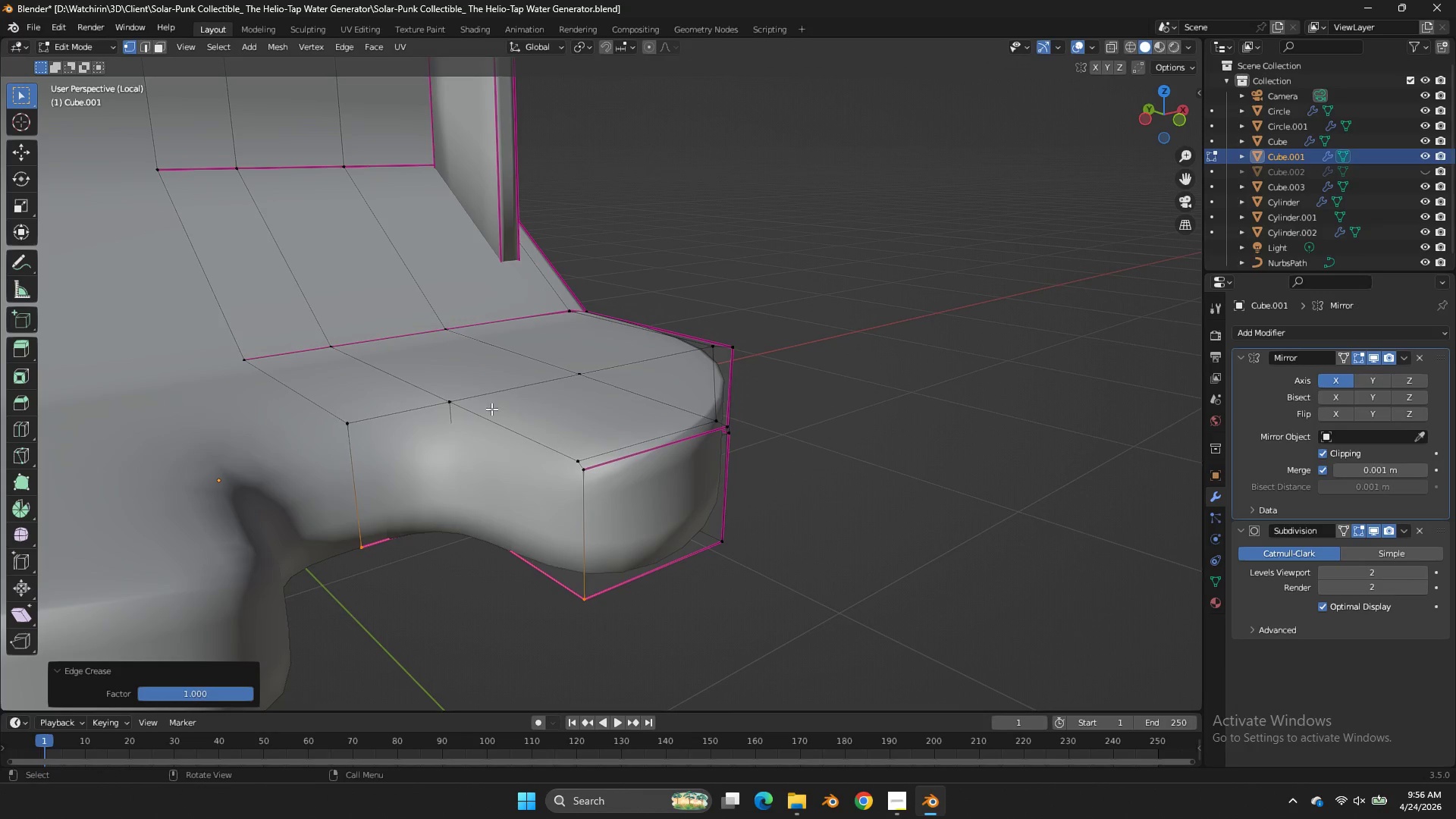 
hold_key(key=AltLeft, duration=0.75)
left_click([471, 402])
 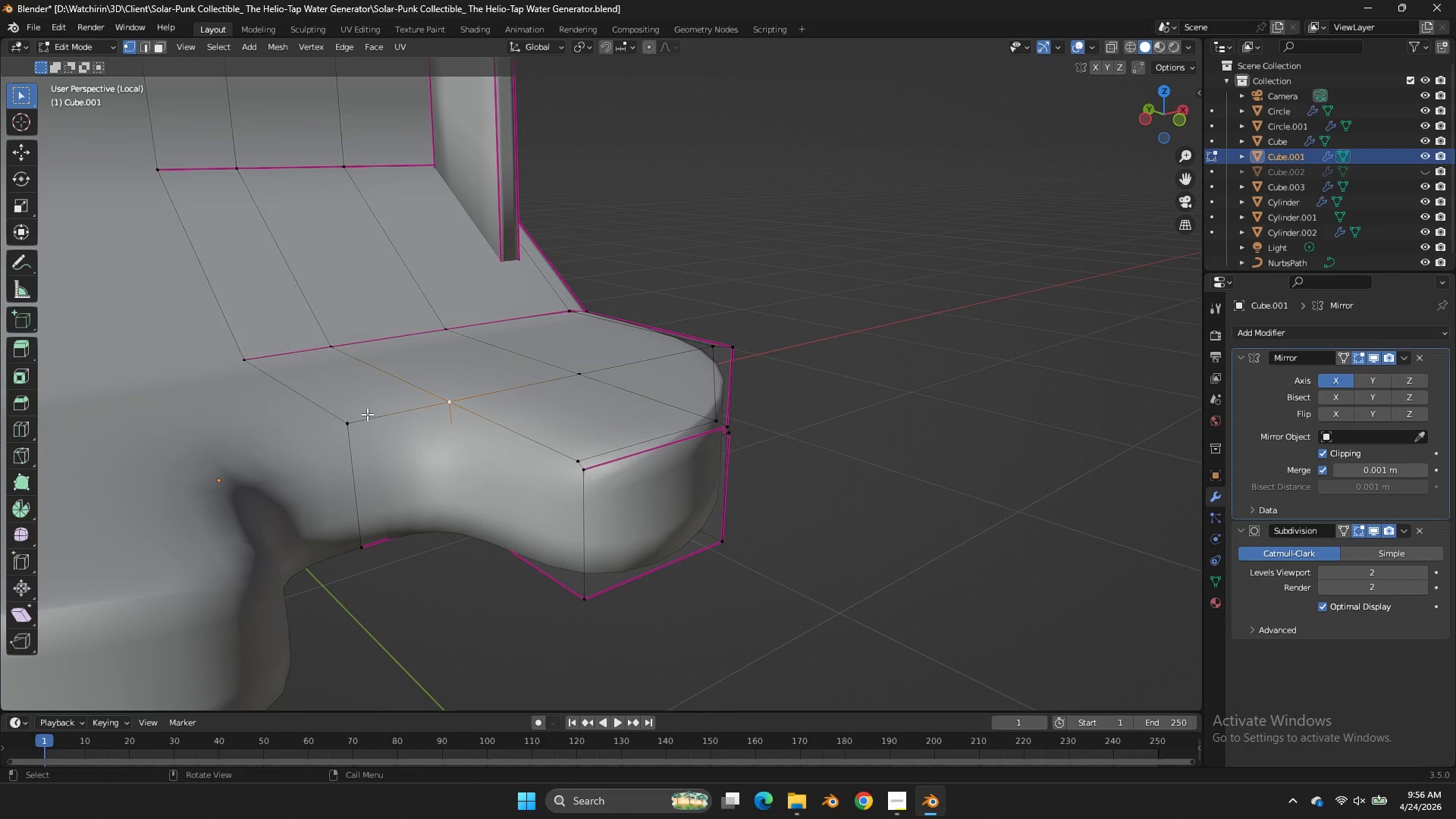 
double_click([360, 416])
 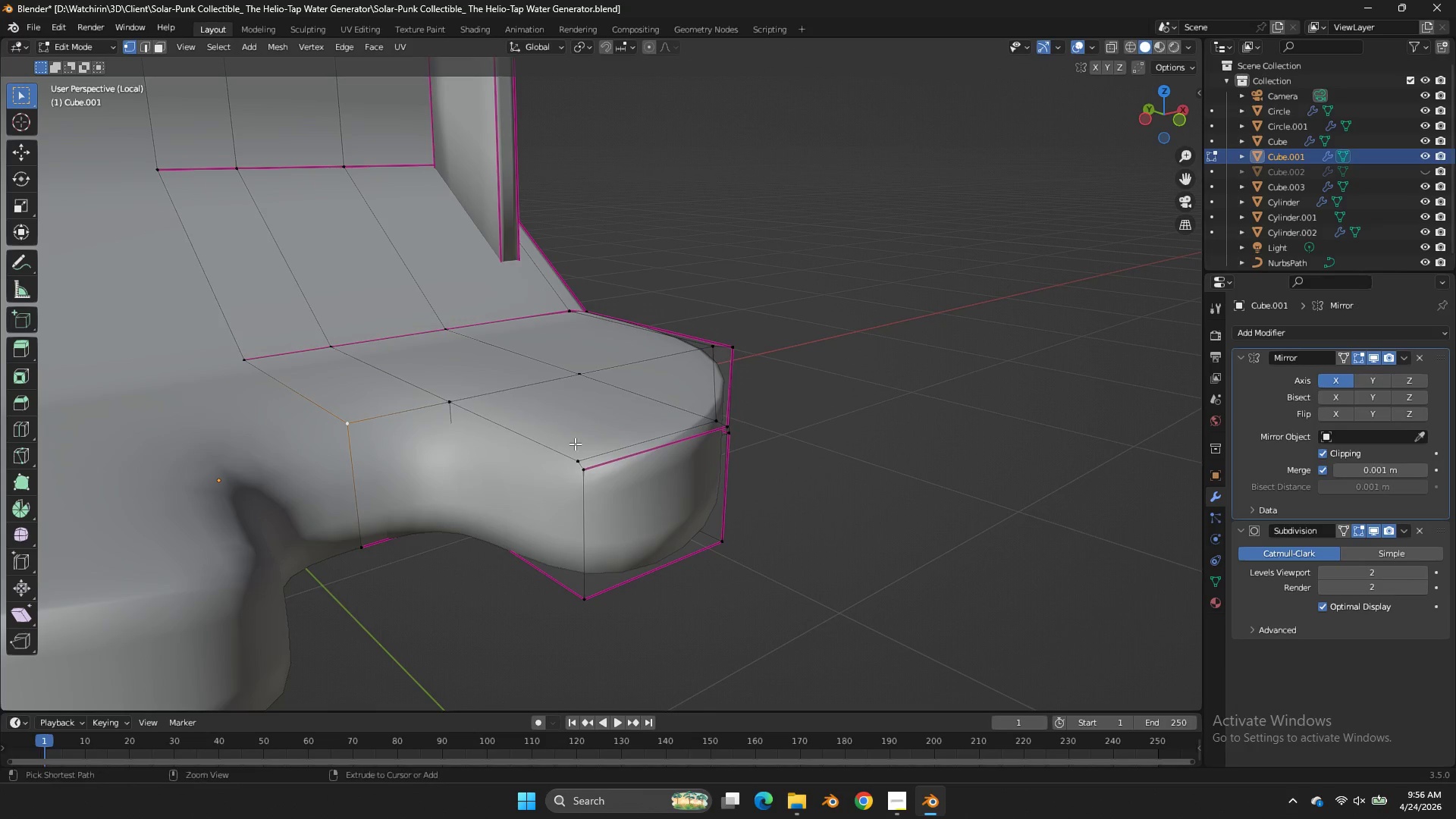 
hold_key(key=ControlLeft, duration=1.11)
left_click([590, 460])
 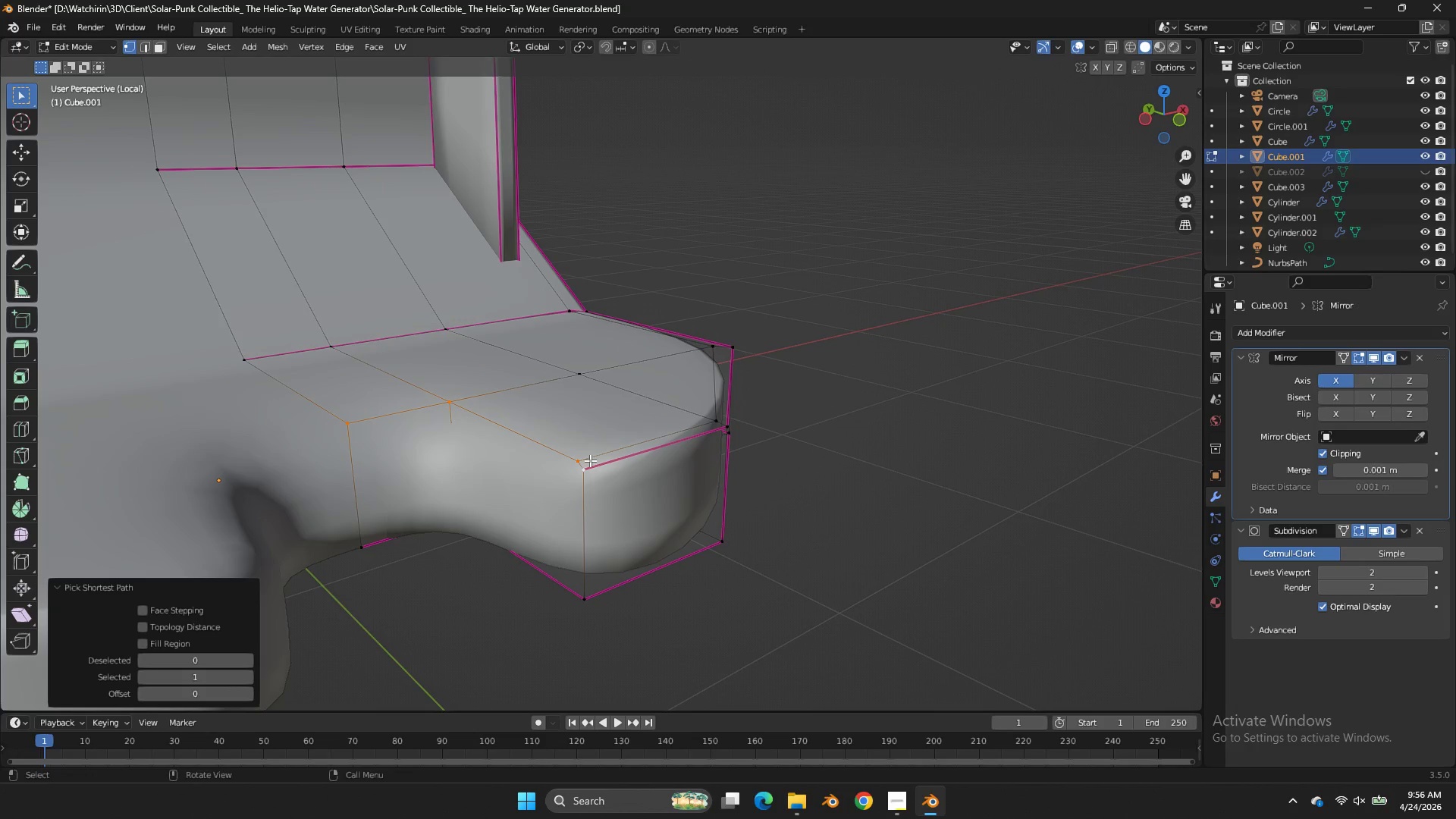 
type(EE)
key(Tab)
key(Tab)
 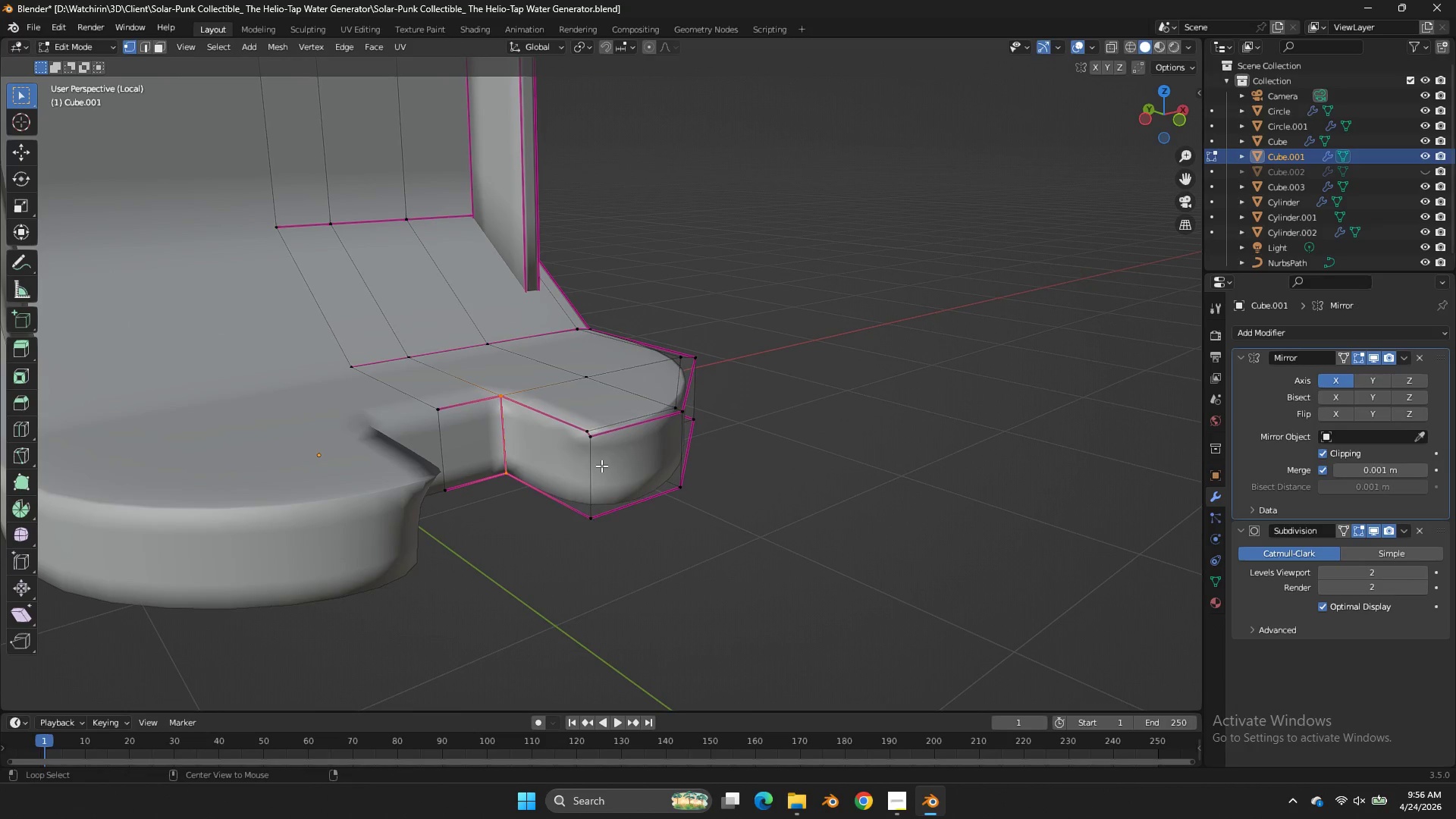 
left_click_drag(start_coordinate=[463, 384], to_coordinate=[422, 563])
 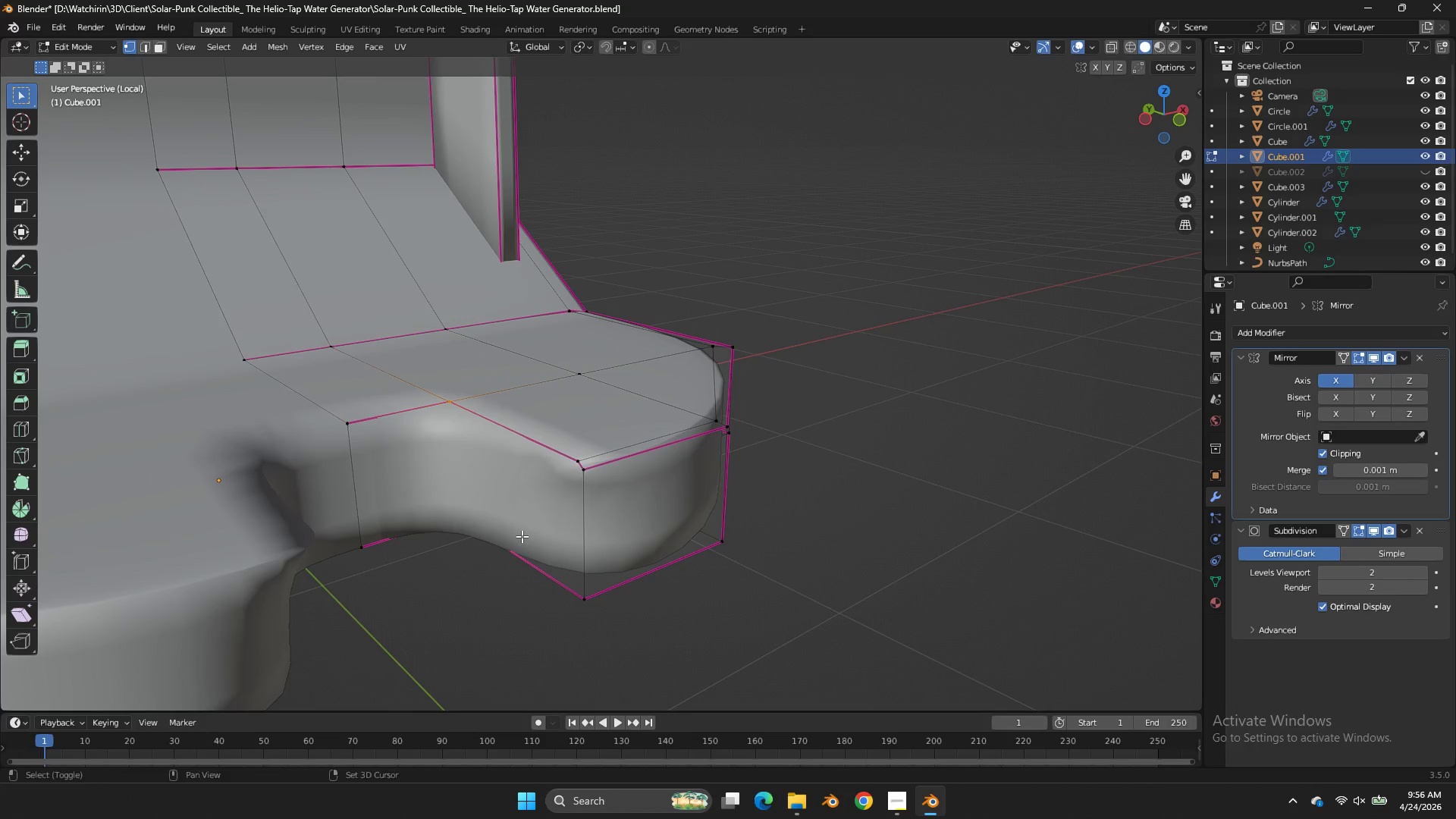 
left_click_drag(start_coordinate=[135, 462], to_coordinate=[162, 462])
 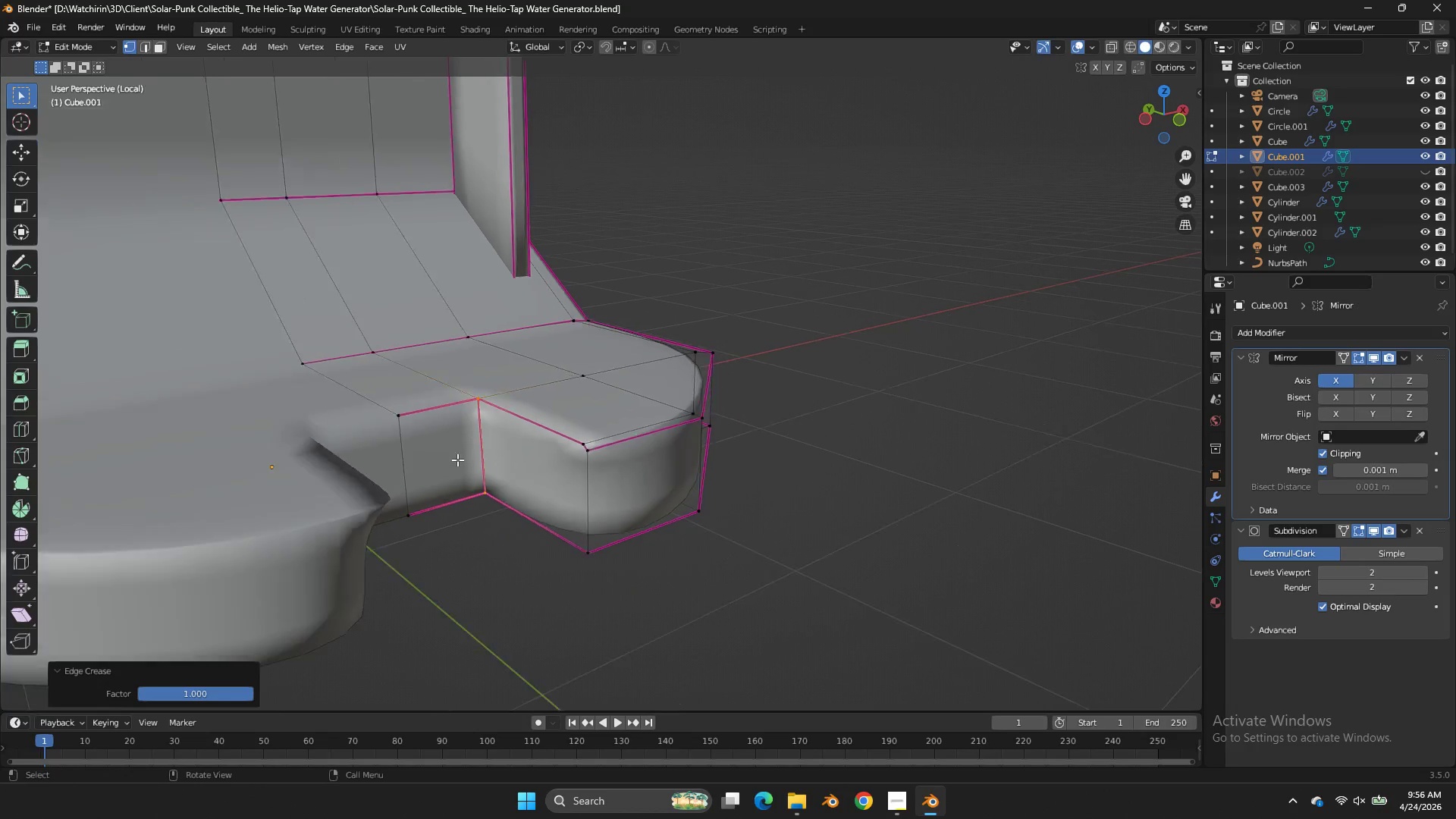 
hold_key(key=AltLeft, duration=0.61)
 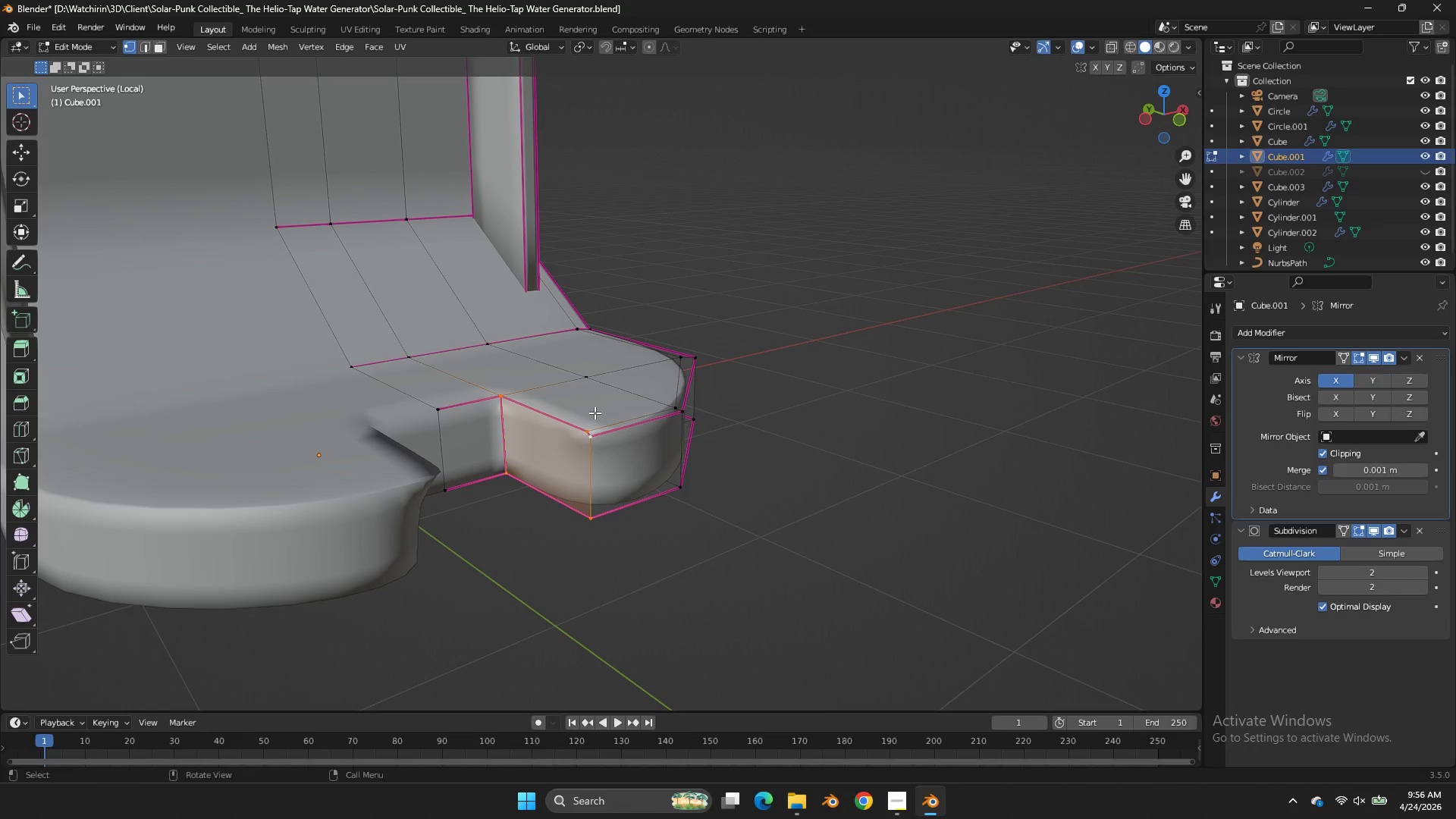 
scroll: coordinate [628, 462], scroll_direction: down, amount: 2.0
 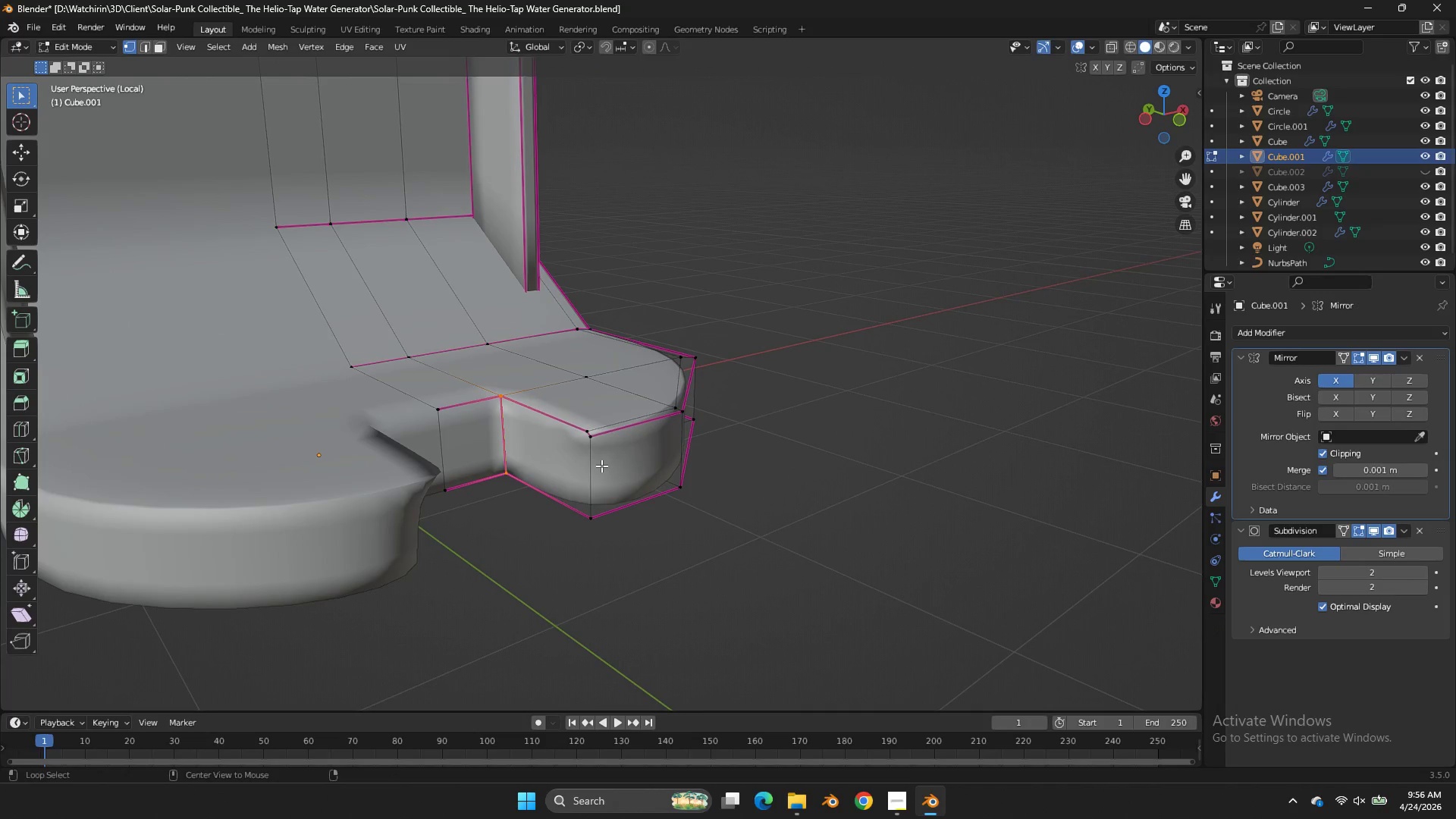 
left_click([601, 466])
 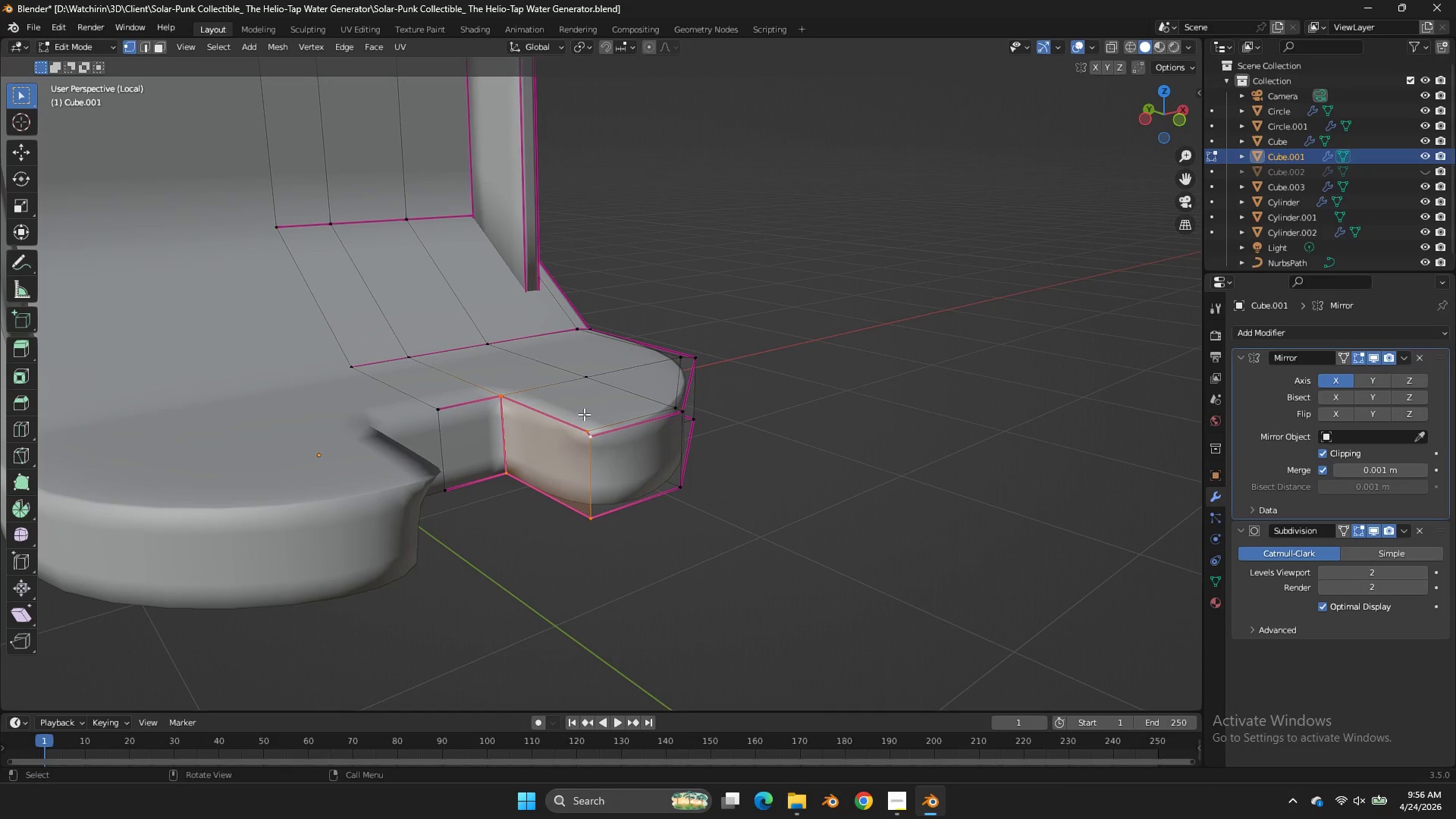 
left_click_drag(start_coordinate=[597, 422], to_coordinate=[573, 535])
 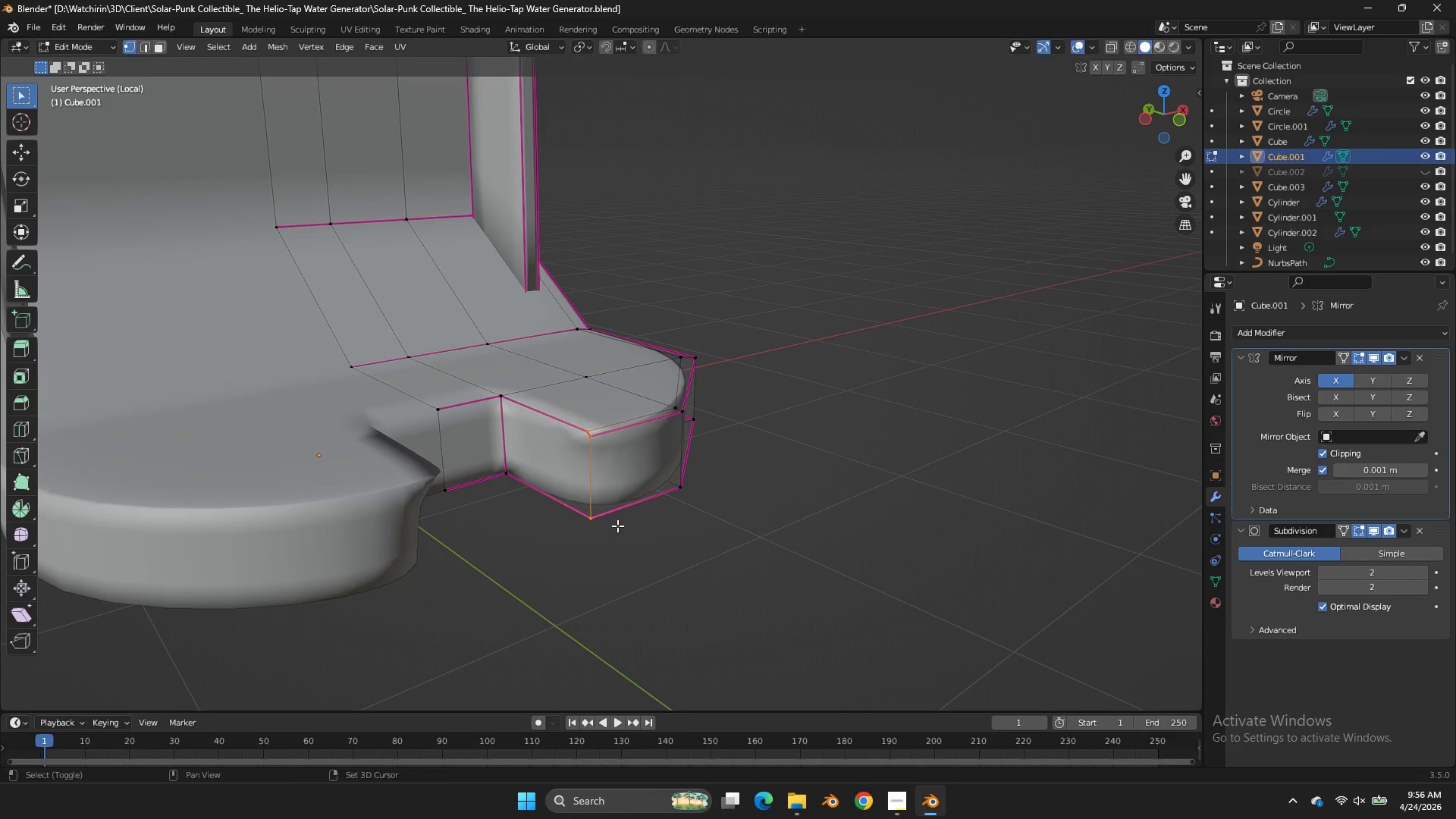 
key(Shift+E)
 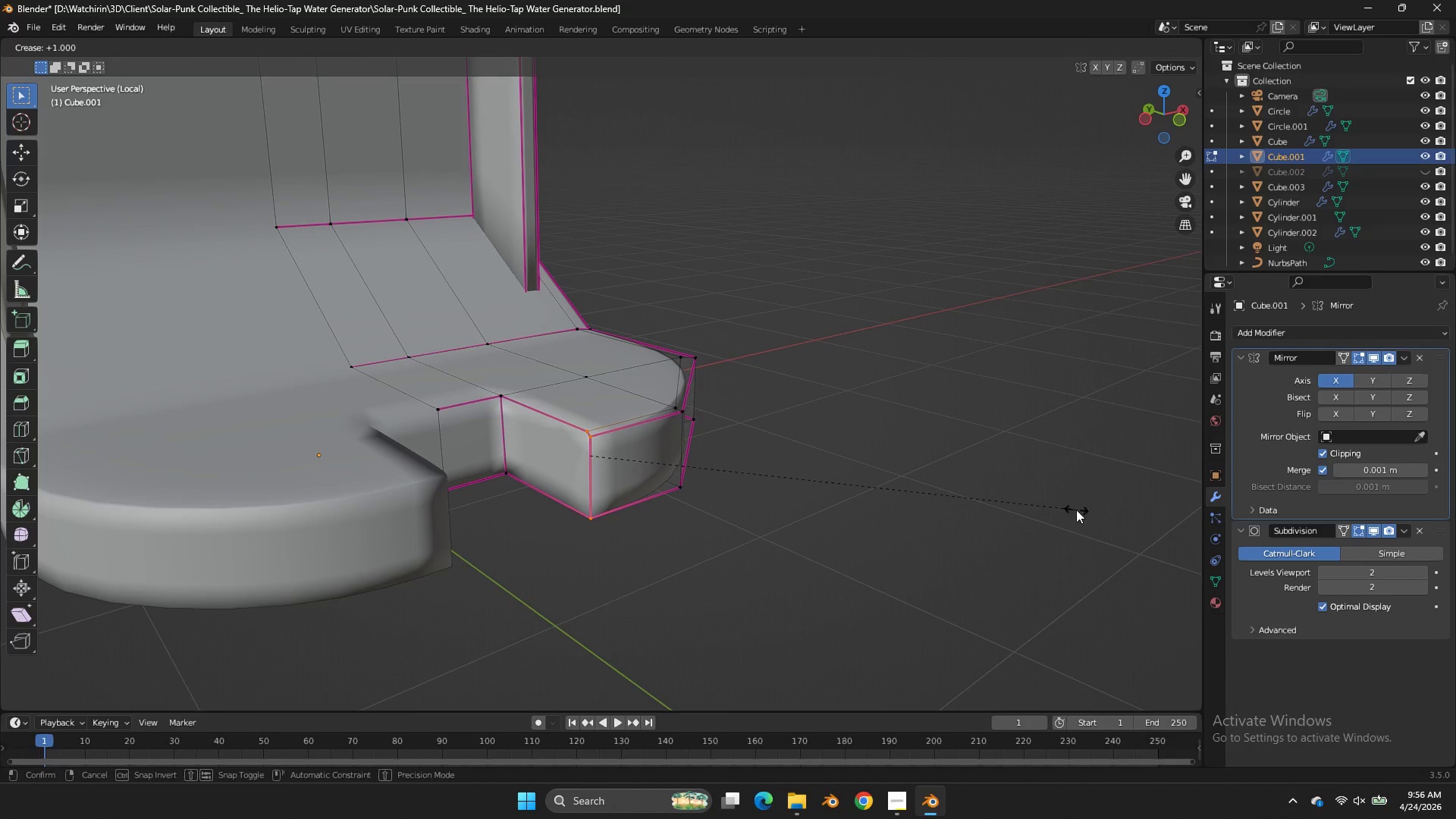 
left_click_drag(start_coordinate=[1076, 510], to_coordinate=[1090, 507])
 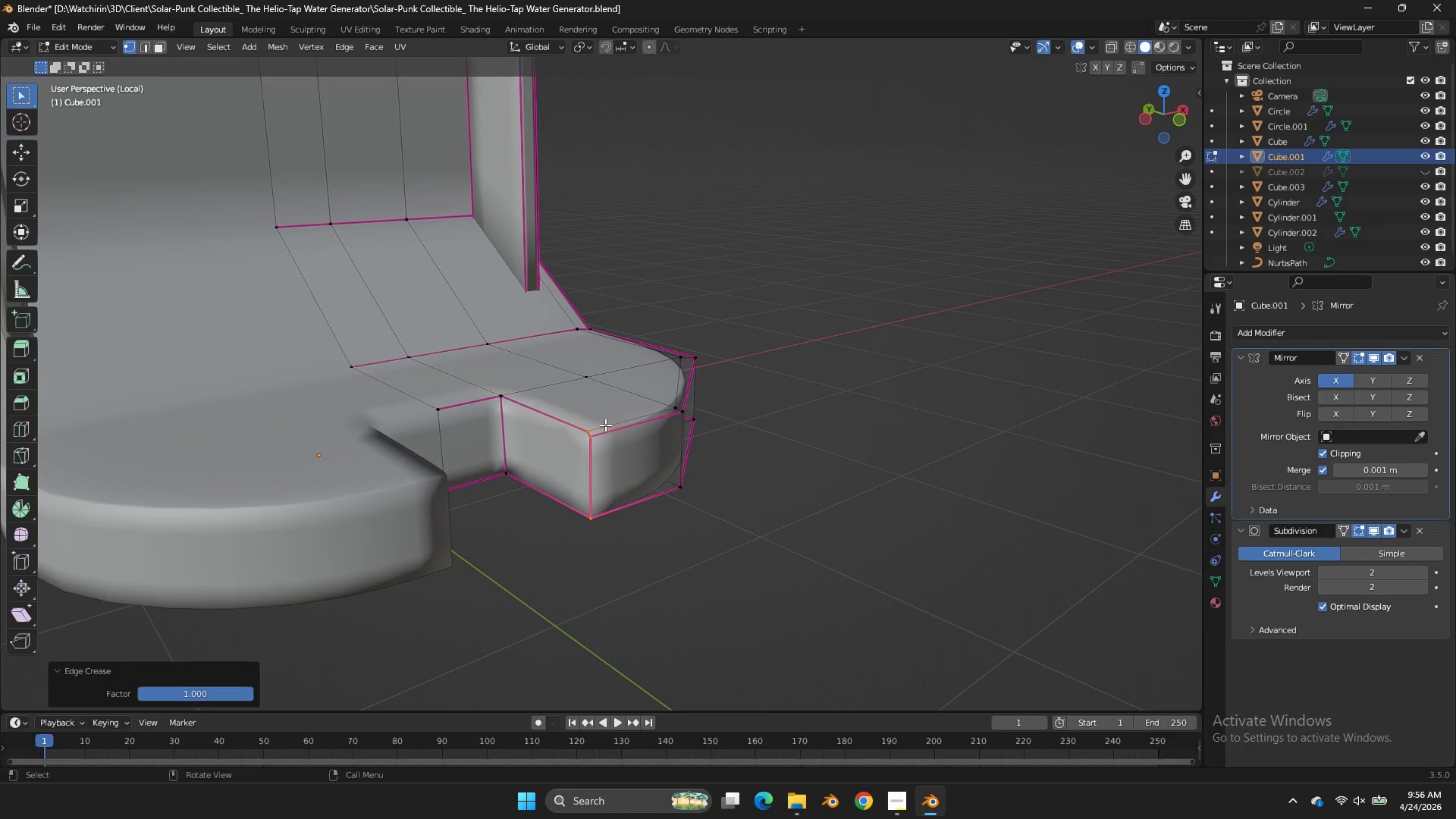 
hold_key(key=AltLeft, duration=0.56)
 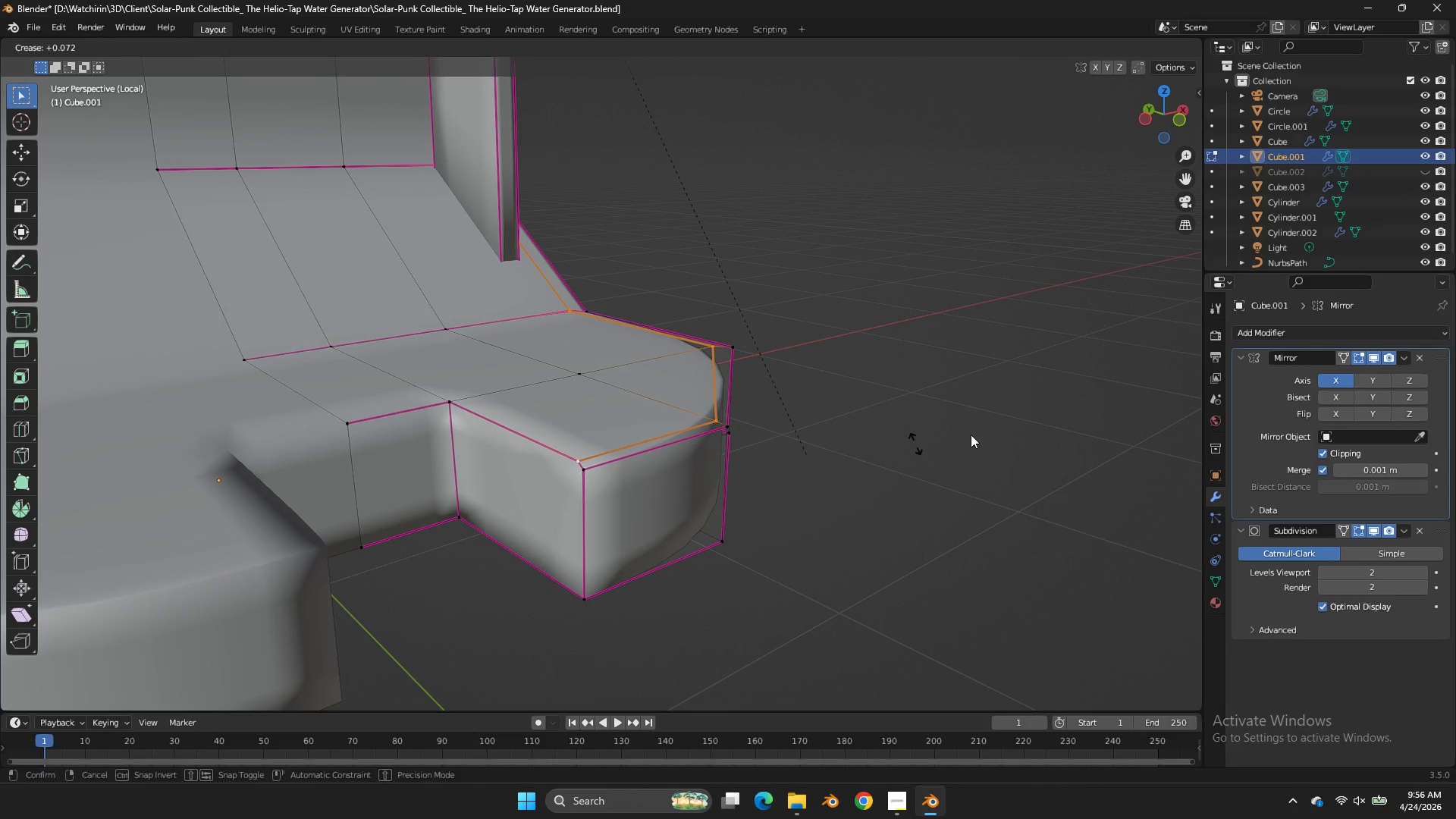 
scroll: coordinate [605, 425], scroll_direction: up, amount: 2.0
 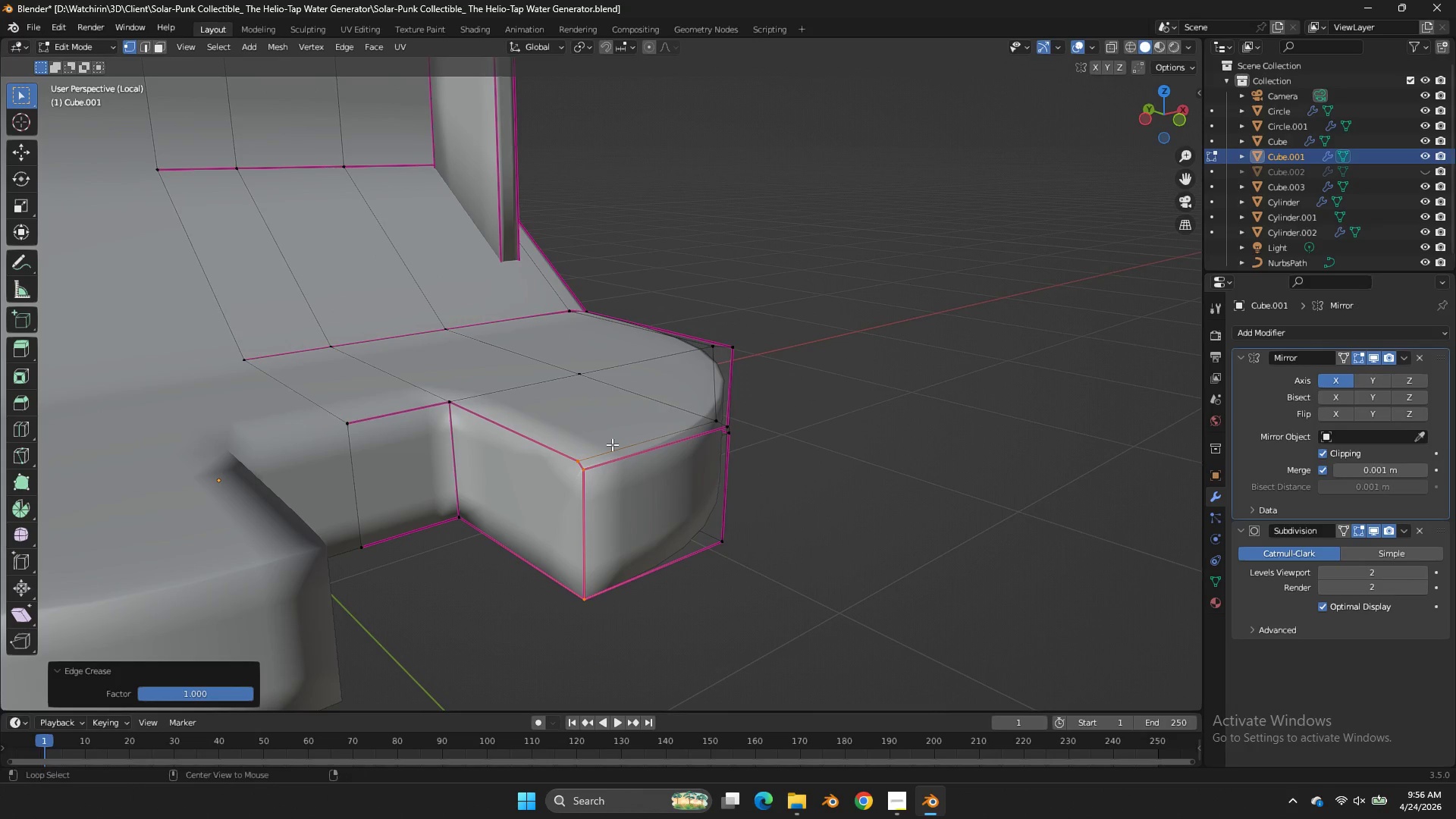 
left_click([612, 444])
 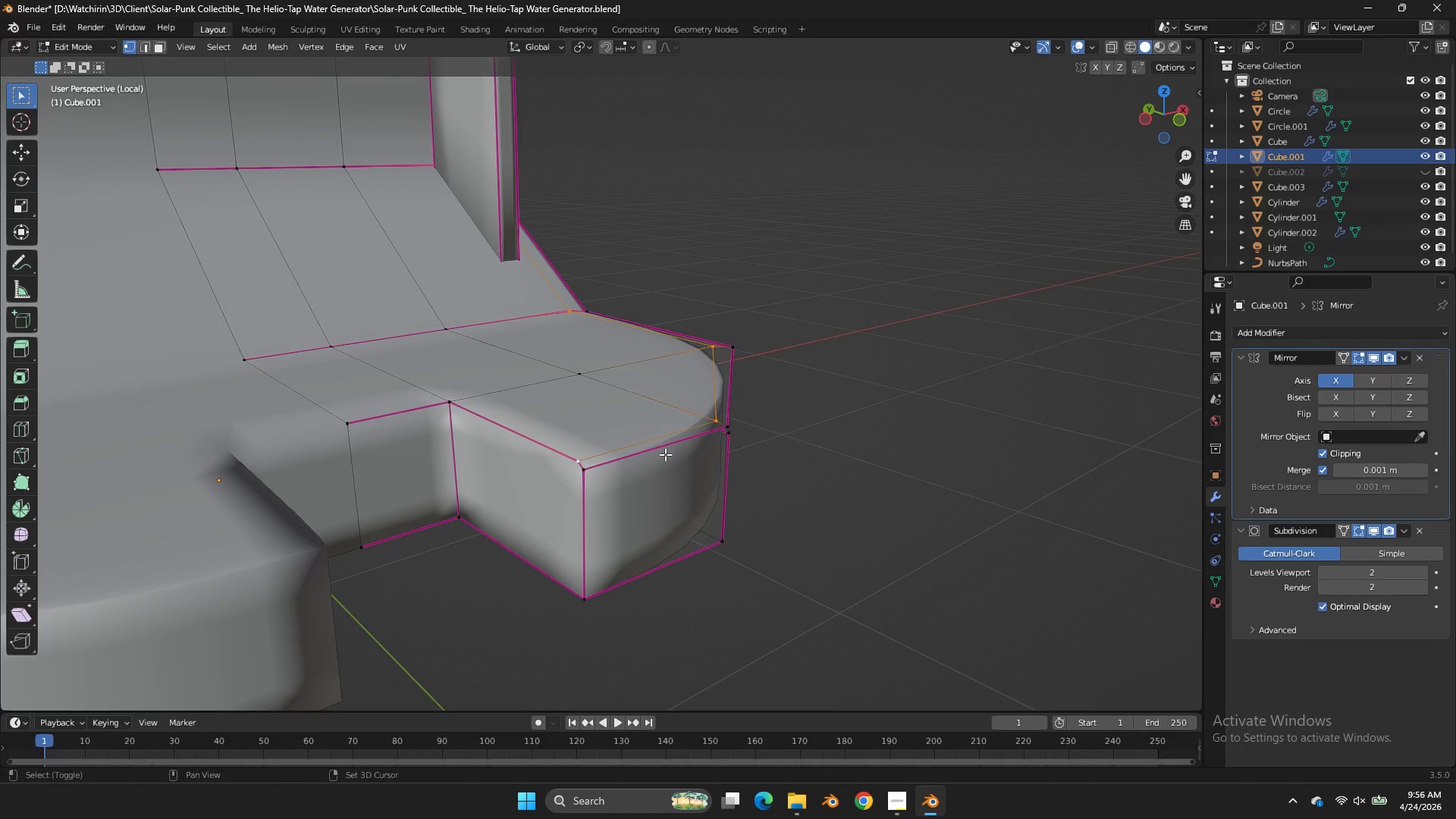 
key(Shift+E)
 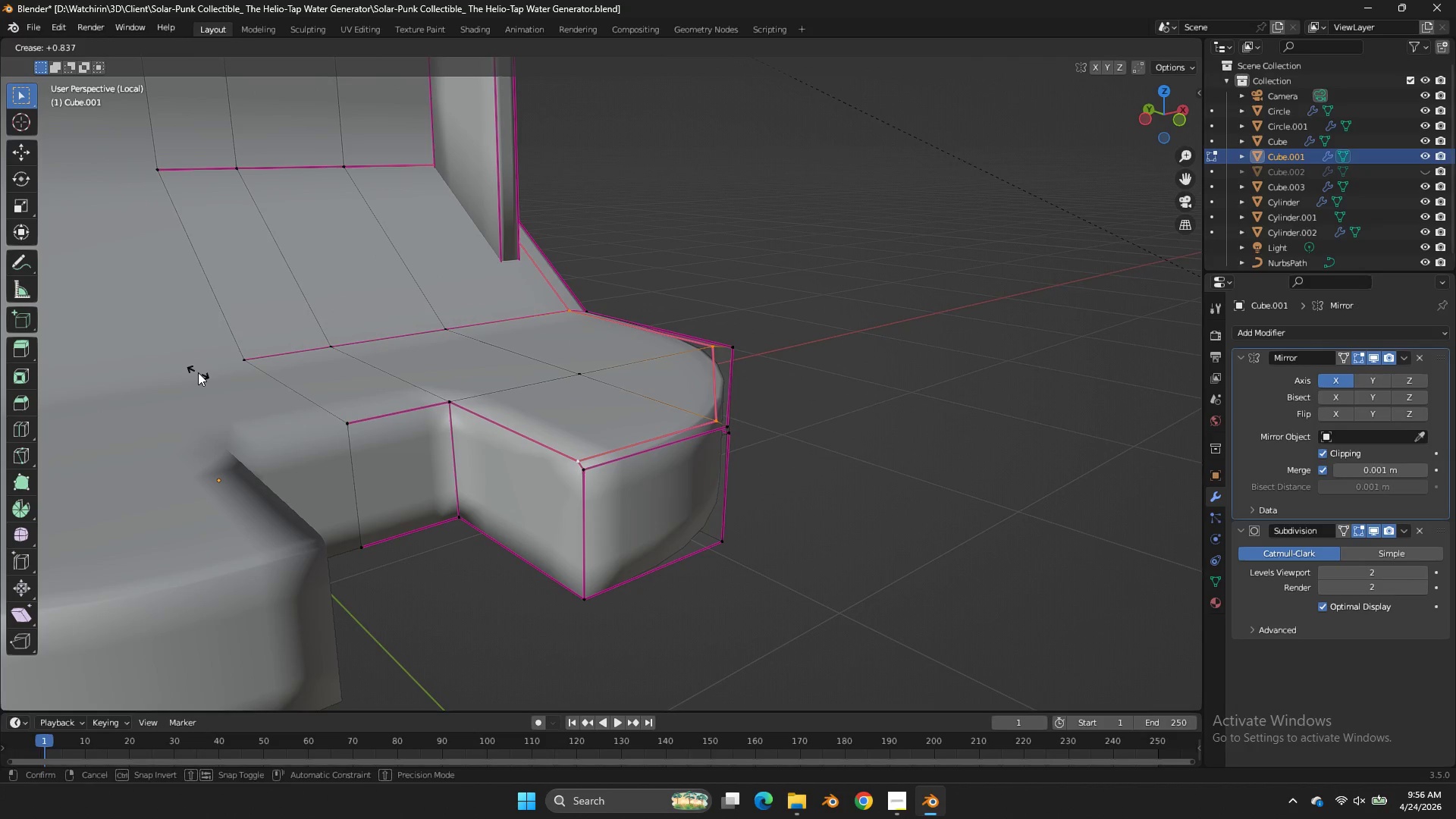 
left_click_drag(start_coordinate=[198, 372], to_coordinate=[213, 372])
 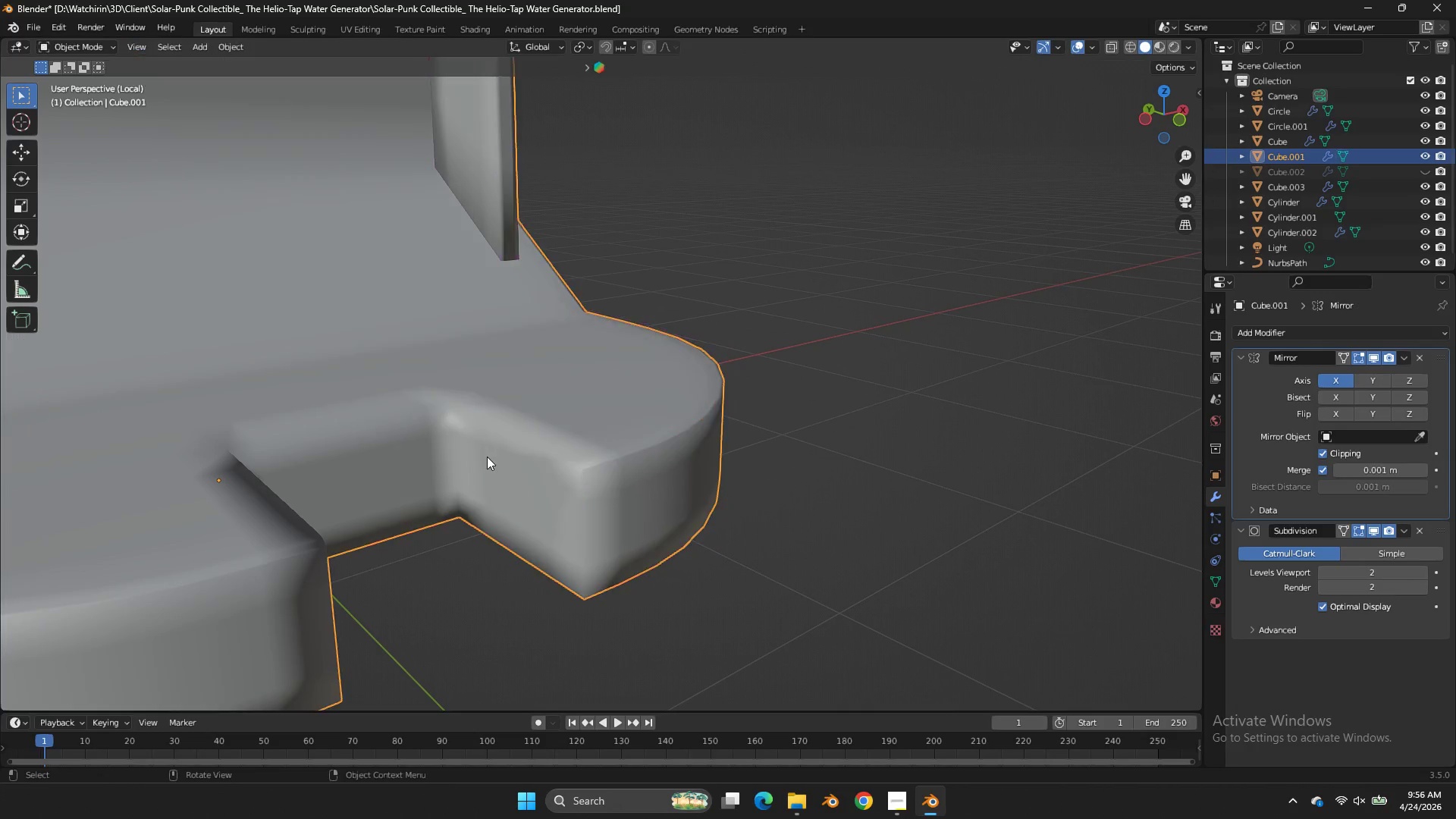 
key(Tab)
 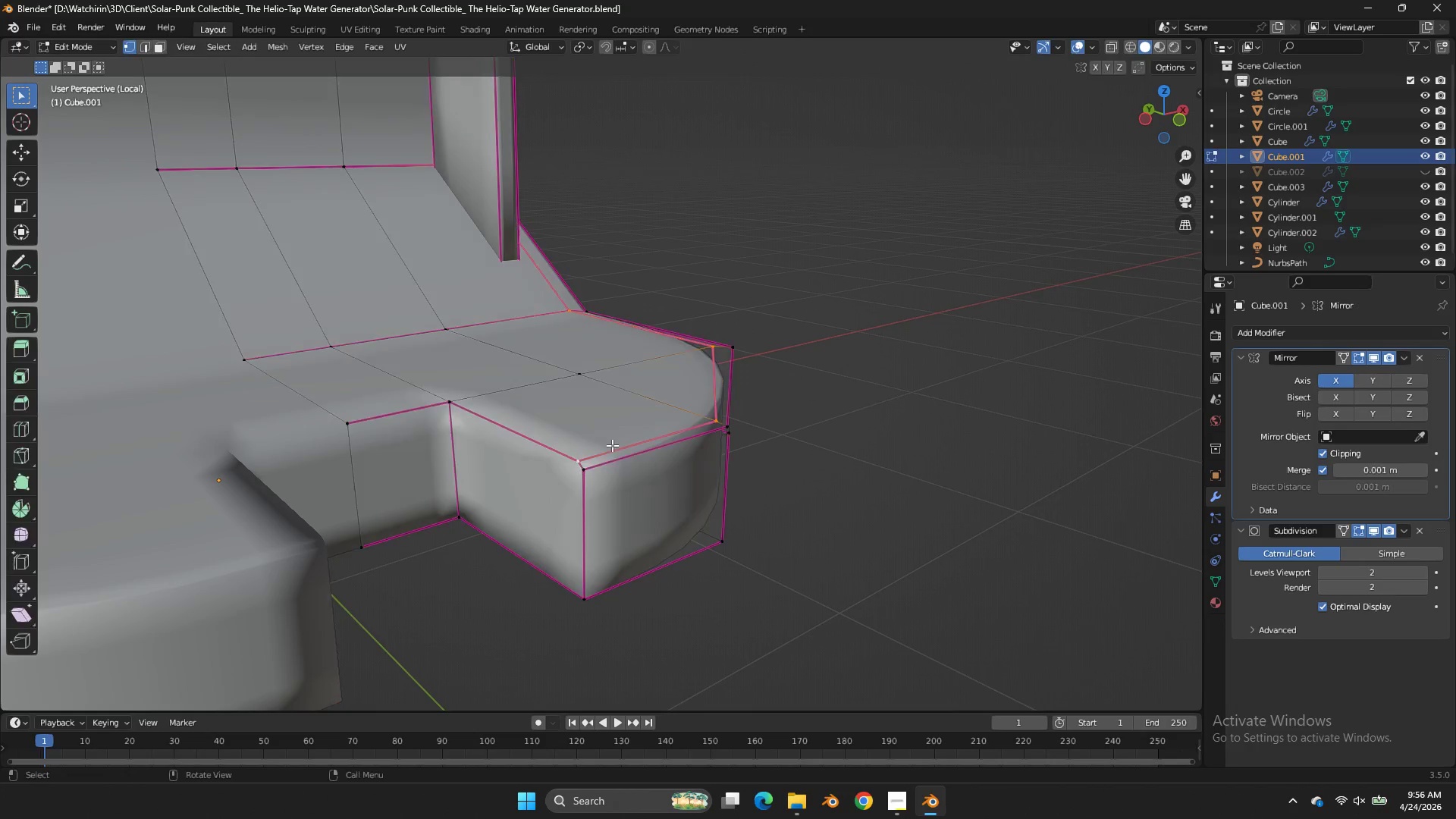 
key(Tab)
 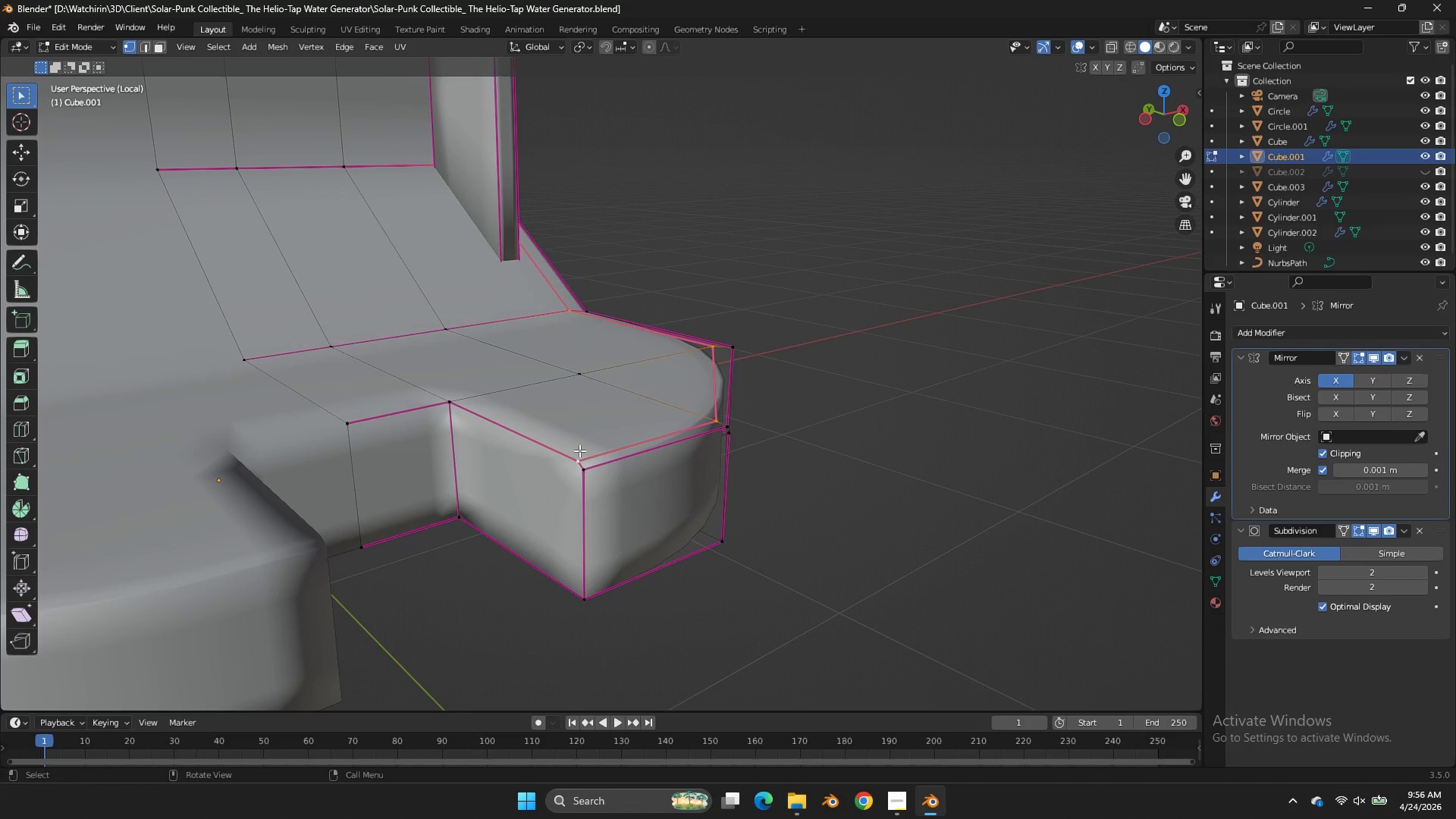 
left_click_drag(start_coordinate=[580, 449], to_coordinate=[566, 485])
 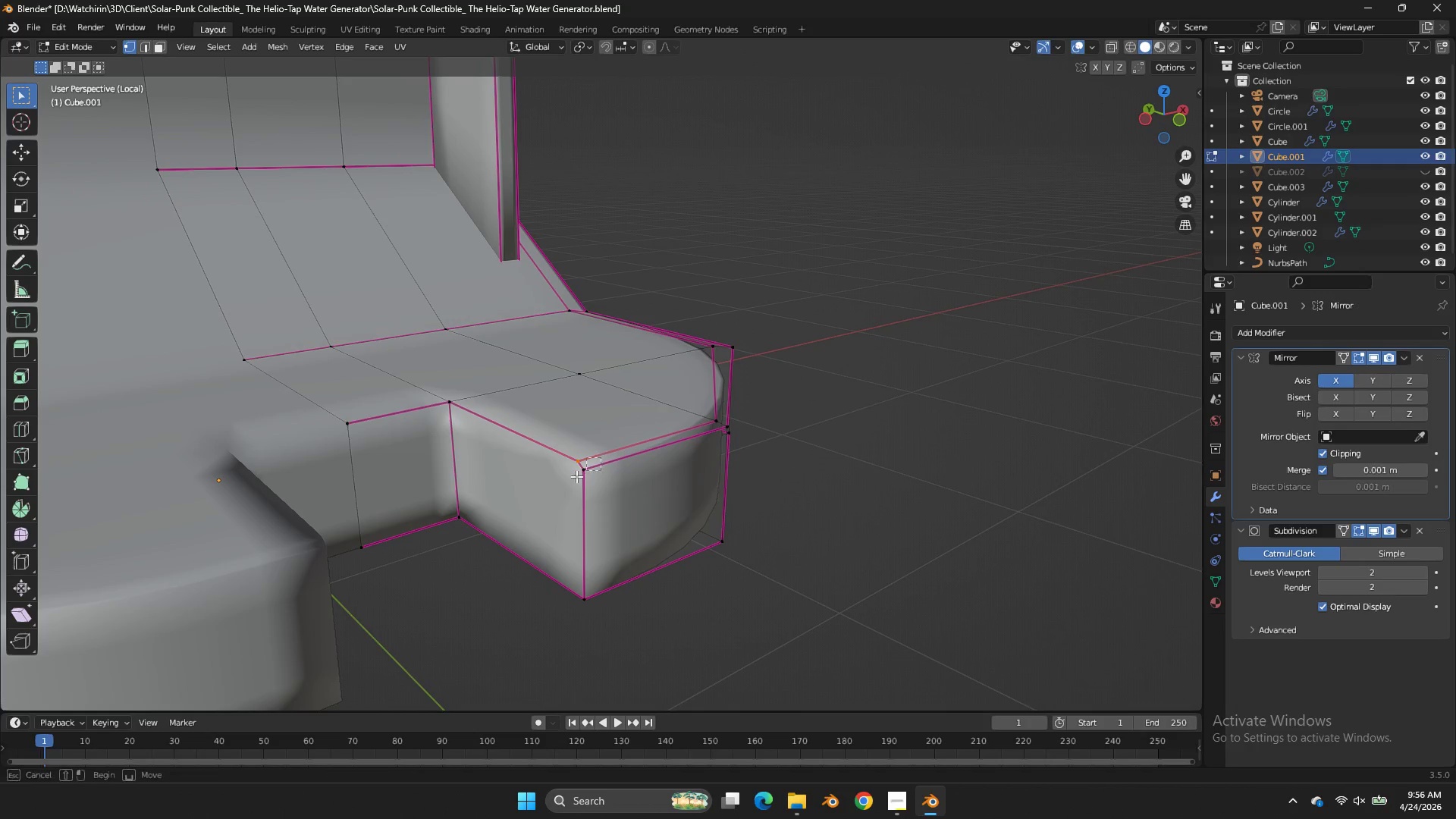 
left_click_drag(start_coordinate=[601, 457], to_coordinate=[563, 485])
 